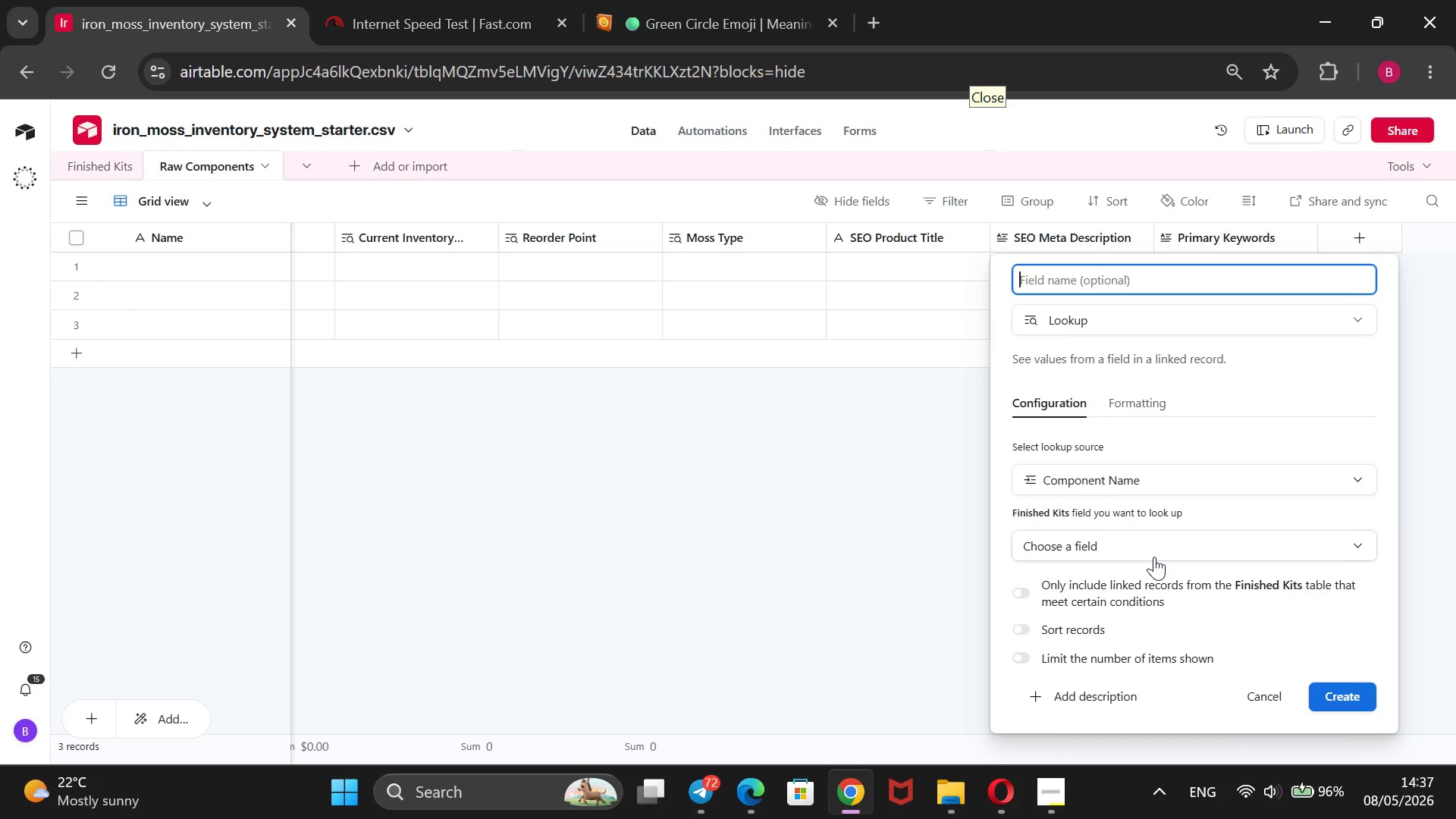 
left_click([1154, 545])
 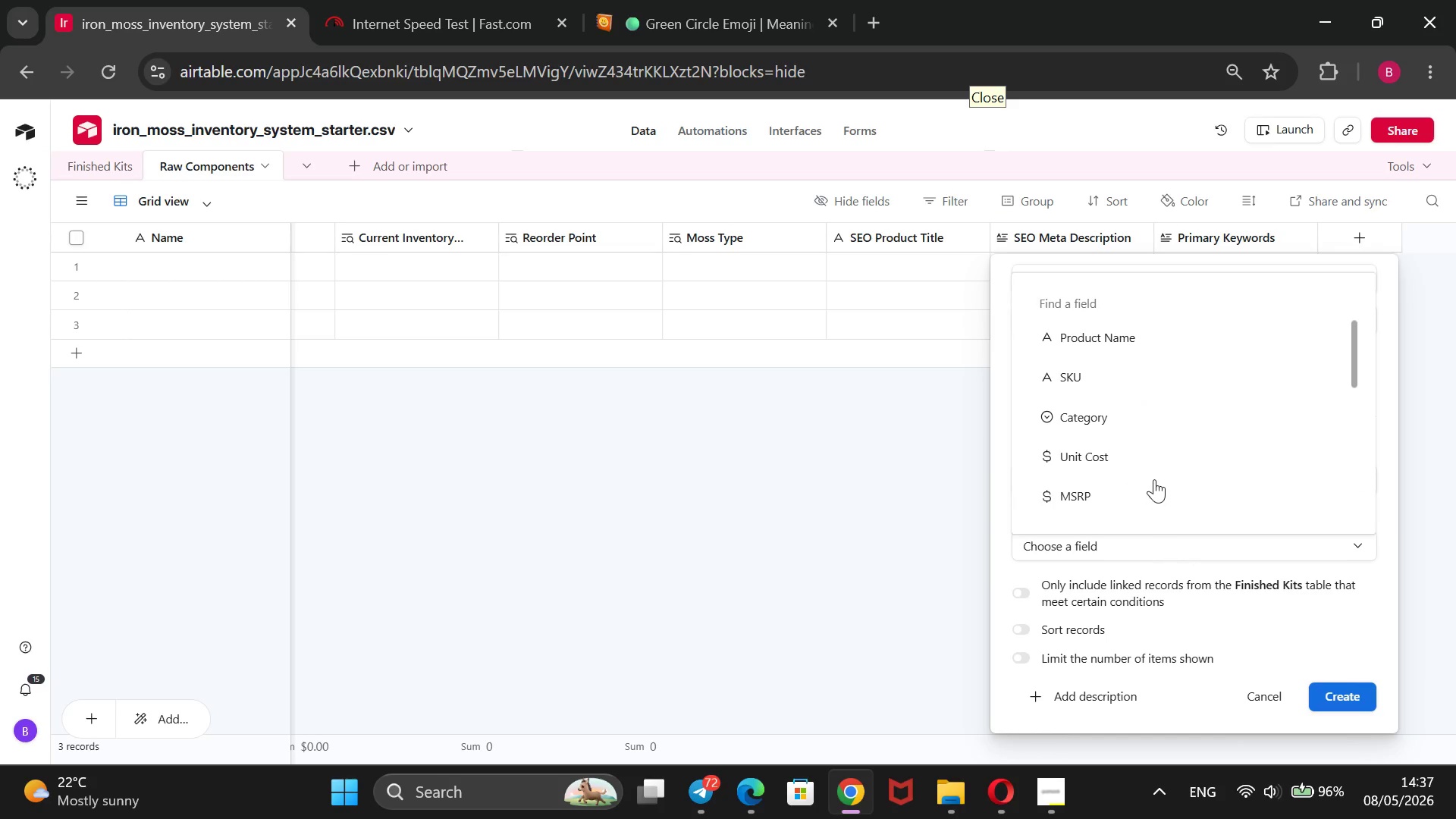 
scroll: coordinate [1154, 478], scroll_direction: down, amount: 6.0
 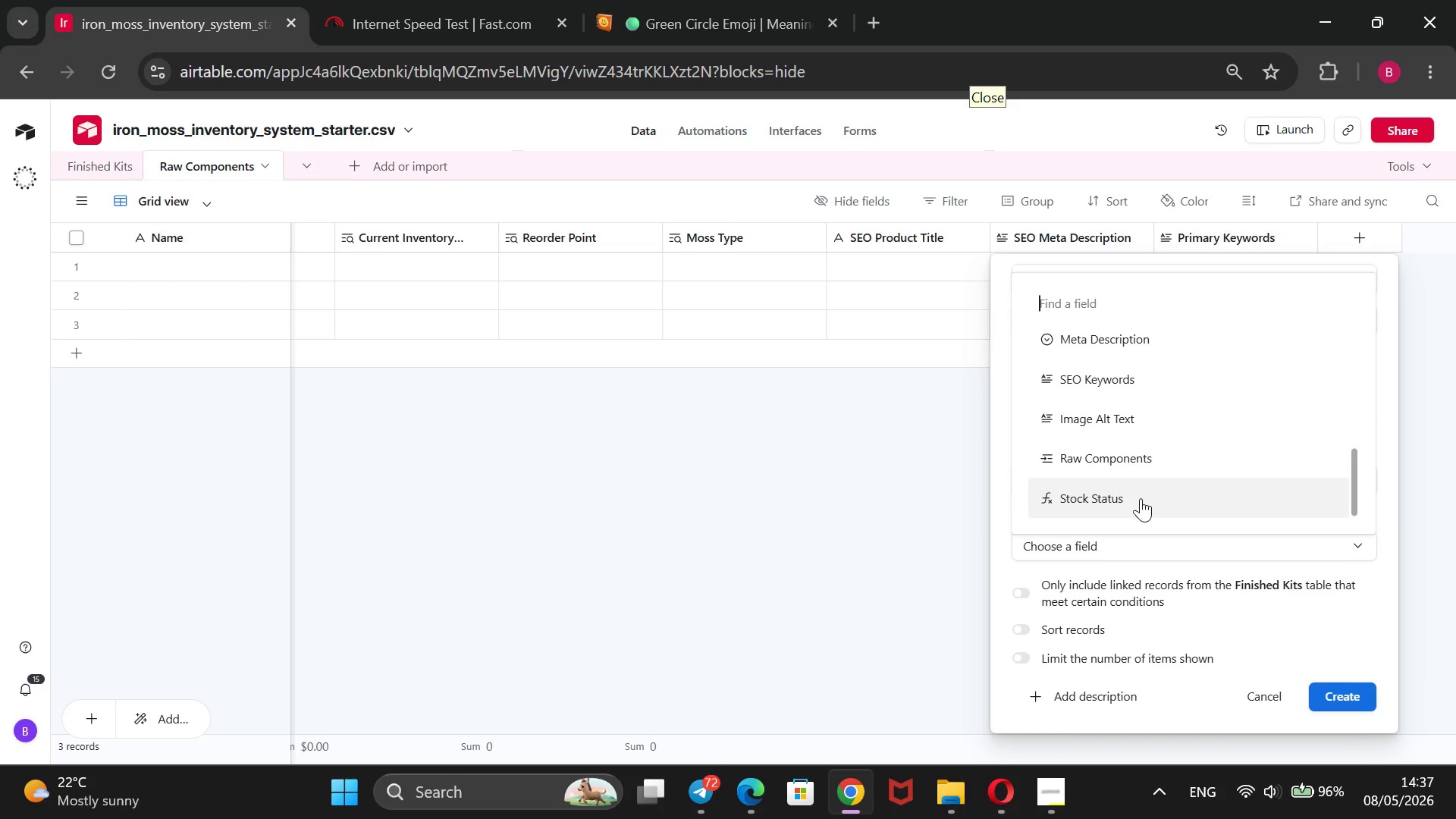 
left_click([1141, 498])
 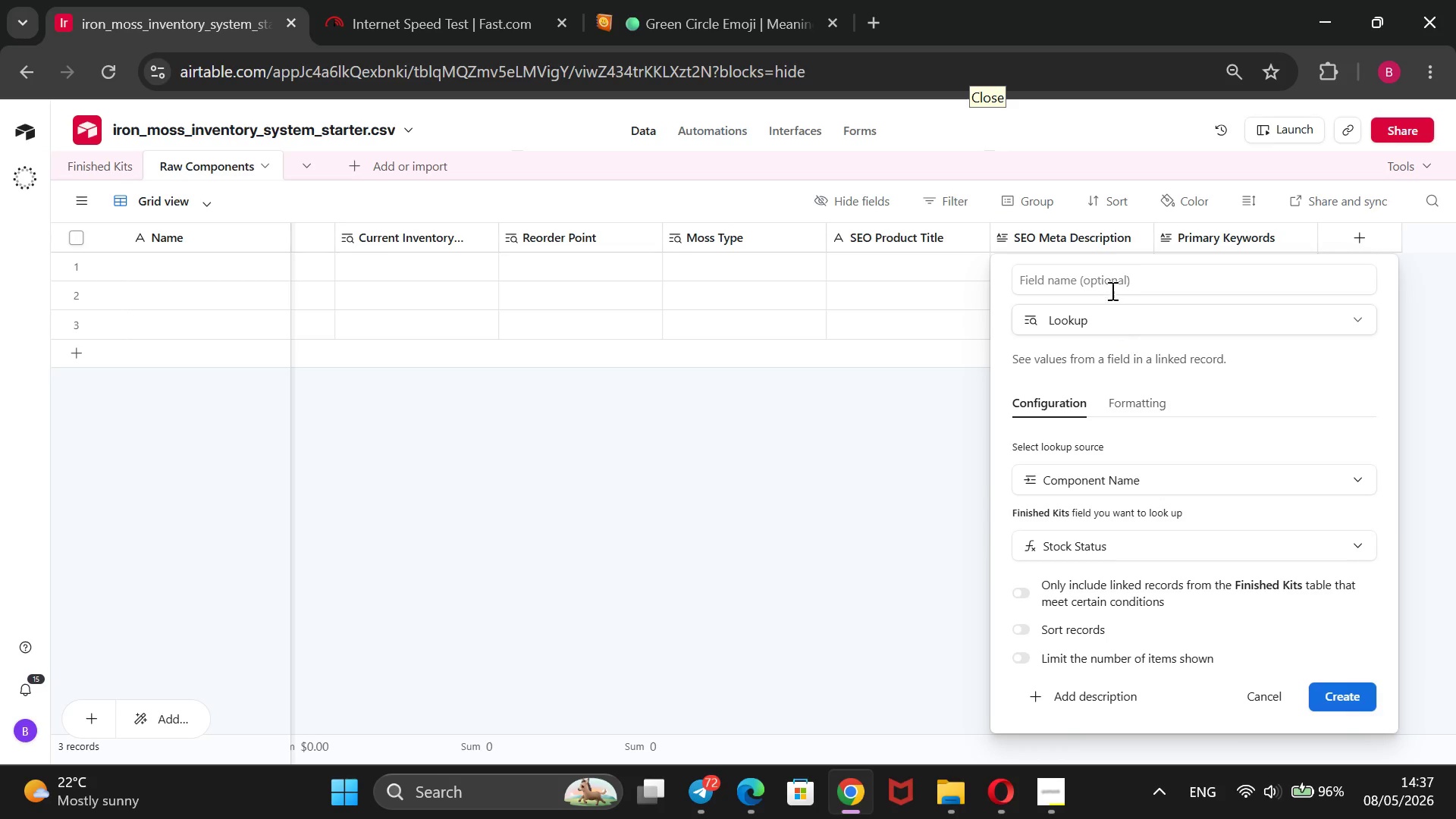 
left_click([1110, 278])
 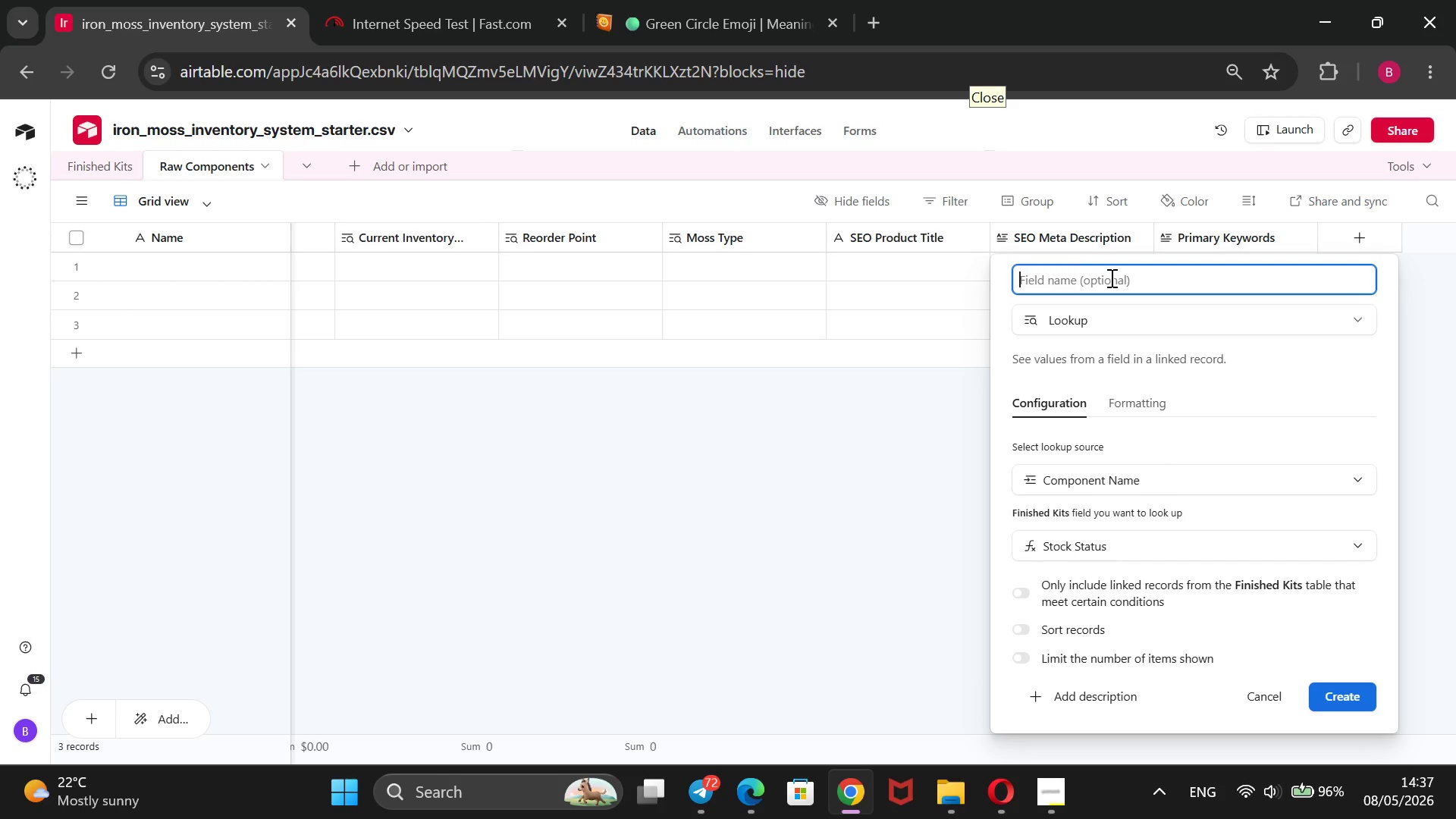 
type(Stock Statis)
key(Backspace)
key(Backspace)
type(us)
 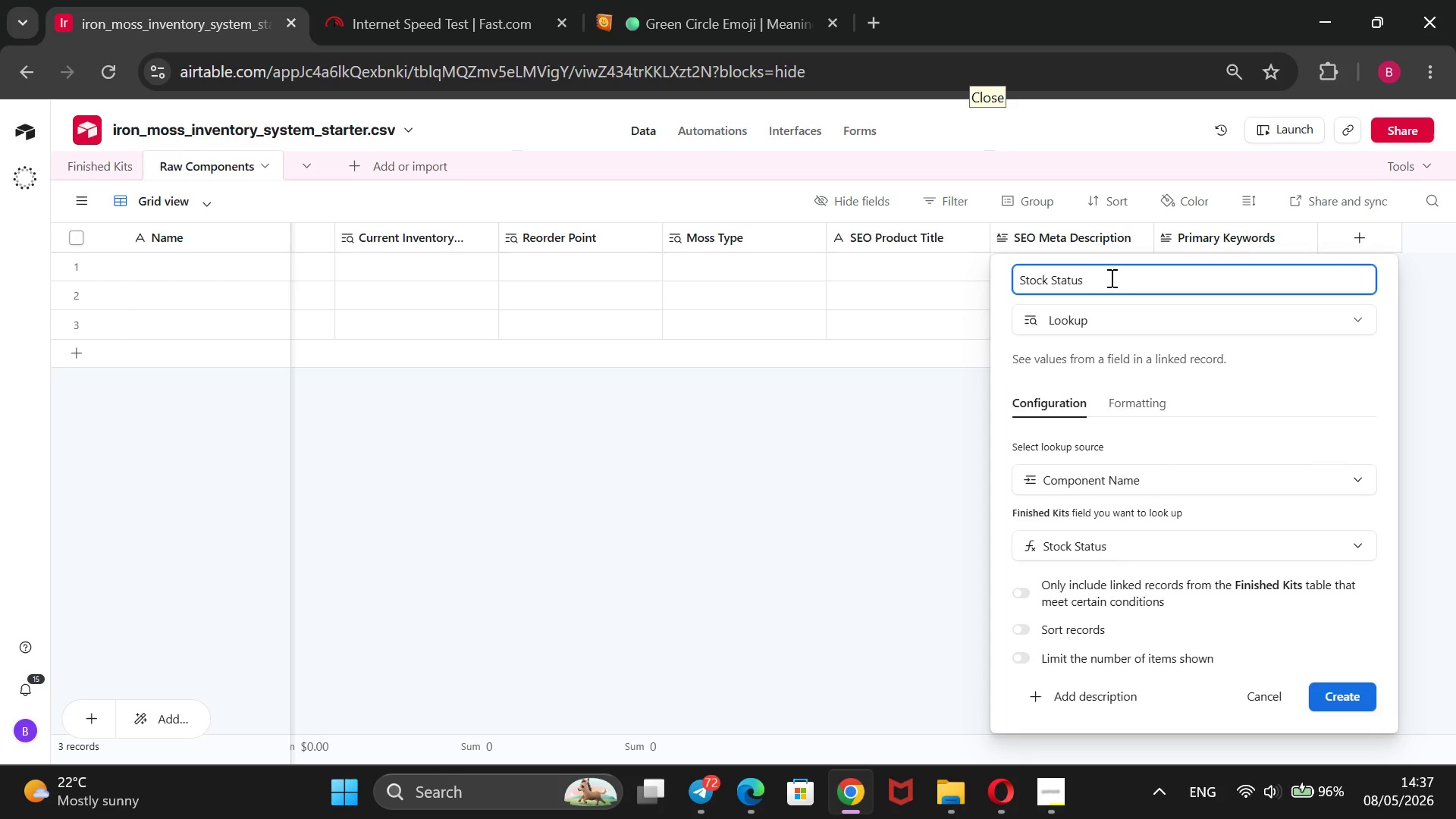 
key(Enter)
 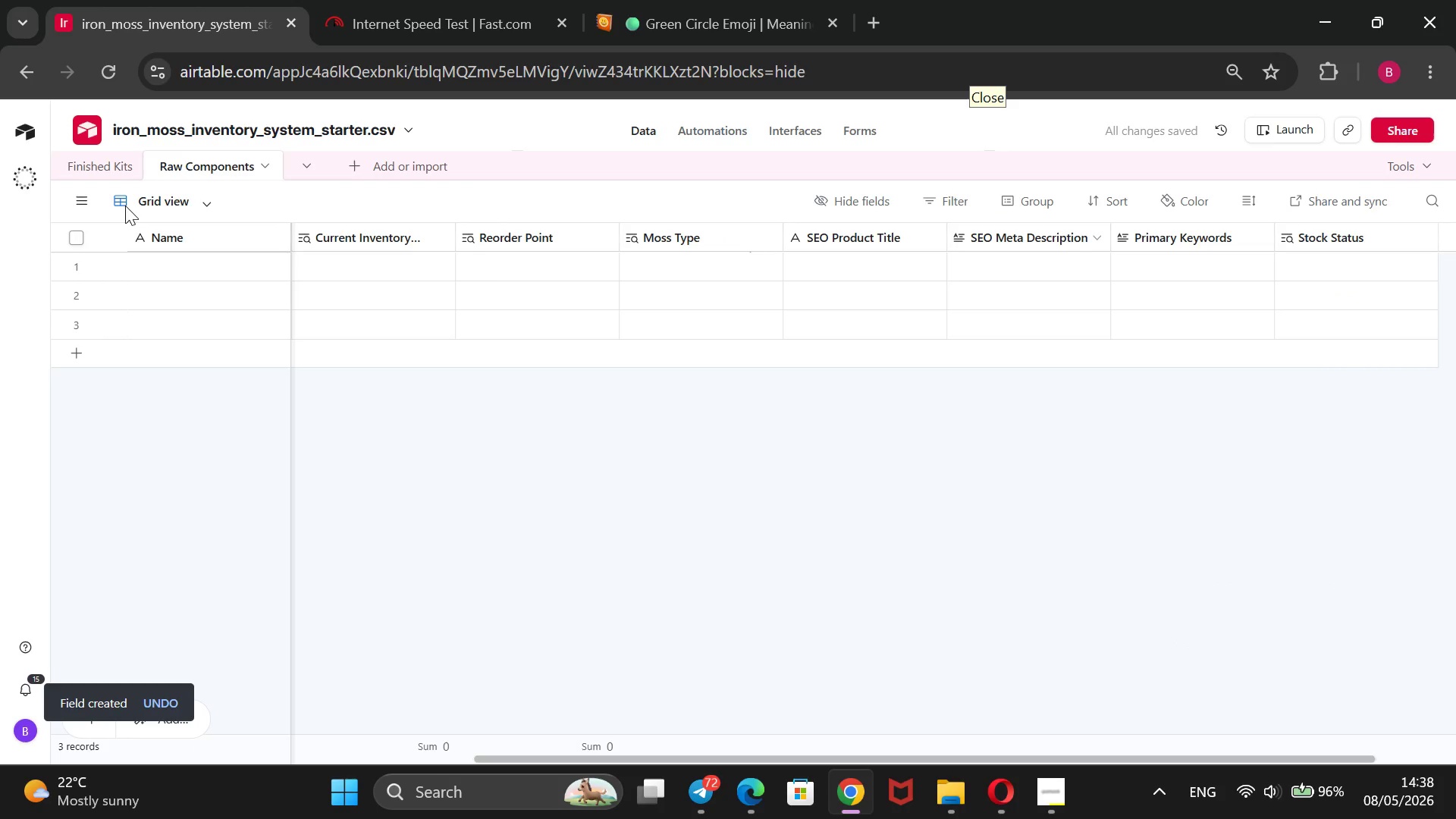 
wait(5.86)
 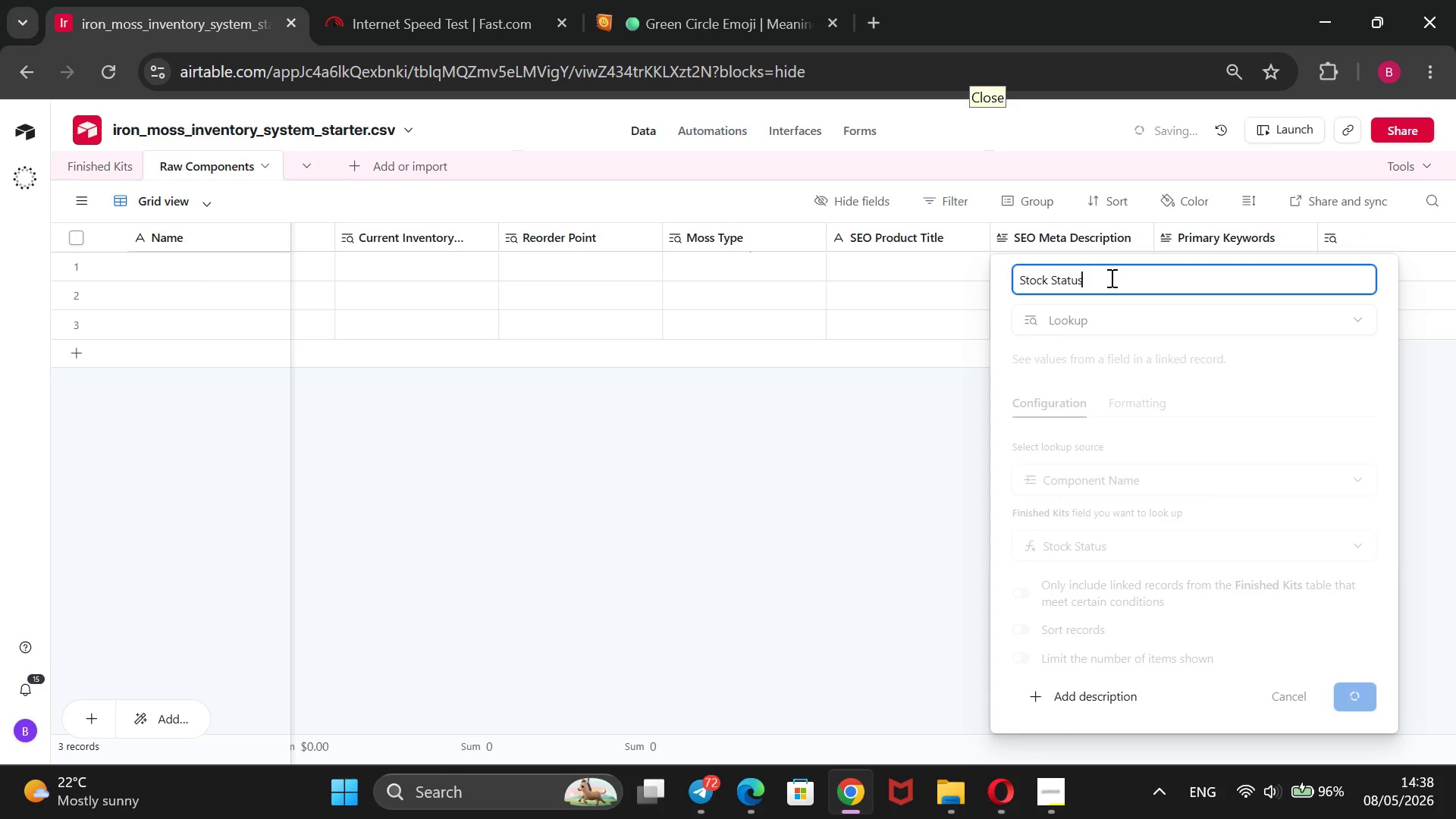 
left_click([98, 158])
 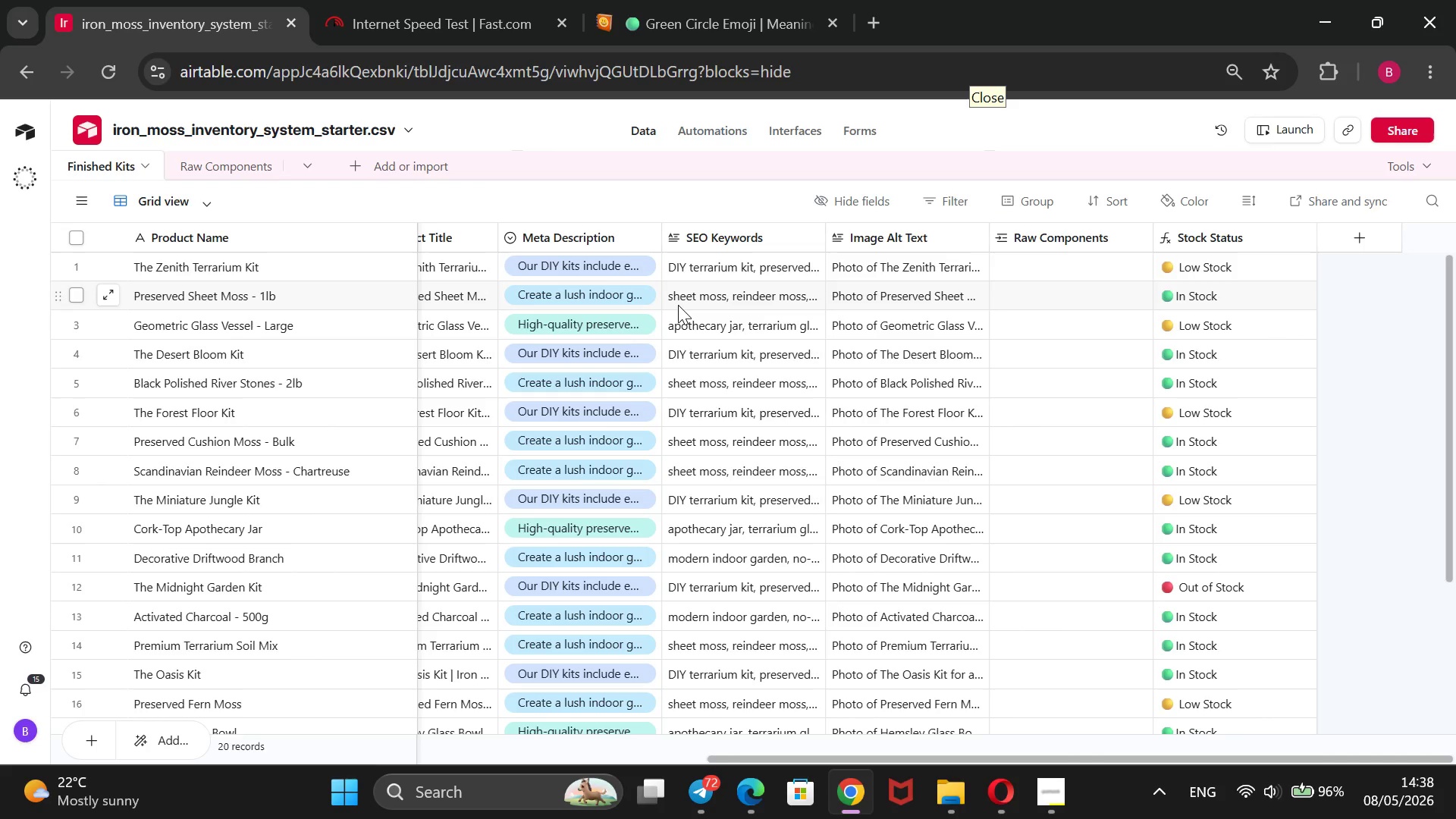 
wait(18.75)
 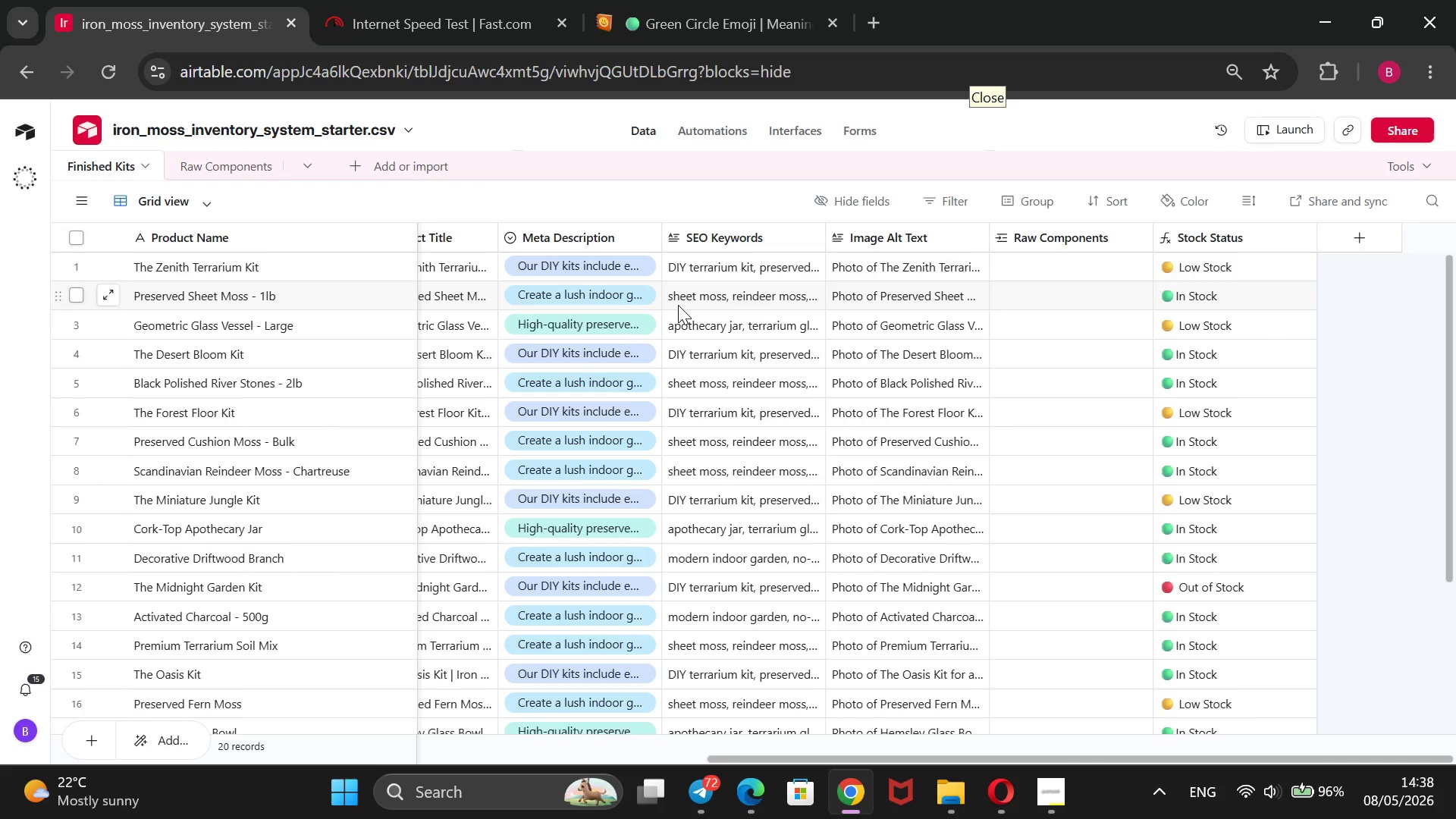 
left_click([237, 162])
 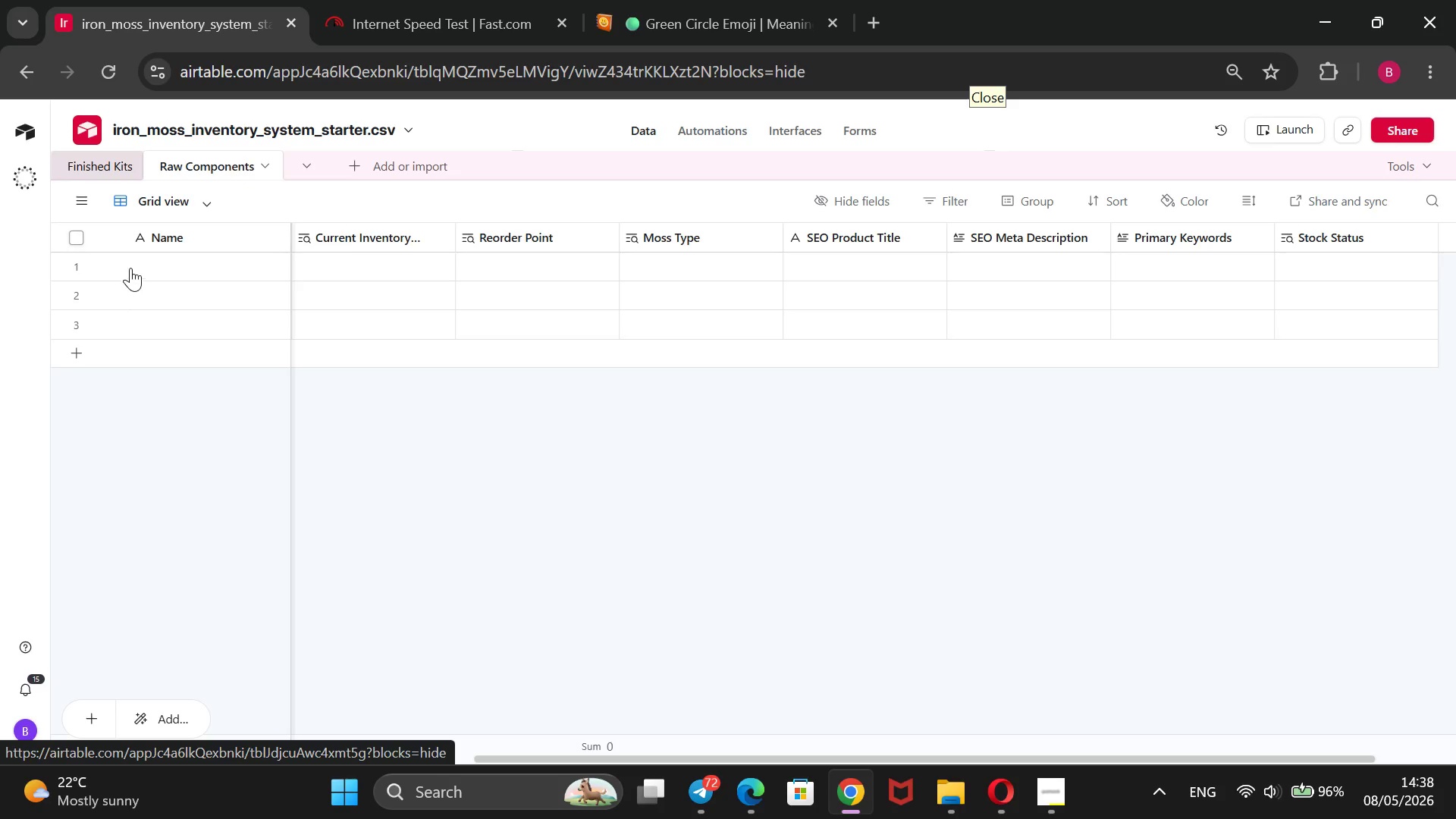 
wait(11.67)
 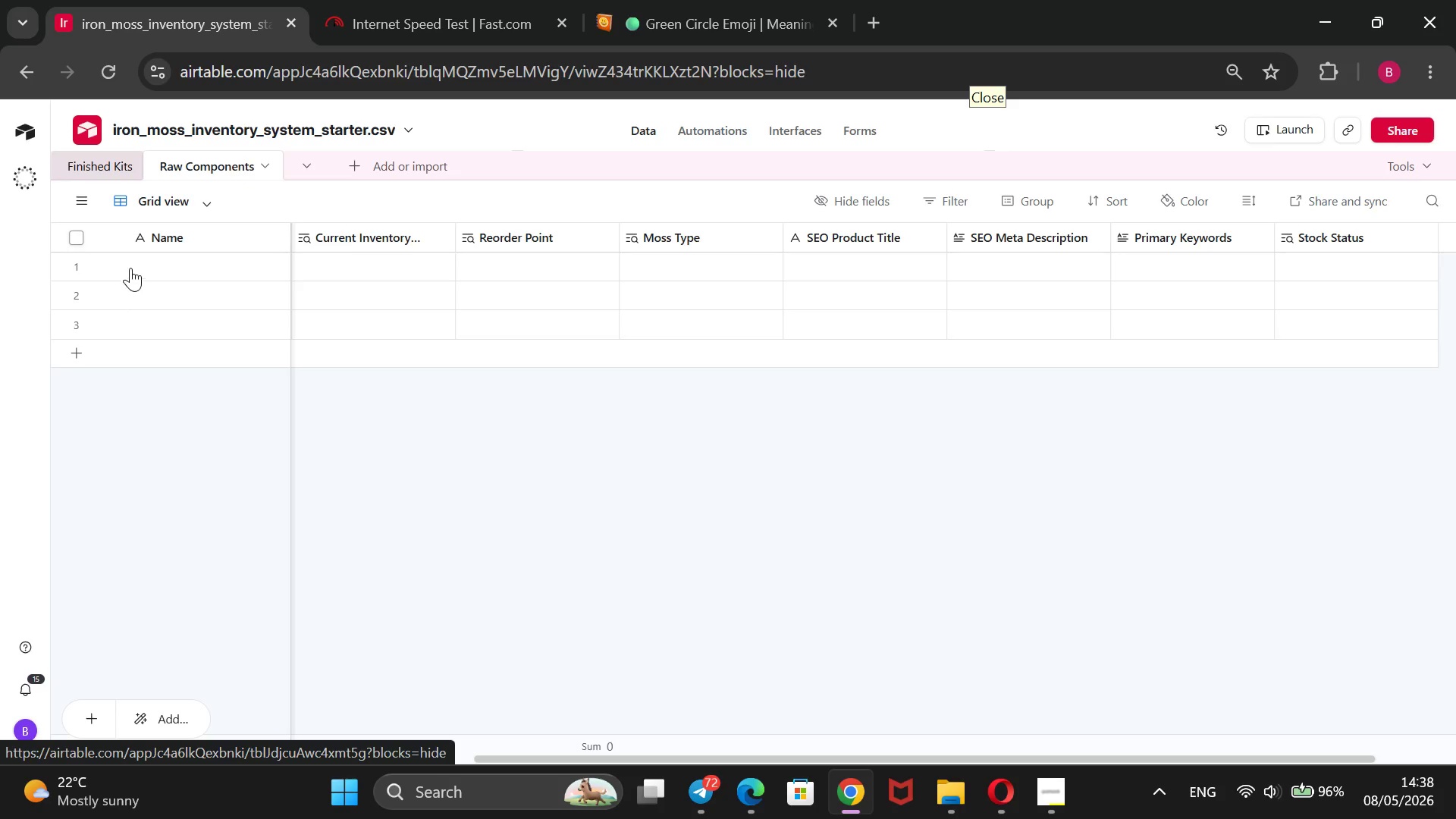 
left_click([239, 236])
 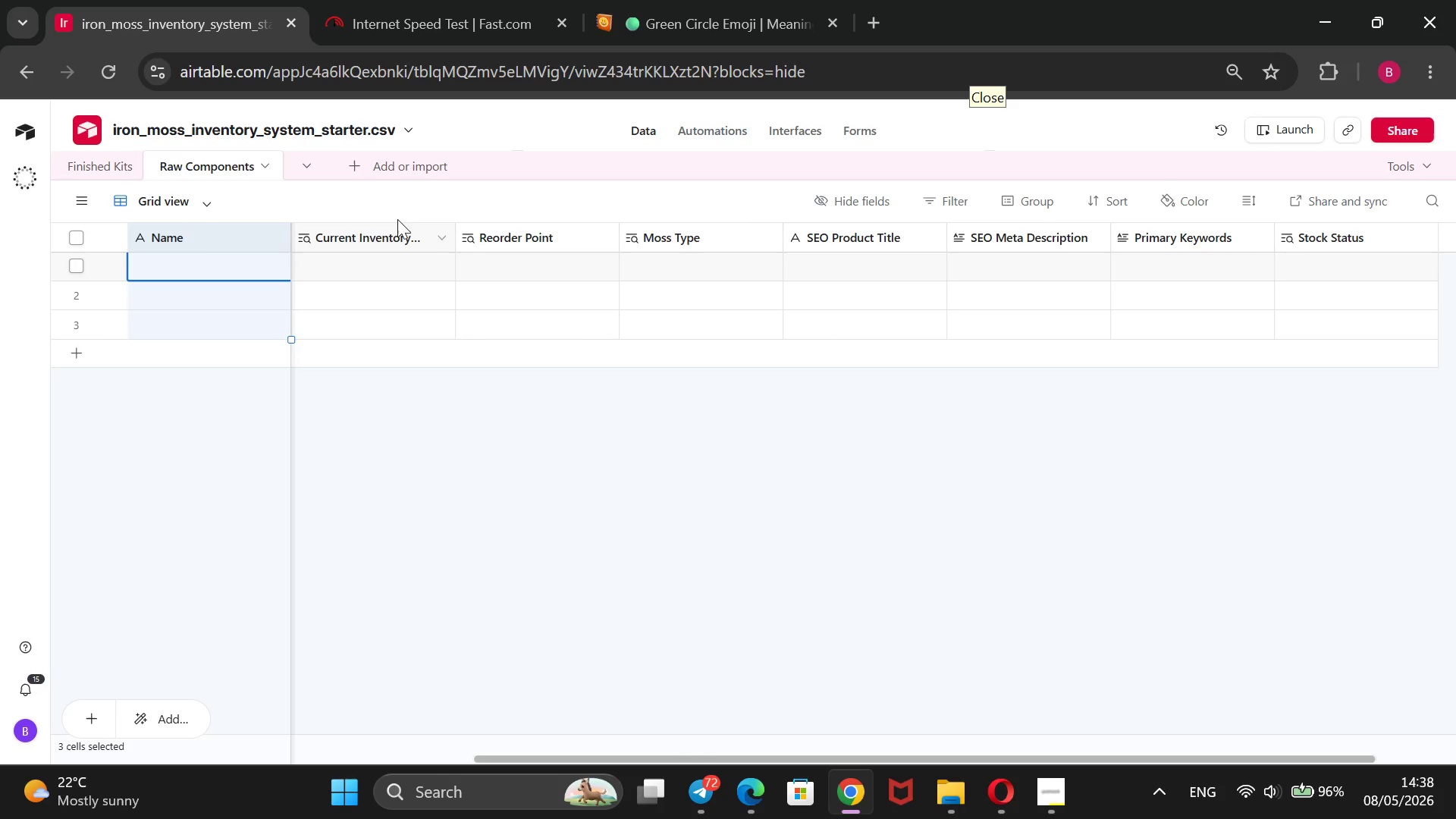 
left_click([400, 217])
 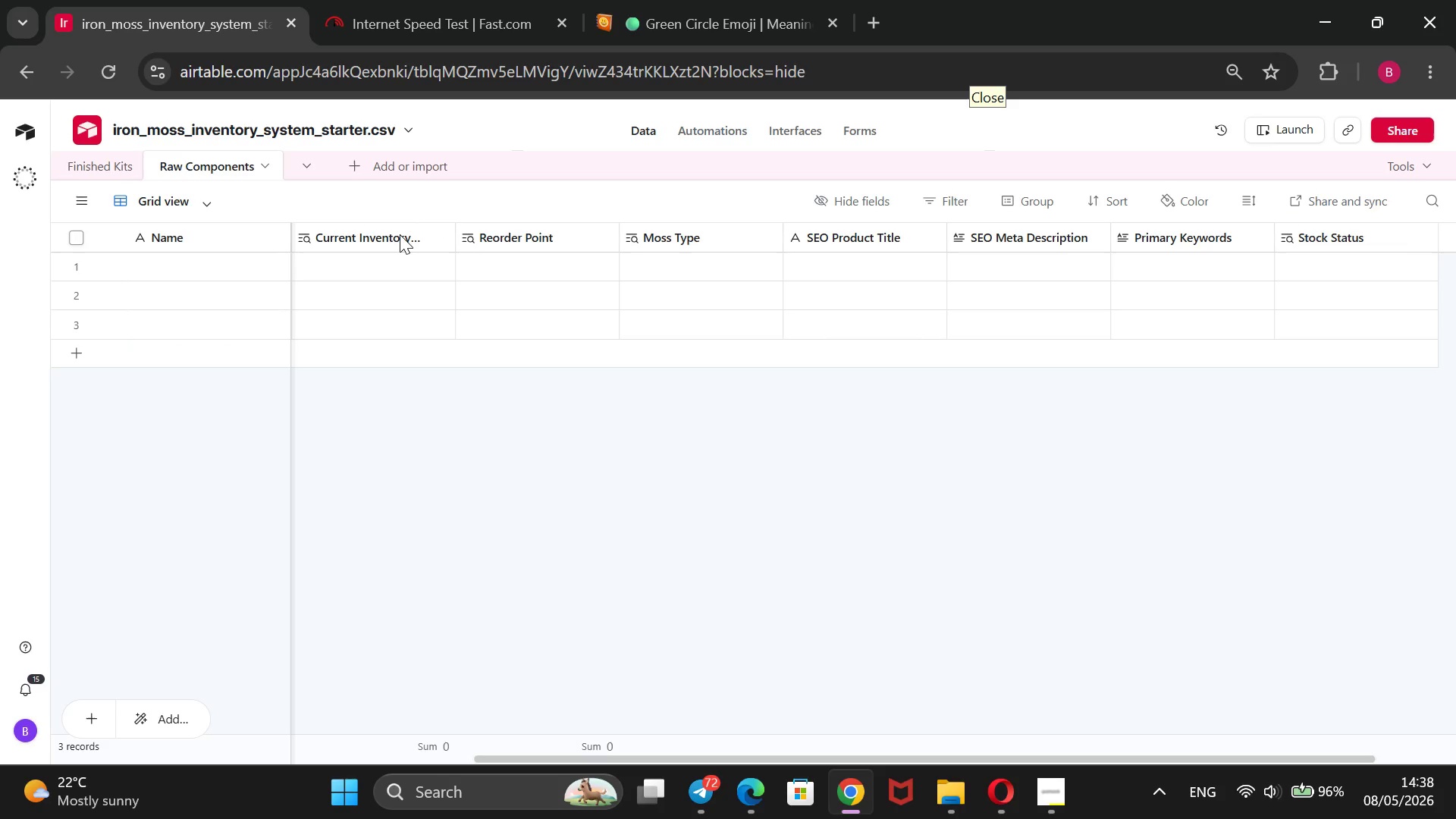 
left_click_drag(start_coordinate=[400, 234], to_coordinate=[100, 232])
 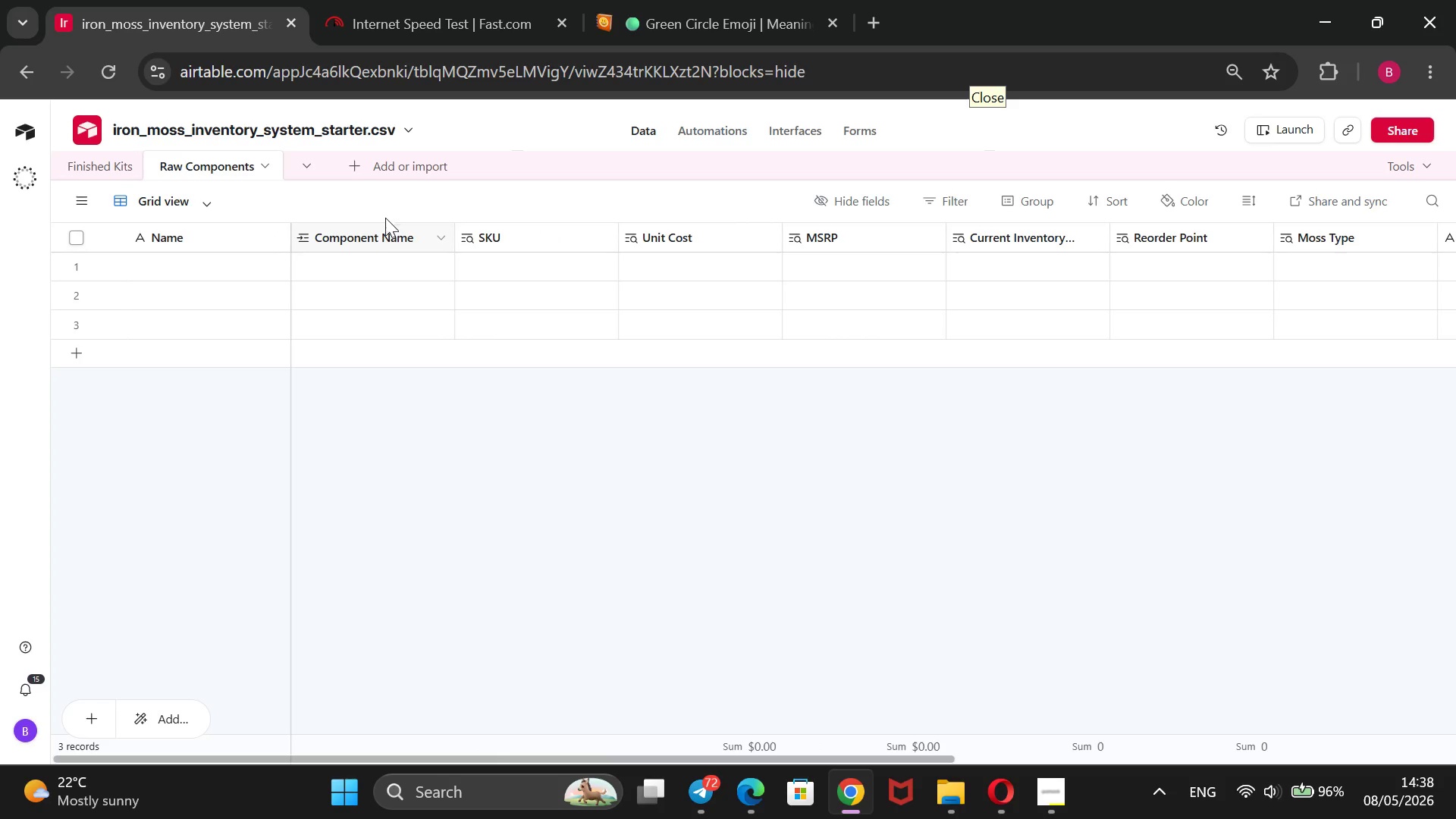 
left_click_drag(start_coordinate=[380, 237], to_coordinate=[127, 234])
 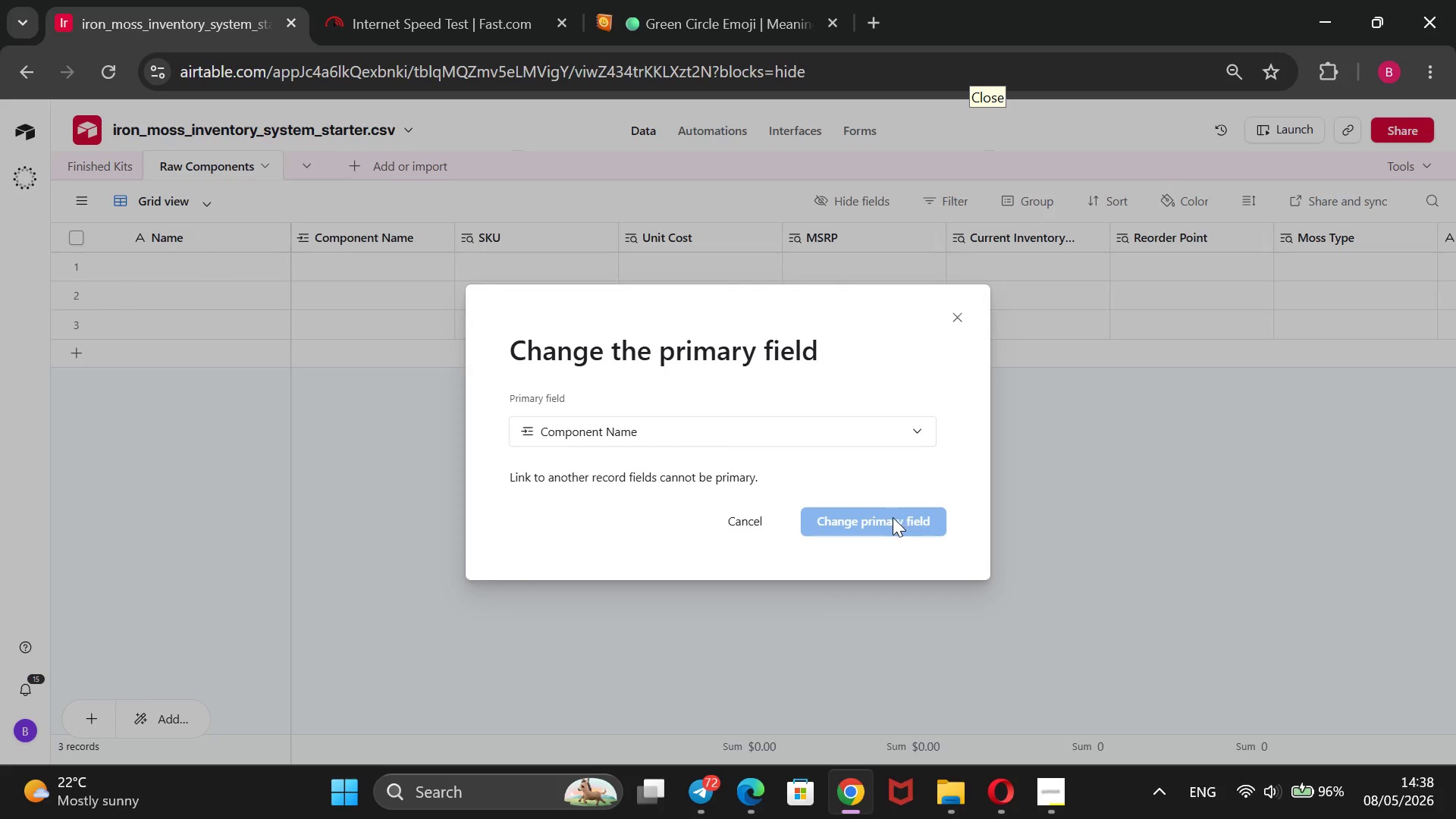 
left_click([852, 522])
 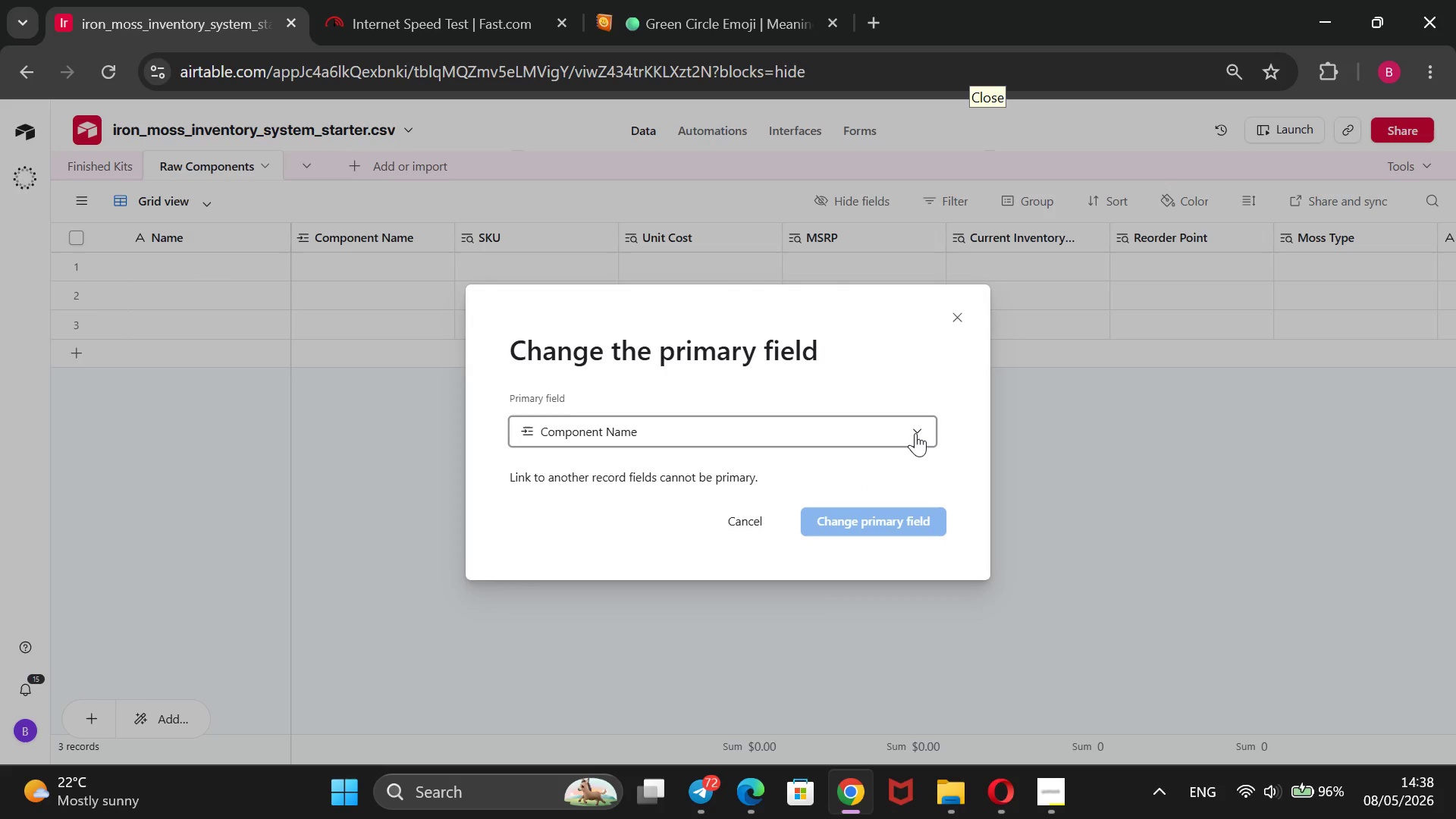 
left_click([915, 433])
 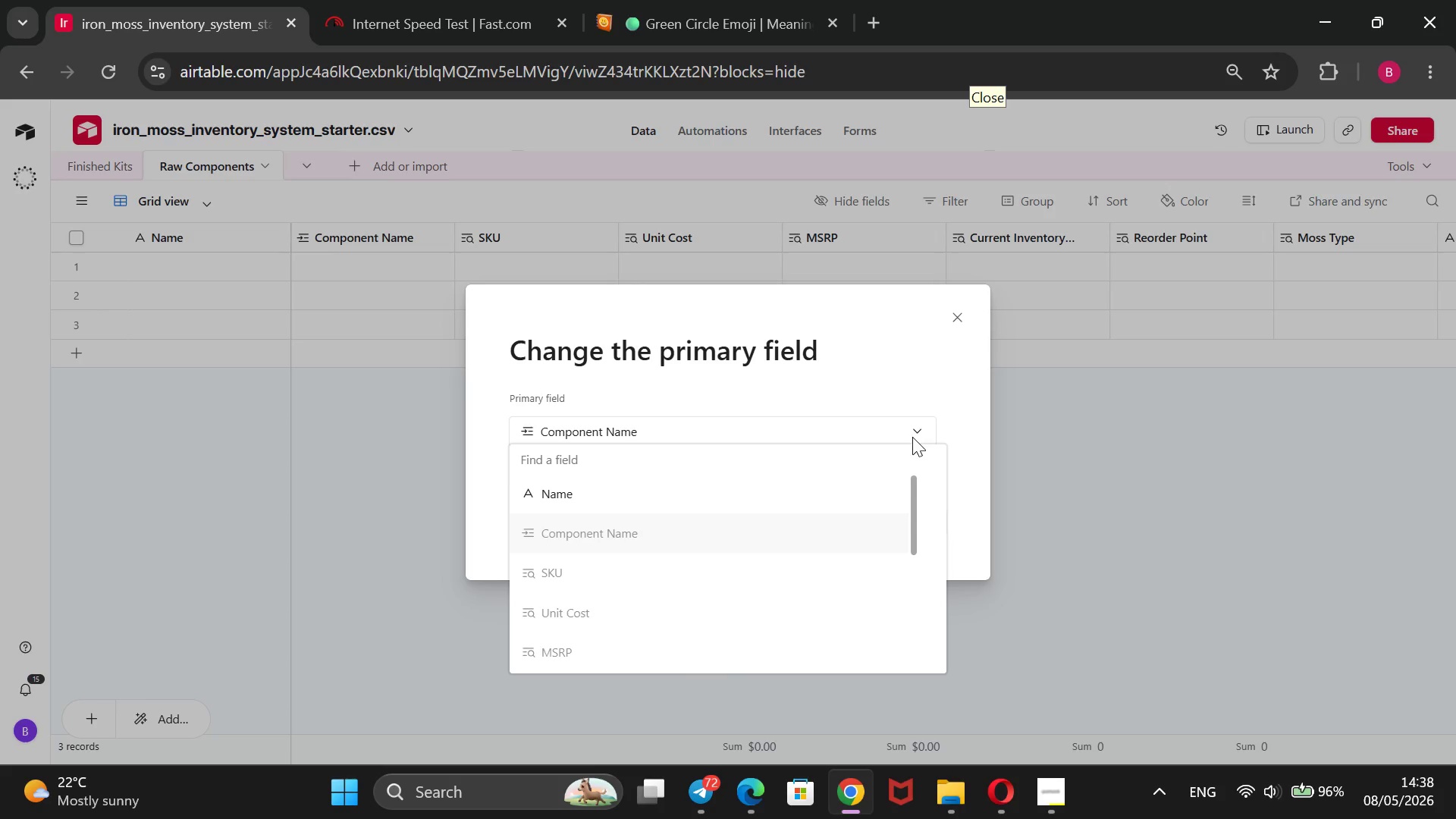 
mouse_move([876, 536])
 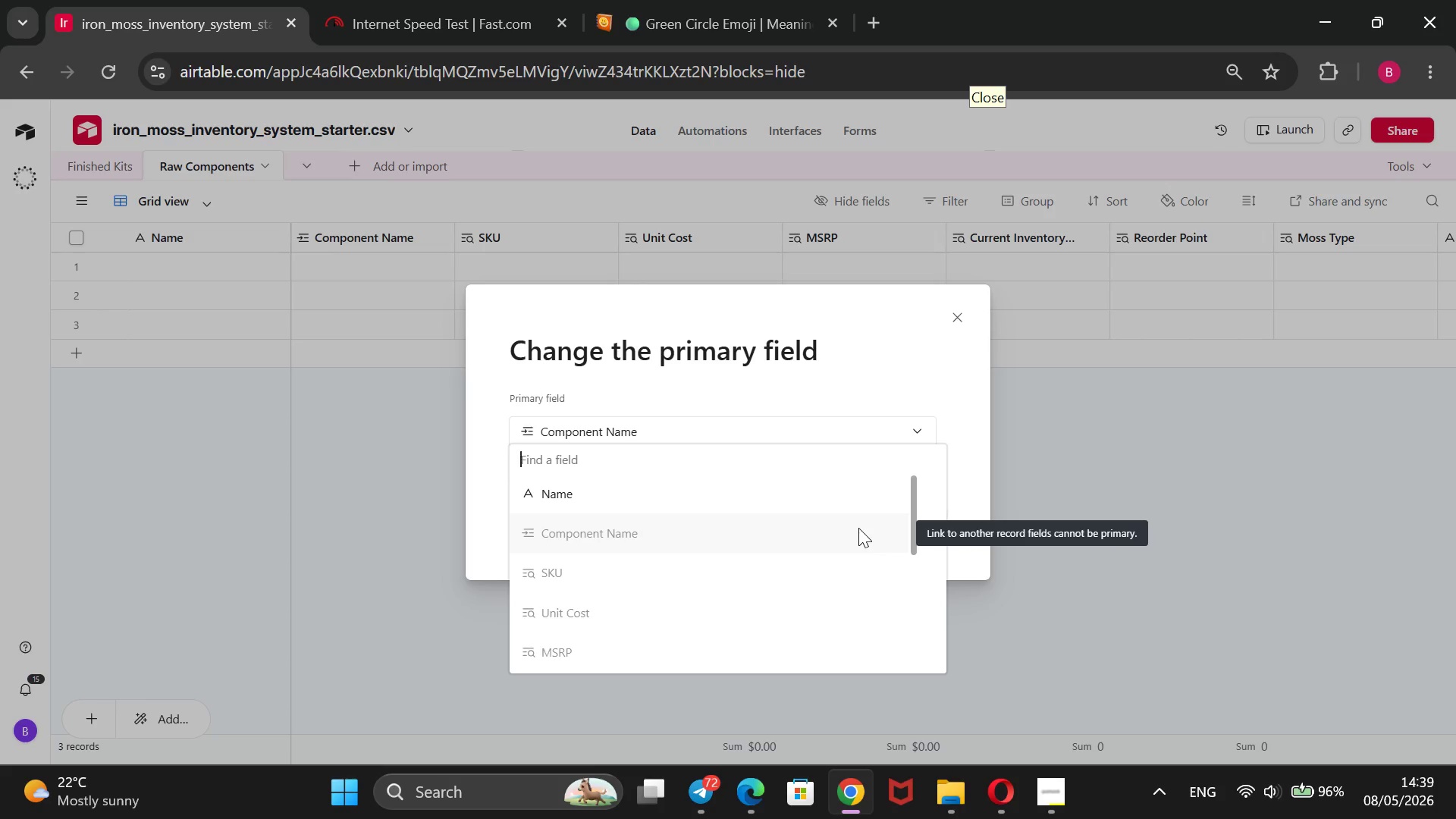 
left_click([858, 528])
 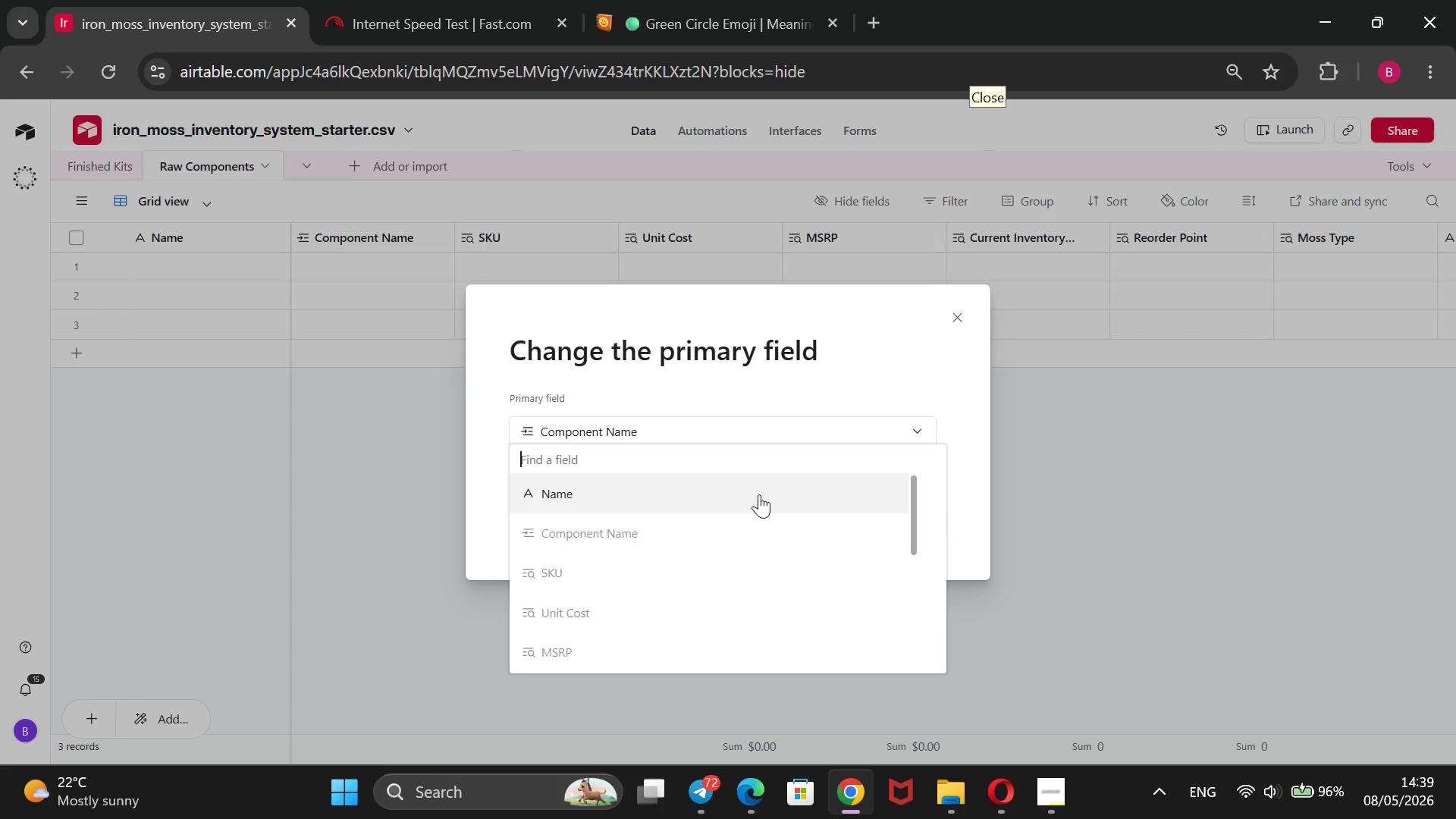 
scroll: coordinate [779, 552], scroll_direction: down, amount: 5.0
 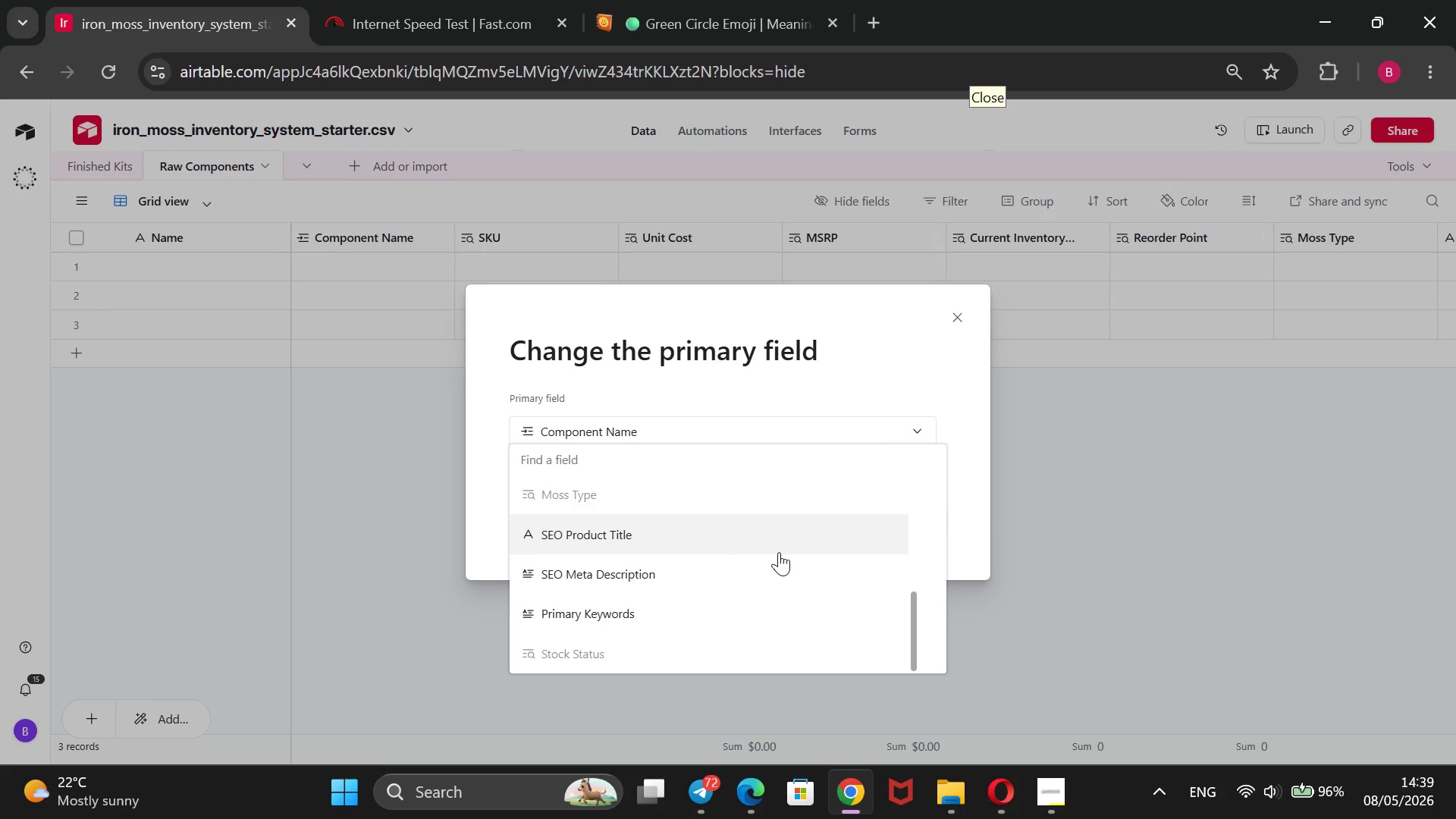 
scroll: coordinate [779, 552], scroll_direction: up, amount: 4.0
 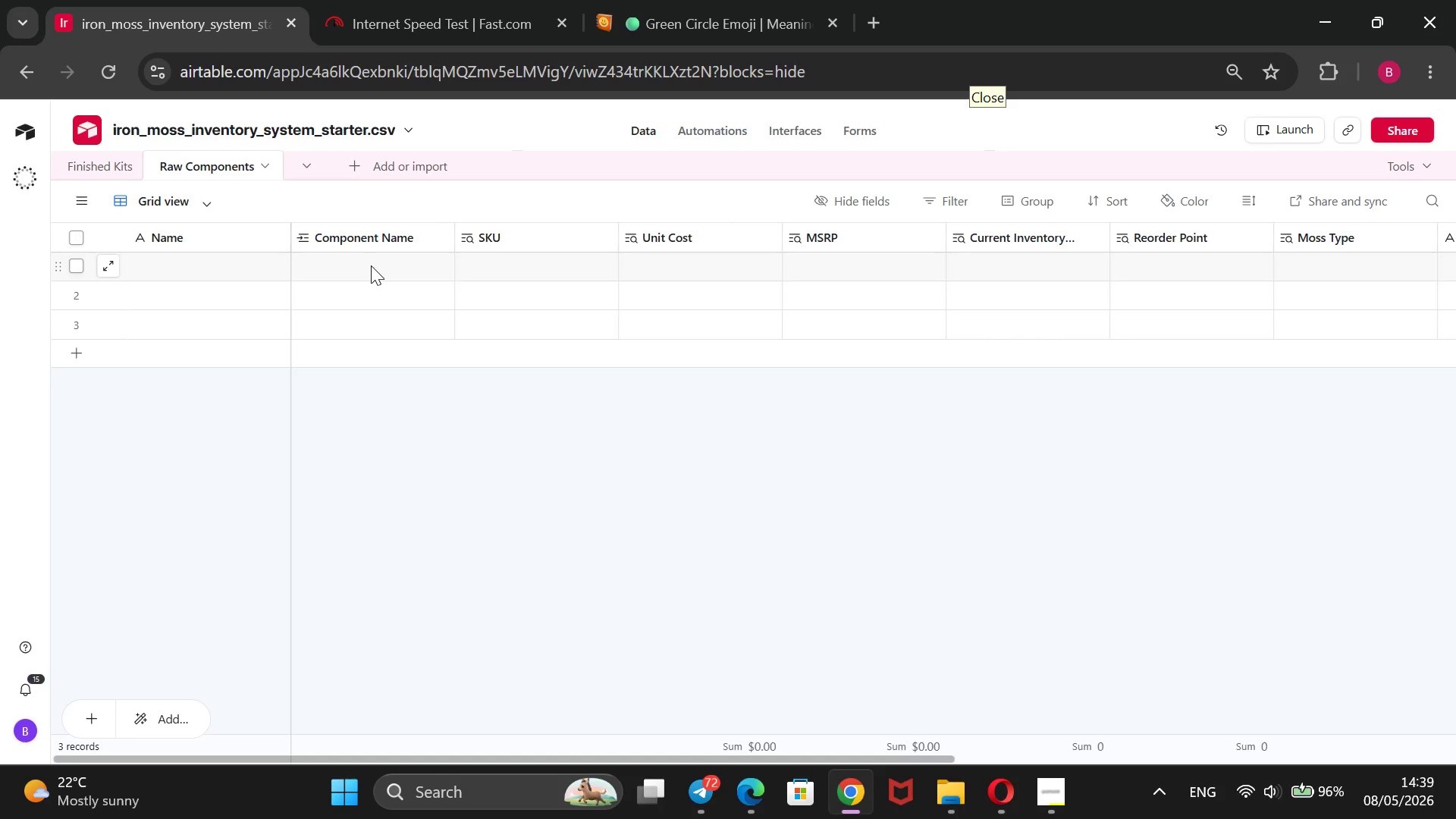 
wait(6.8)
 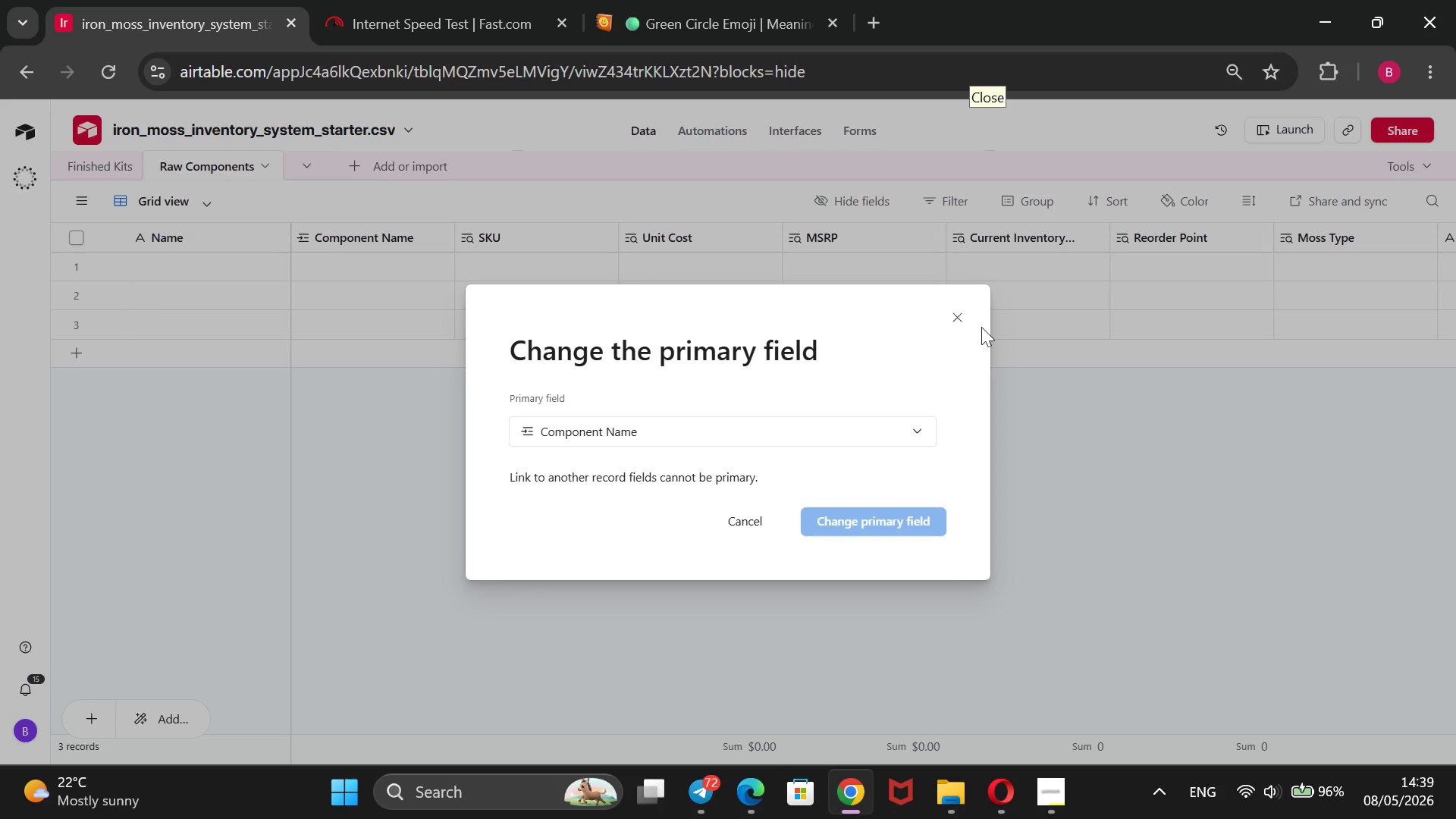 
left_click([315, 271])
 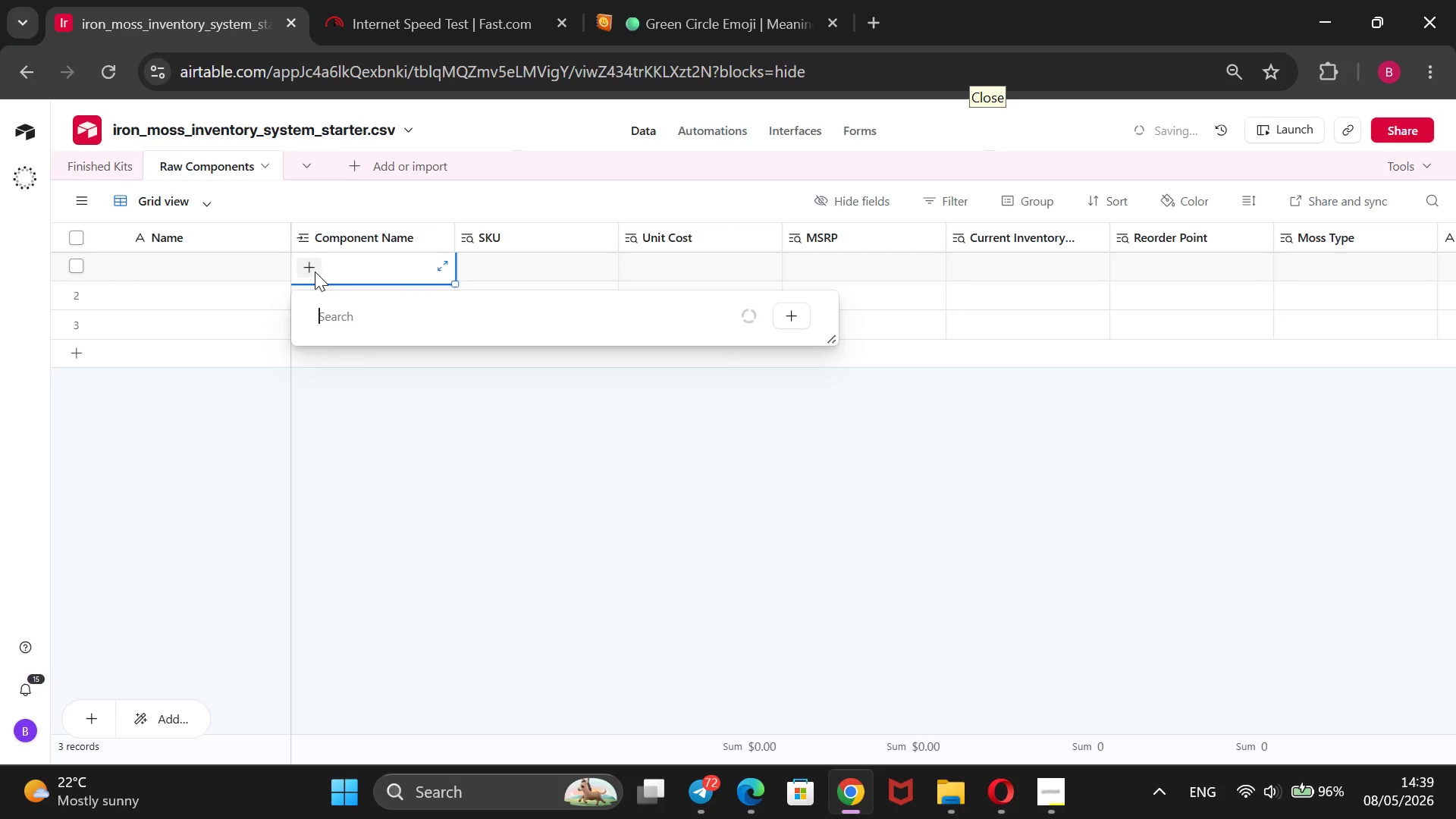 
mouse_move([454, 470])
 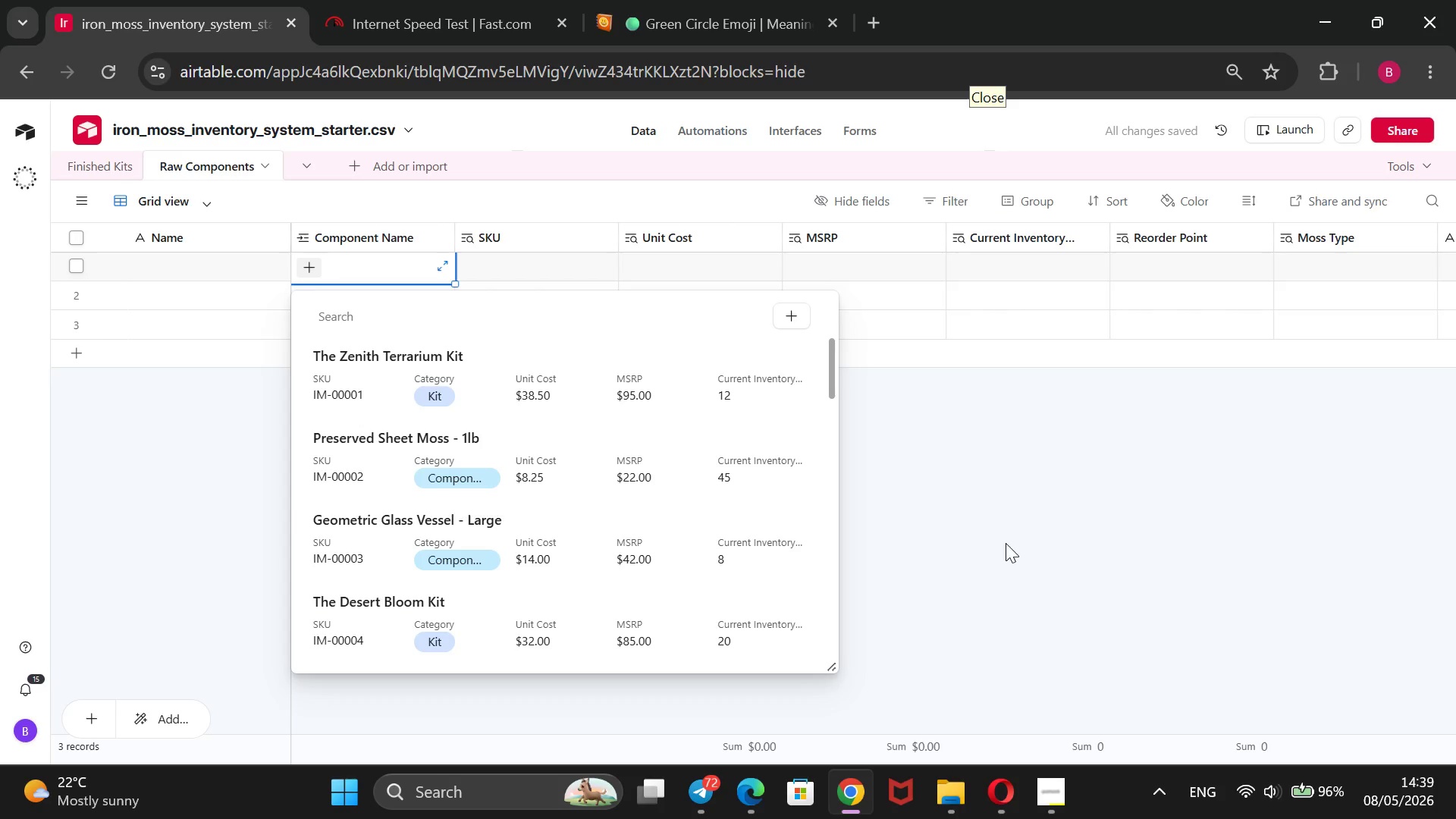 
left_click([1006, 543])
 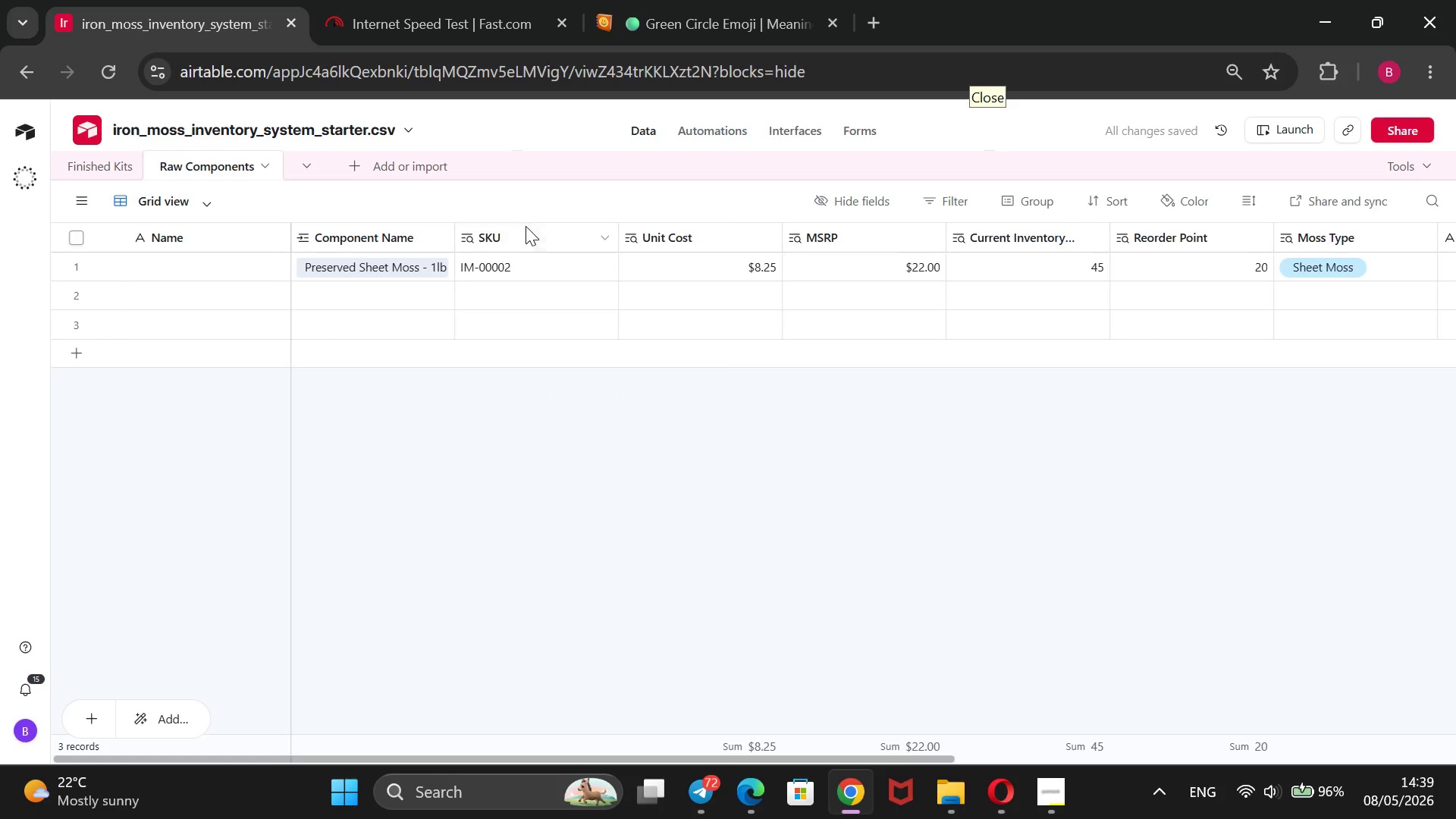 
left_click_drag(start_coordinate=[536, 234], to_coordinate=[129, 258])
 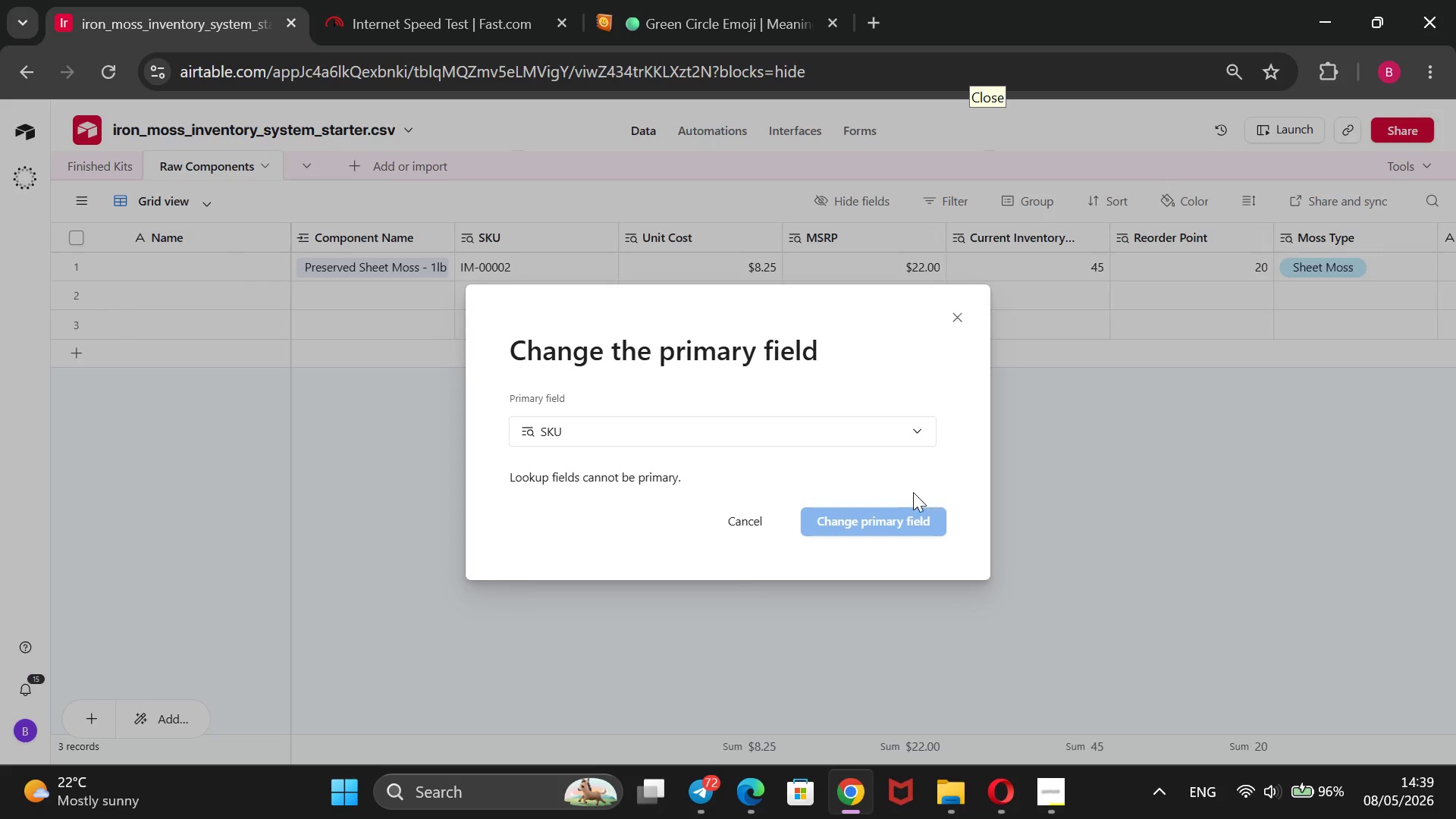 
left_click([752, 518])
 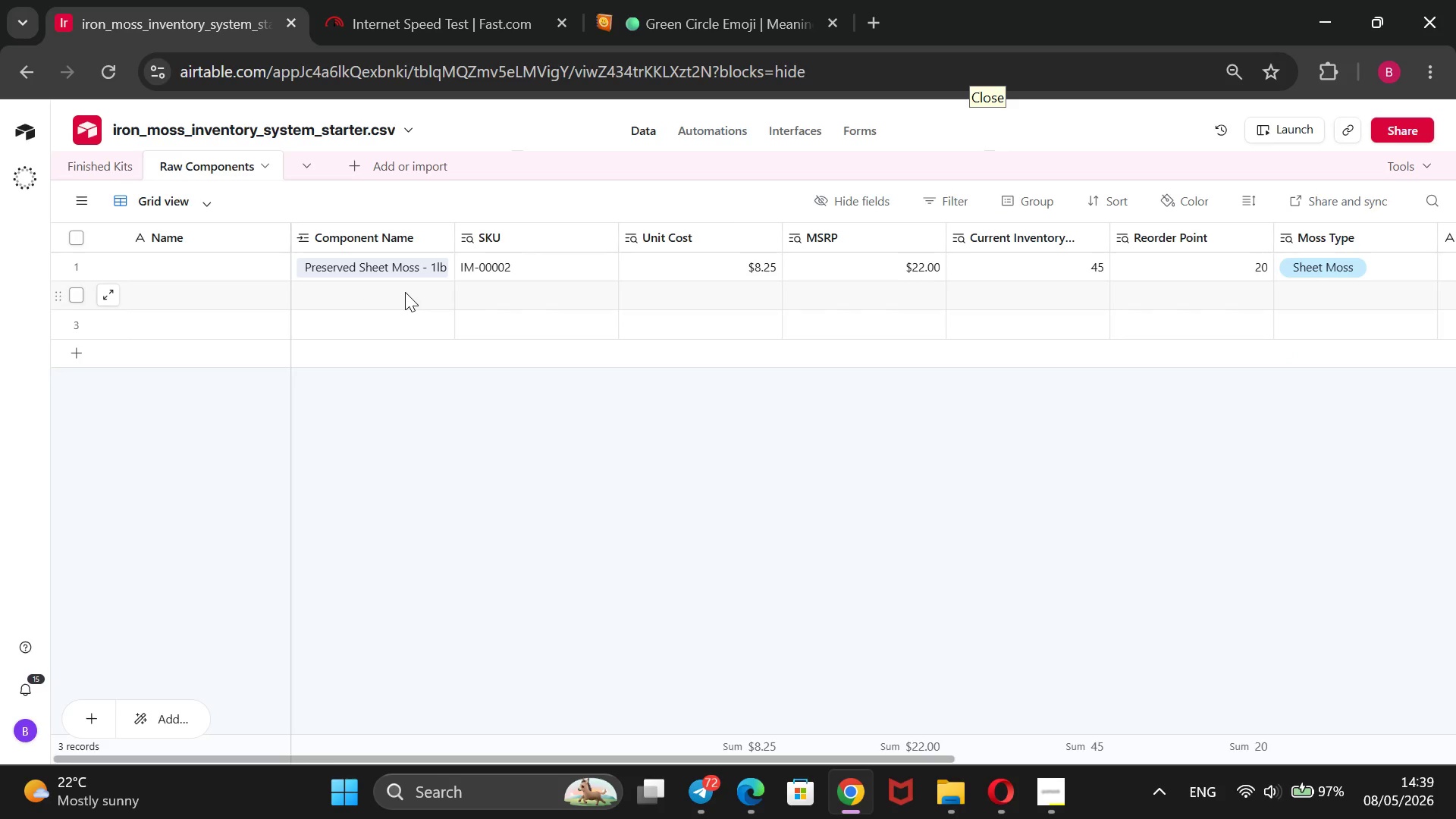 
wait(24.0)
 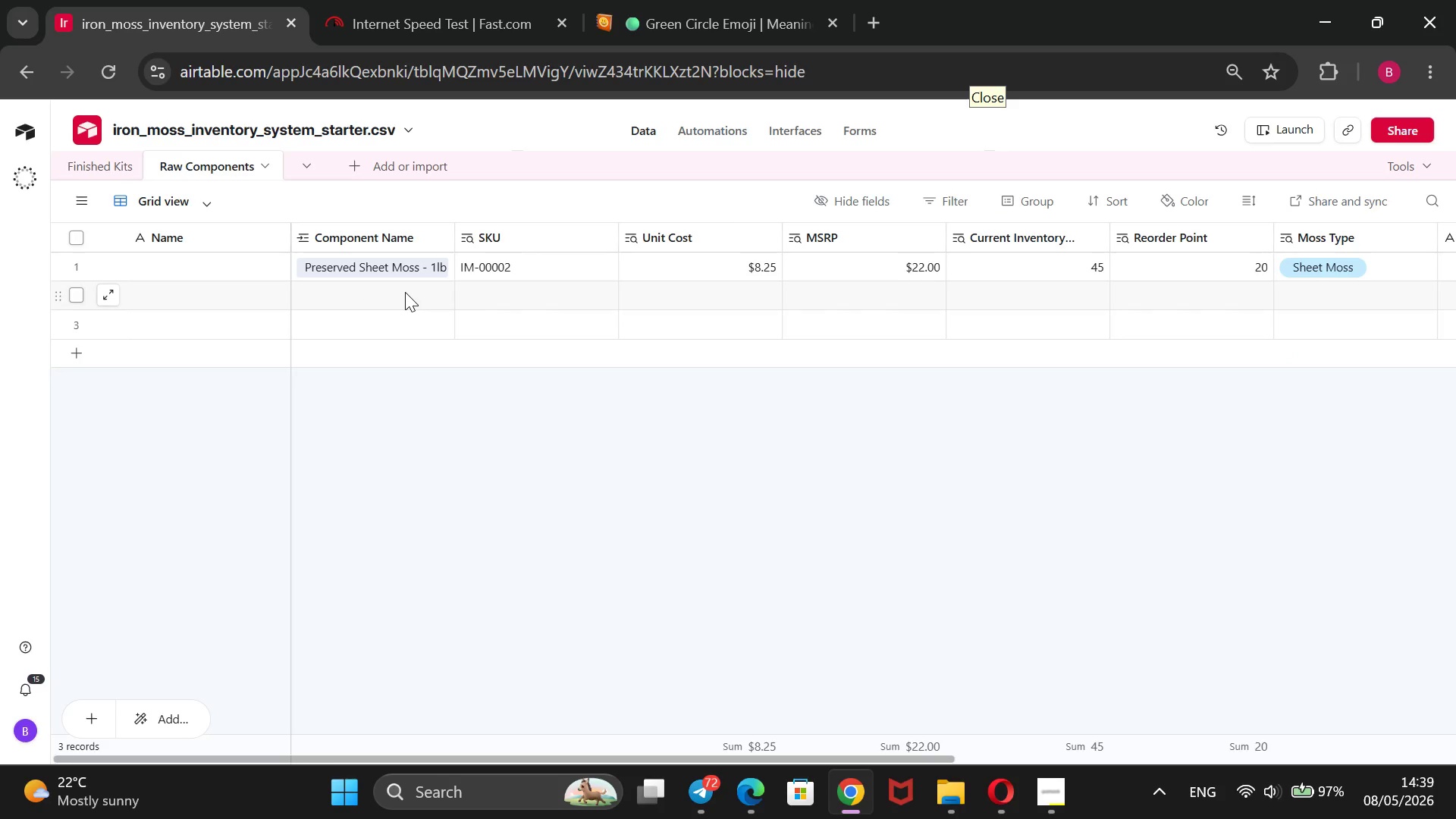 
scroll: coordinate [1398, 247], scroll_direction: down, amount: 3.0
 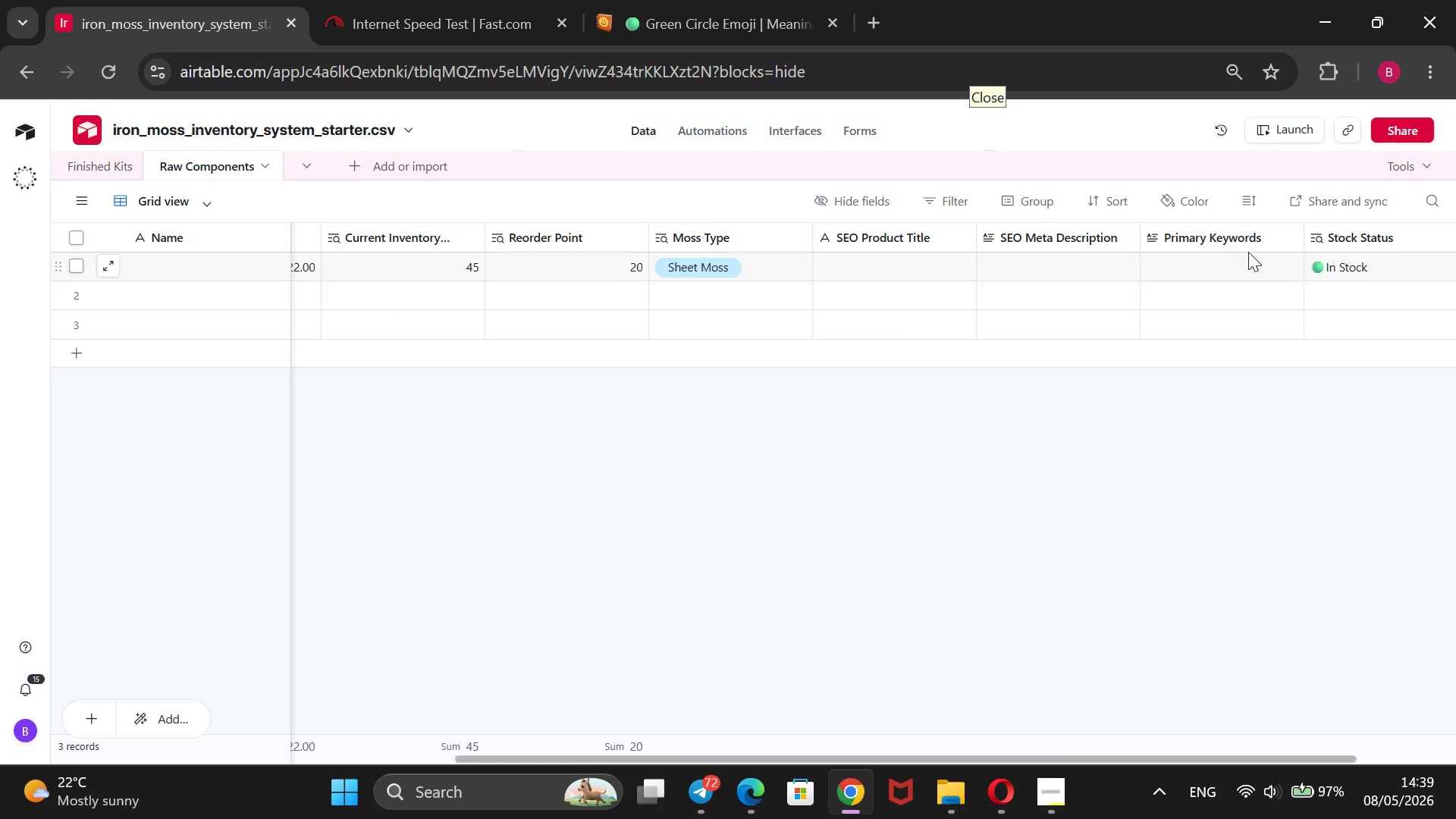 
left_click_drag(start_coordinate=[892, 234], to_coordinate=[182, 263])
 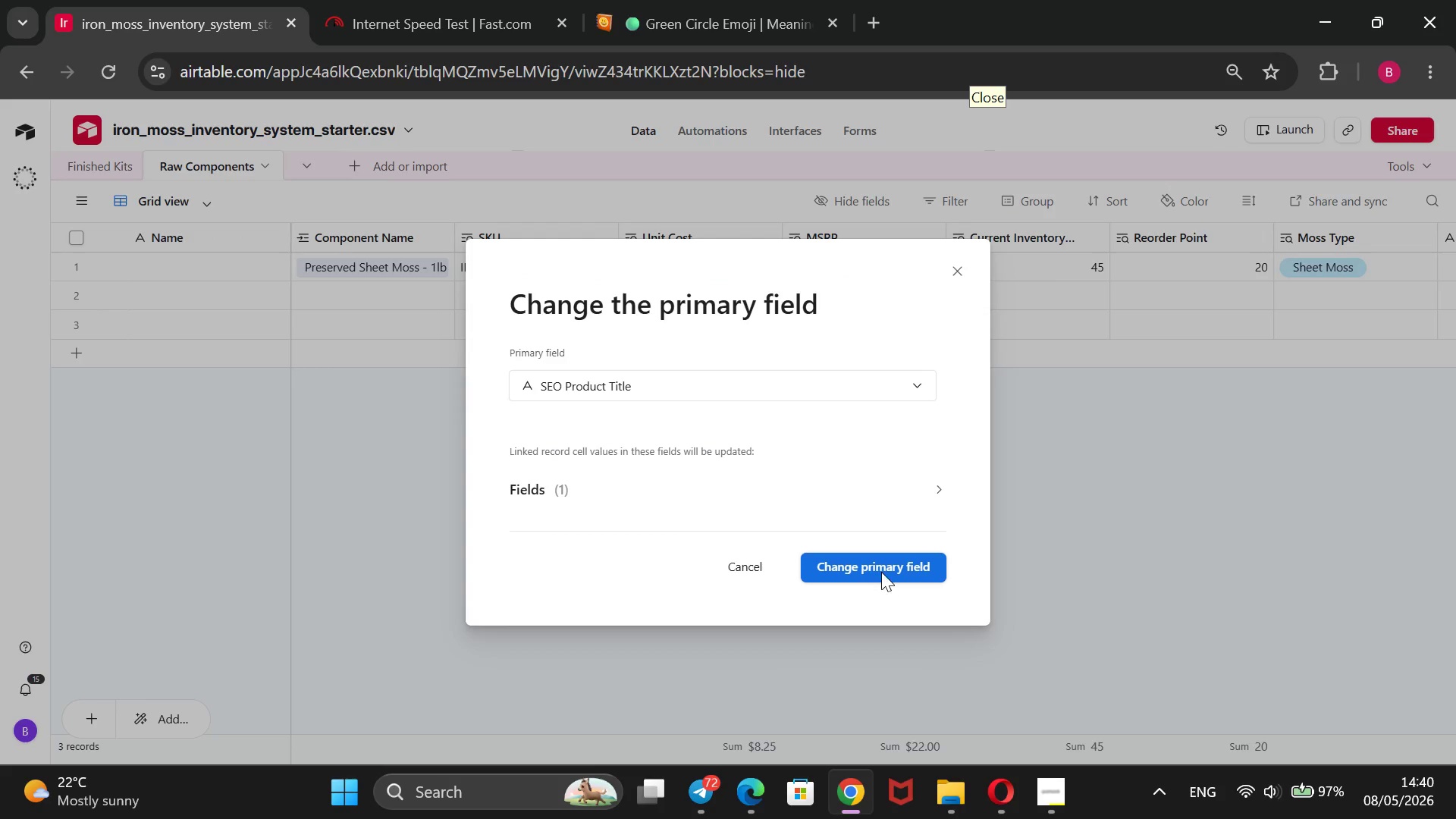 
wait(10.06)
 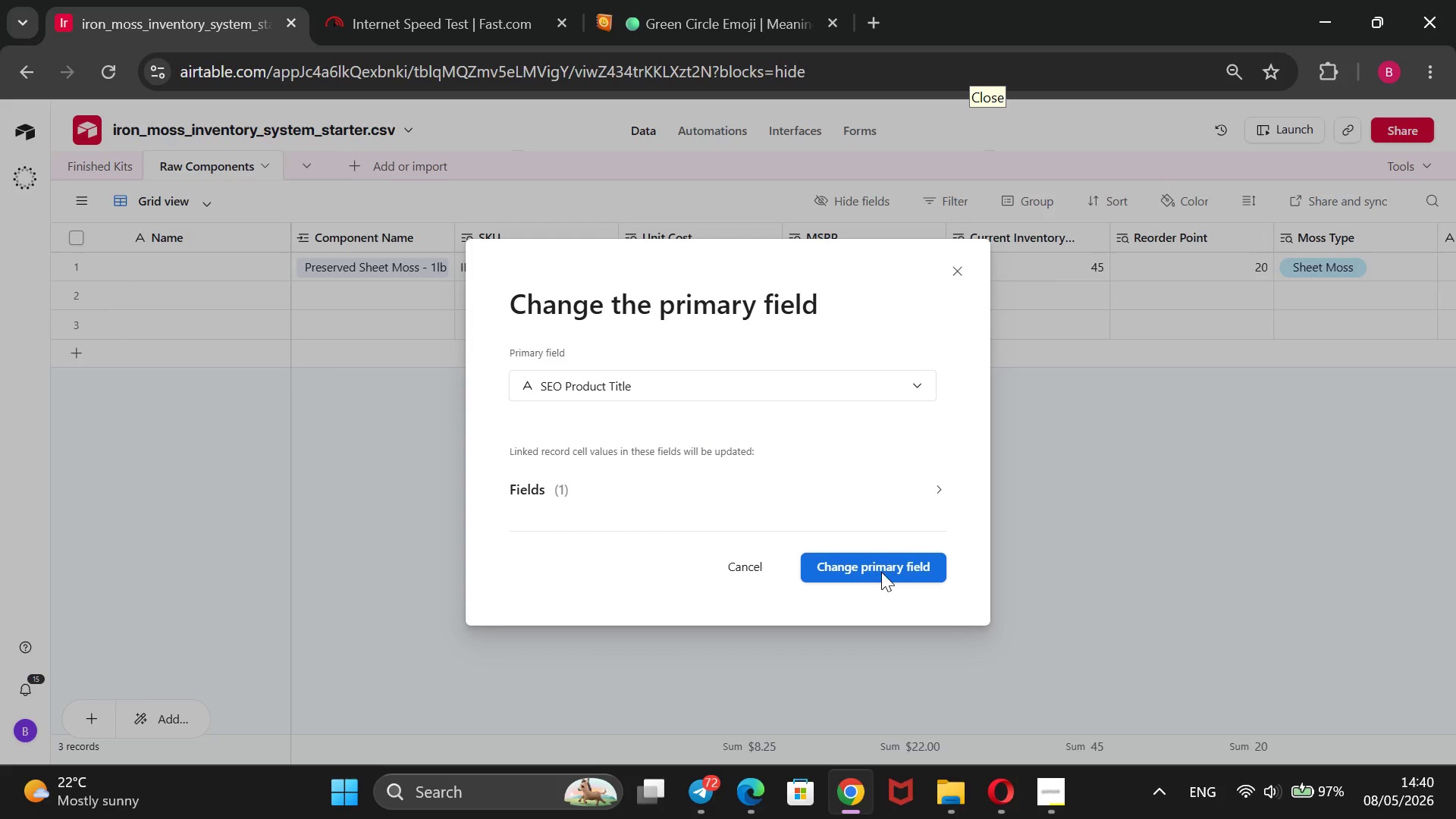 
right_click([416, 240])
 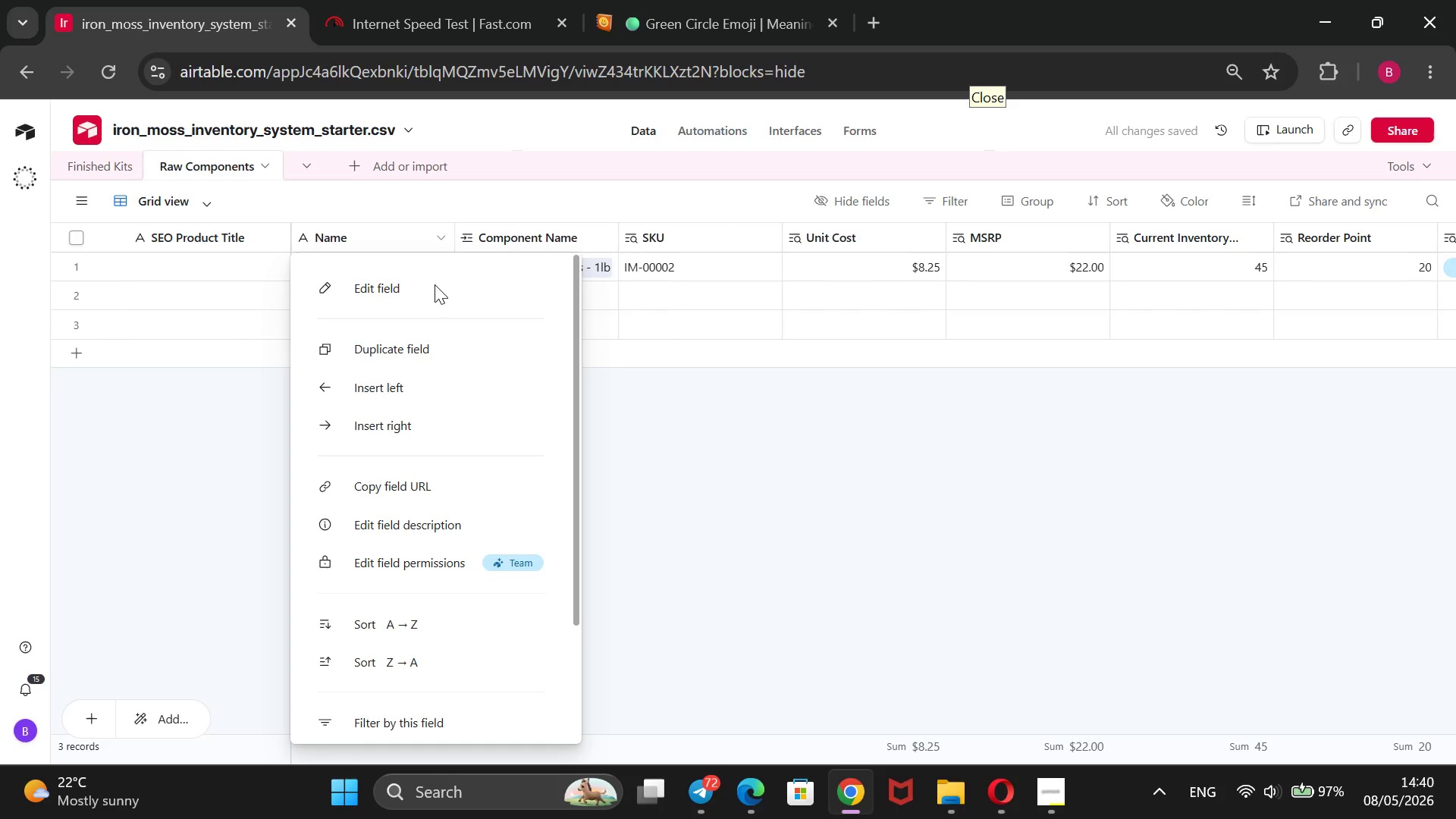 
scroll: coordinate [431, 289], scroll_direction: down, amount: 5.0
 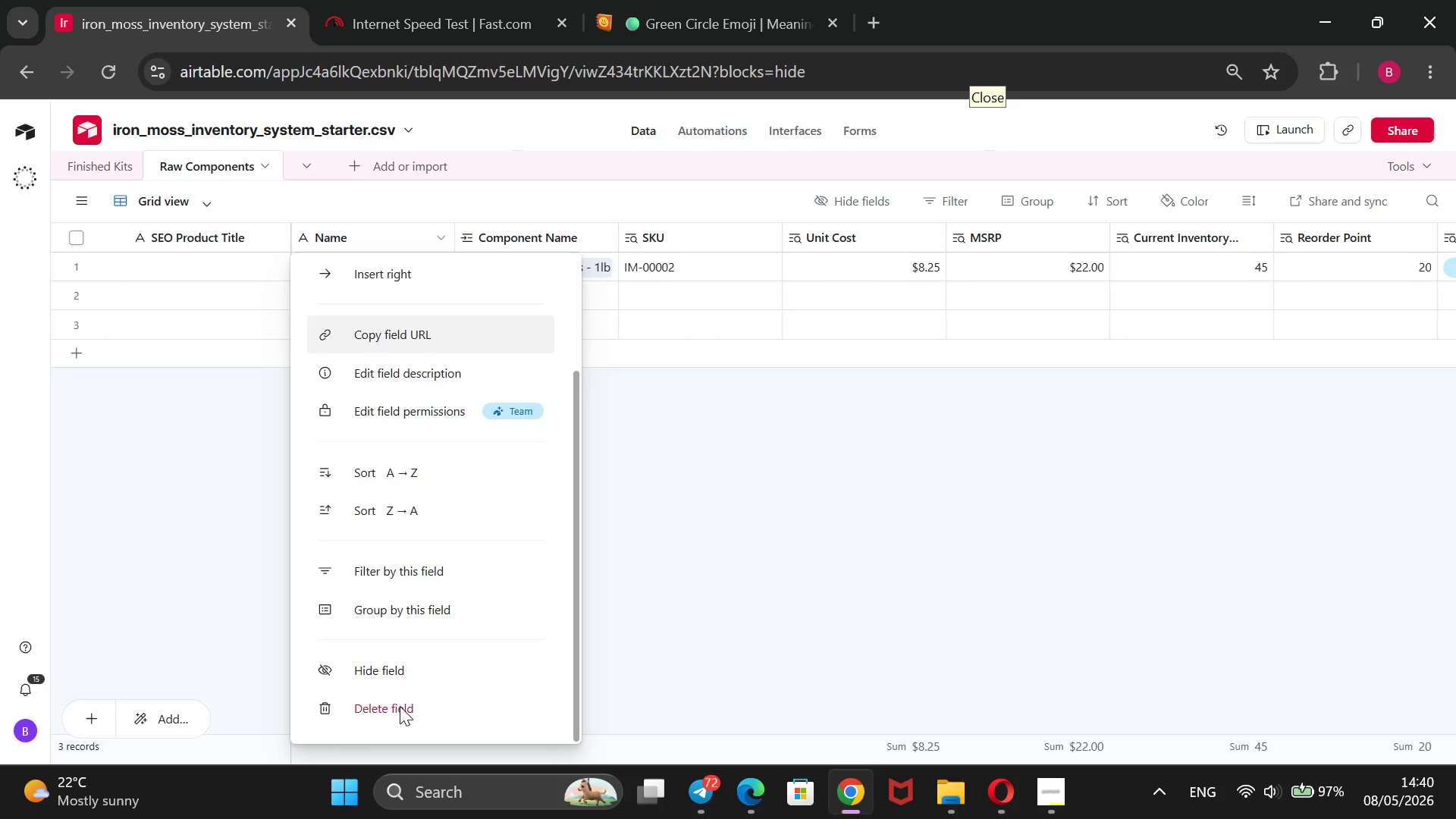 
left_click([393, 710])
 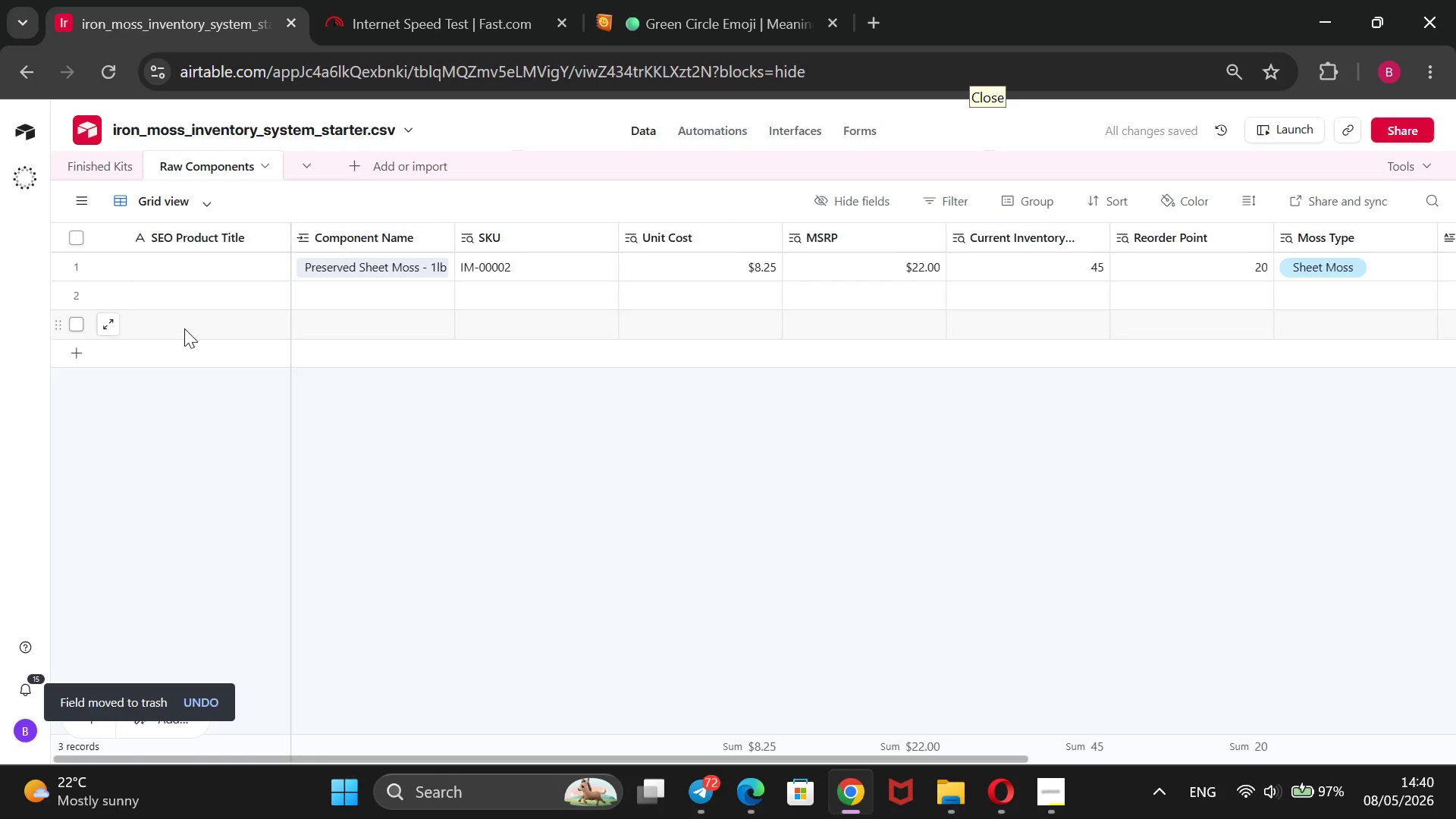 
wait(11.67)
 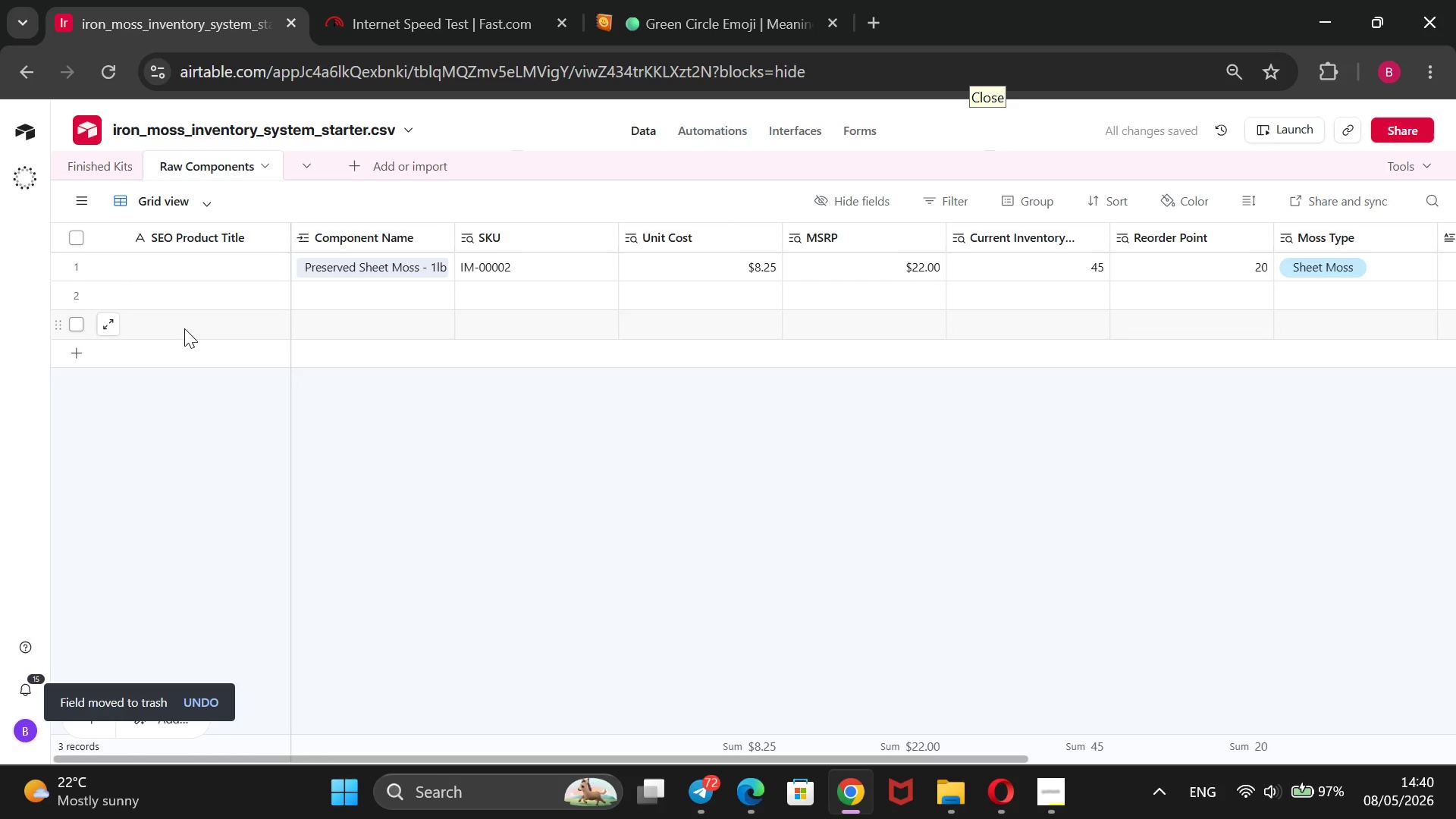 
left_click([78, 360])
 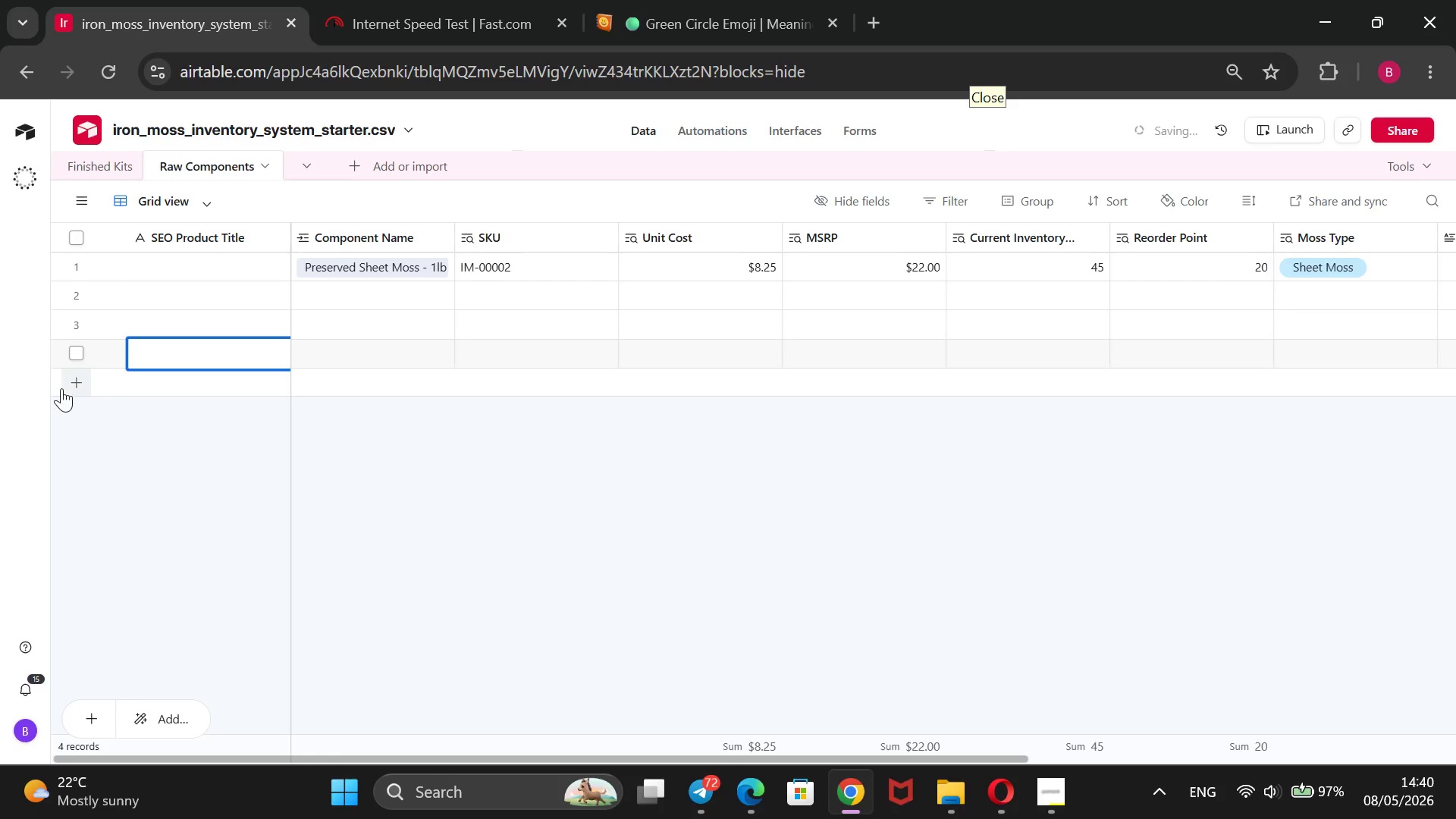 
left_click([70, 394])
 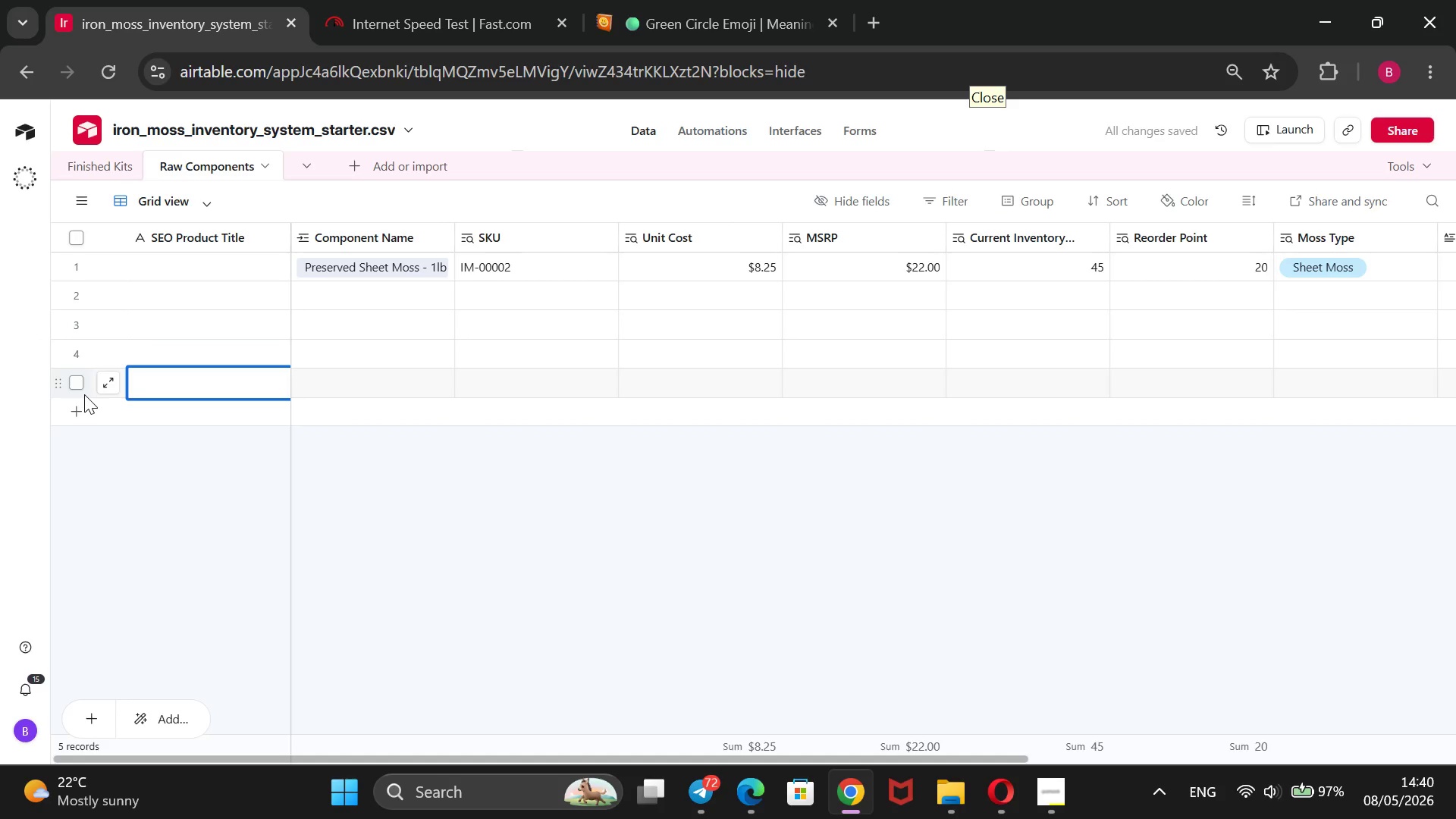 
key(Shift+Enter)
 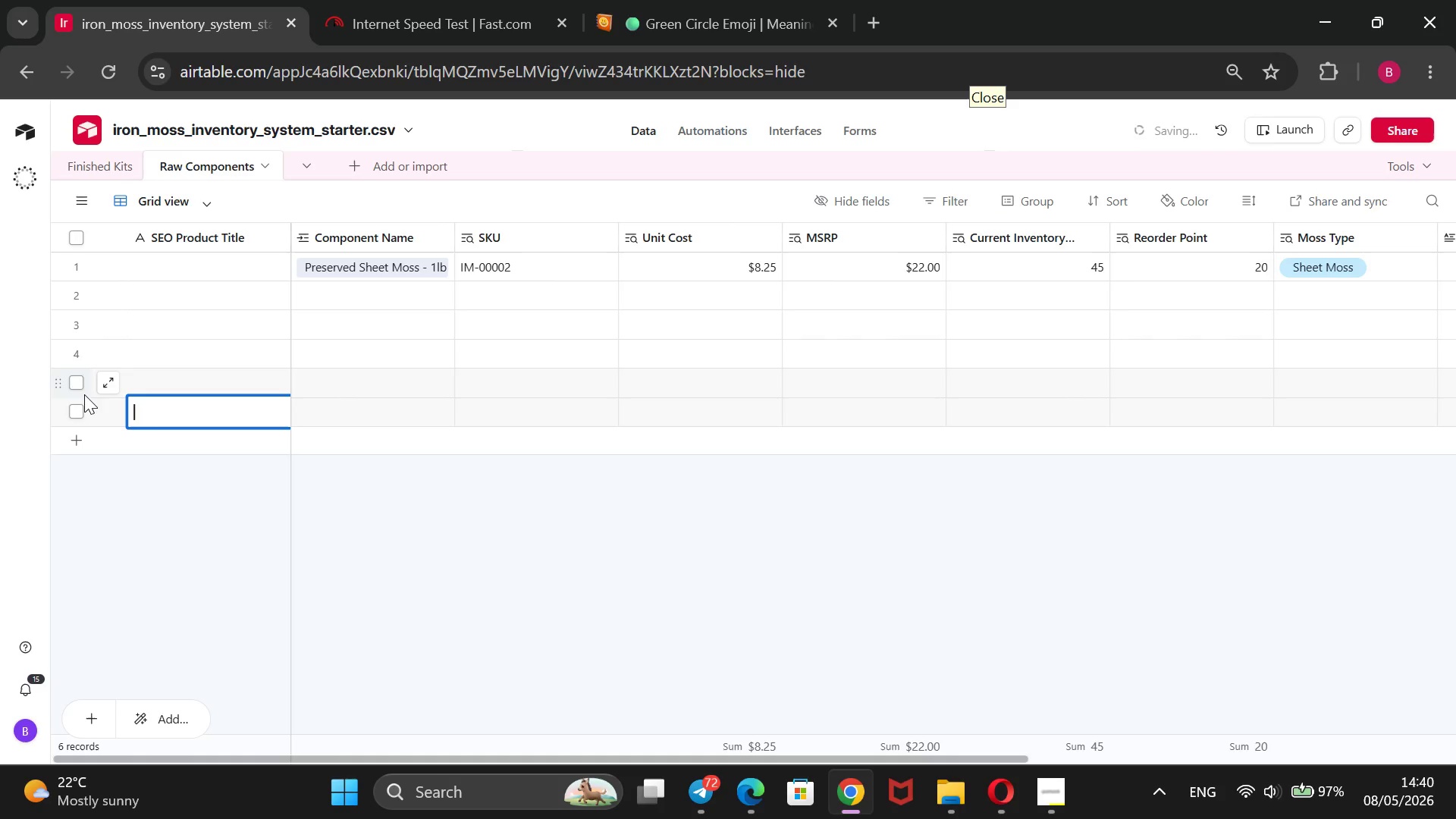 
key(Shift+Enter)
 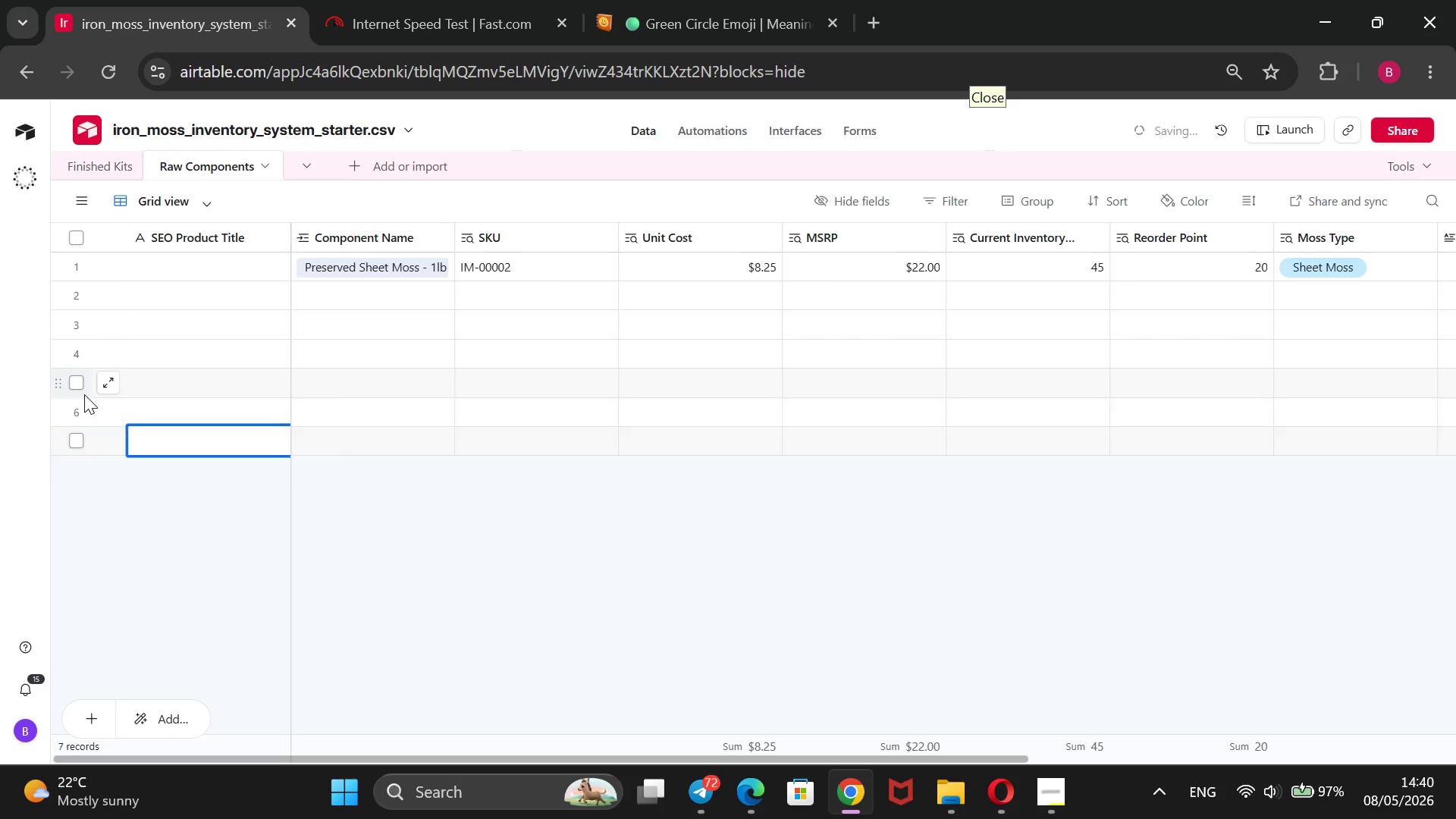 
key(Shift+Enter)
 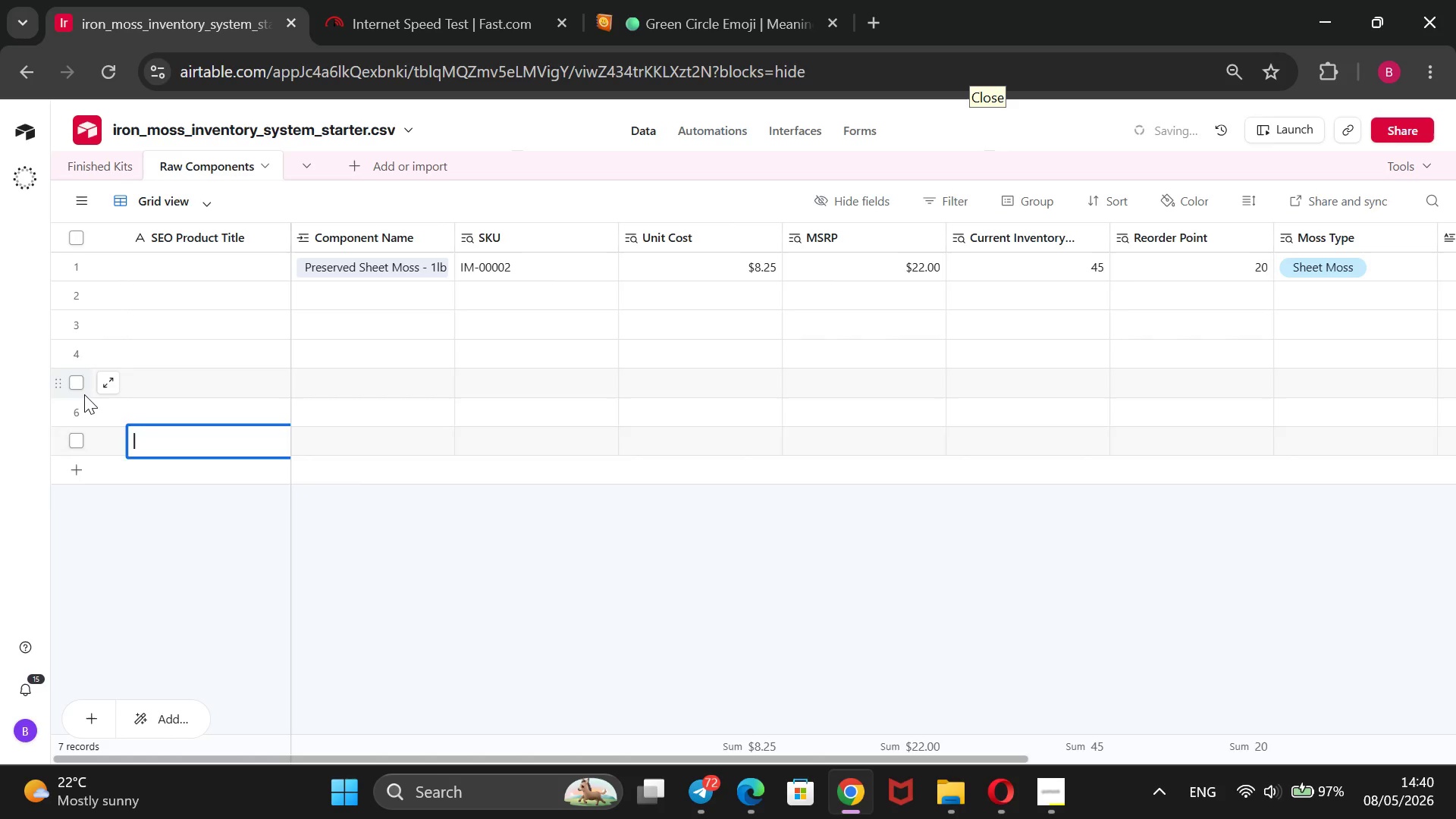 
key(Shift+Enter)
 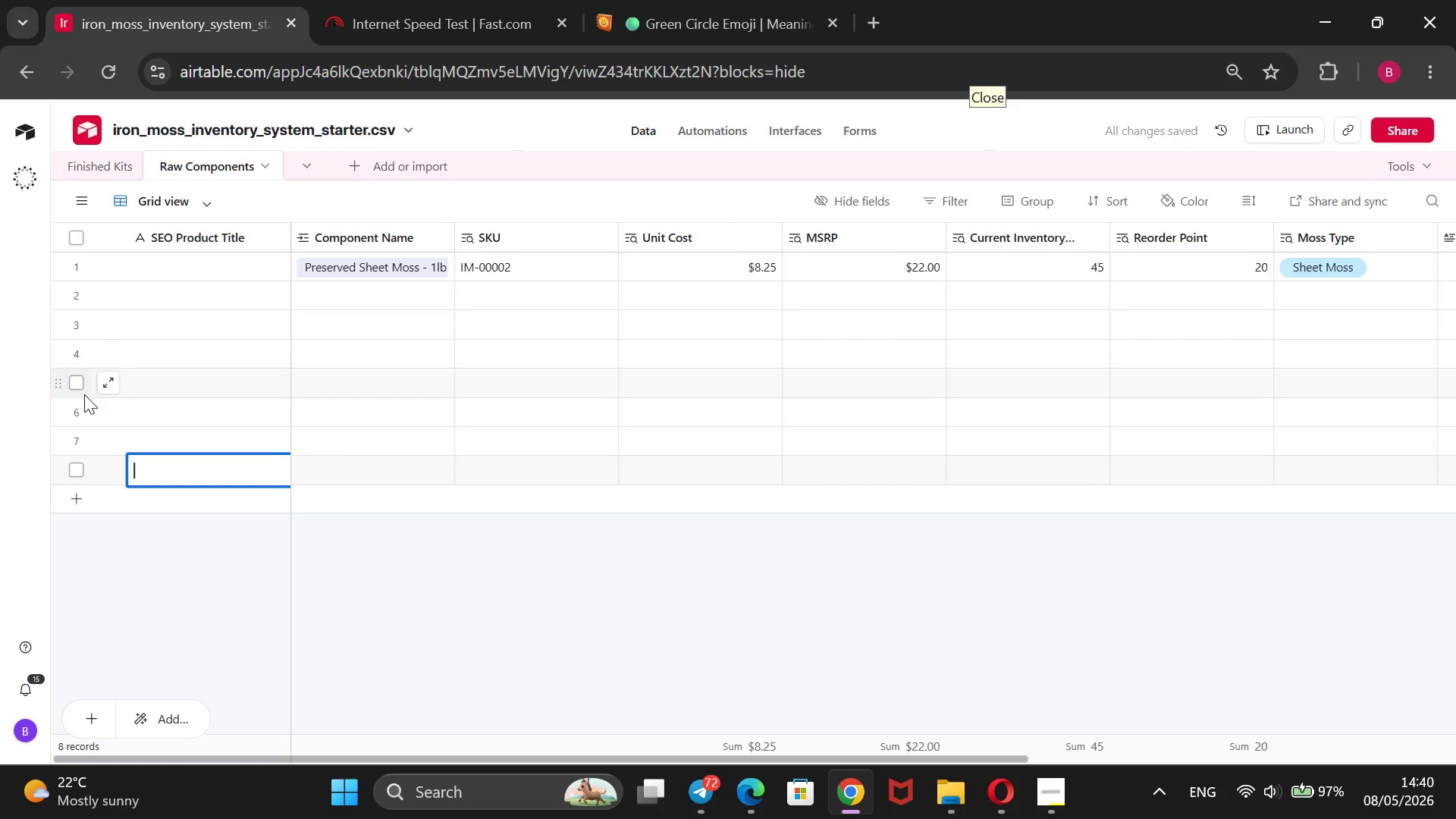 
key(Shift+ShiftRight)
 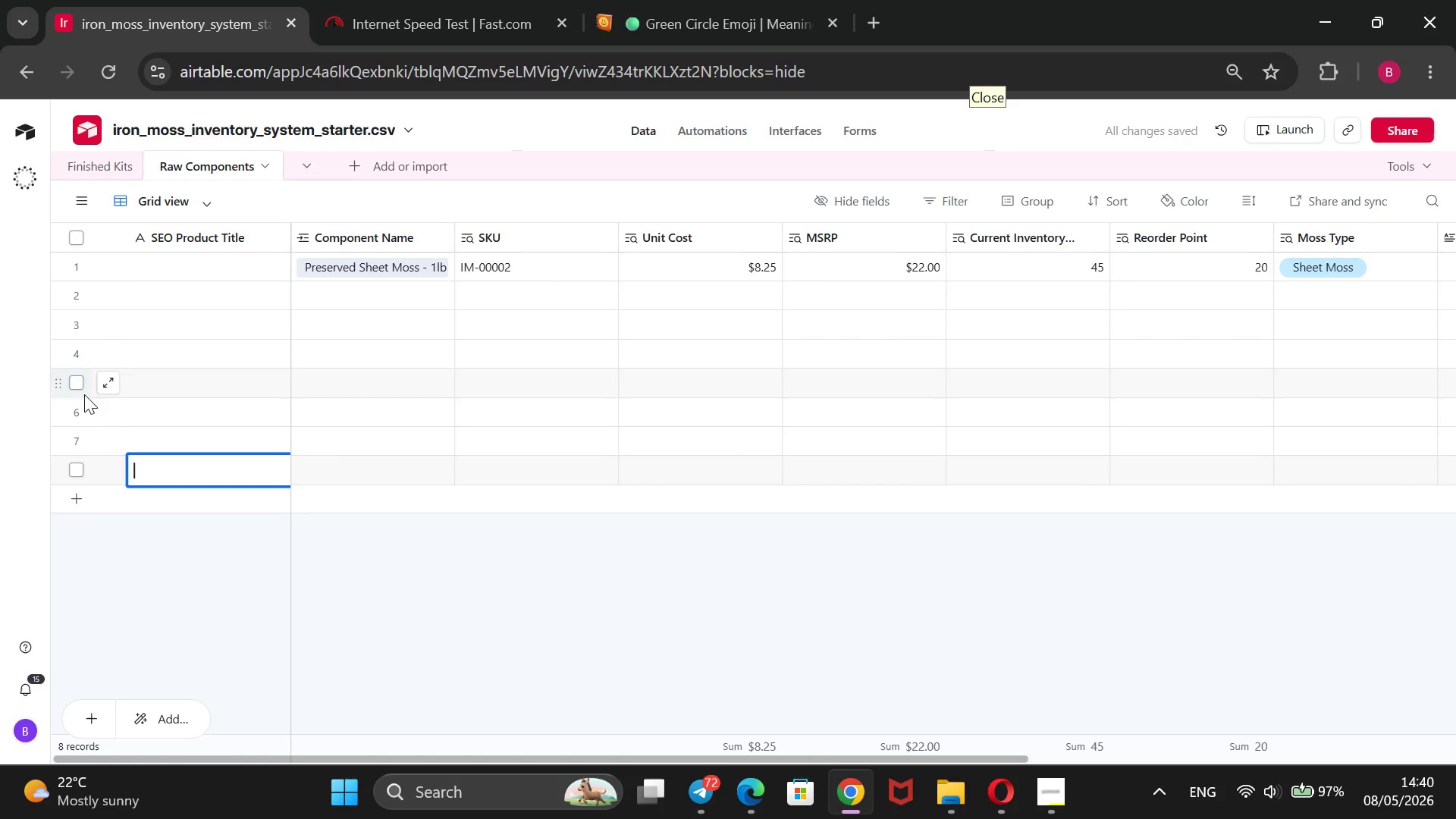 
key(Shift+Enter)
 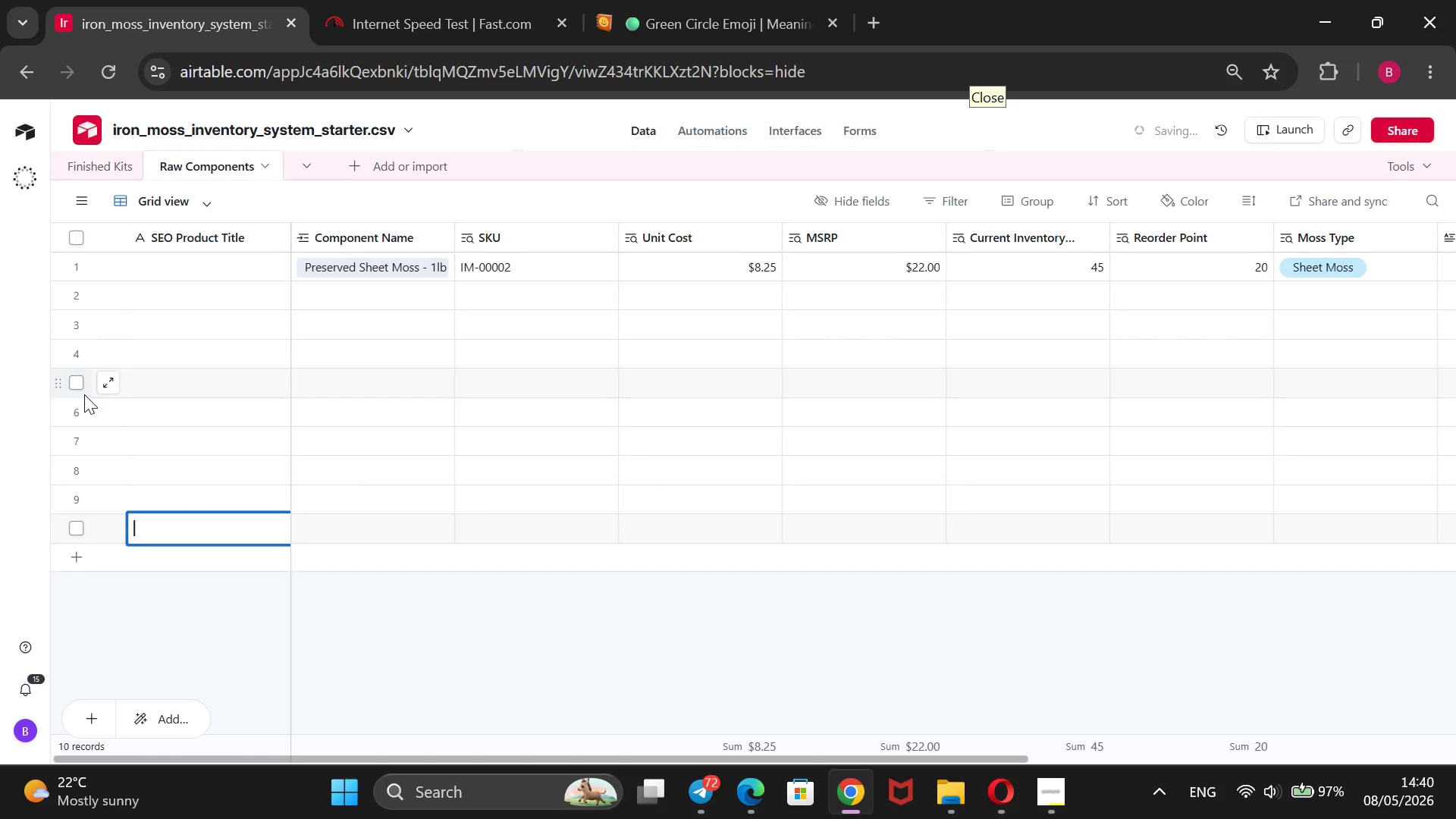 
key(Shift+ShiftRight)
 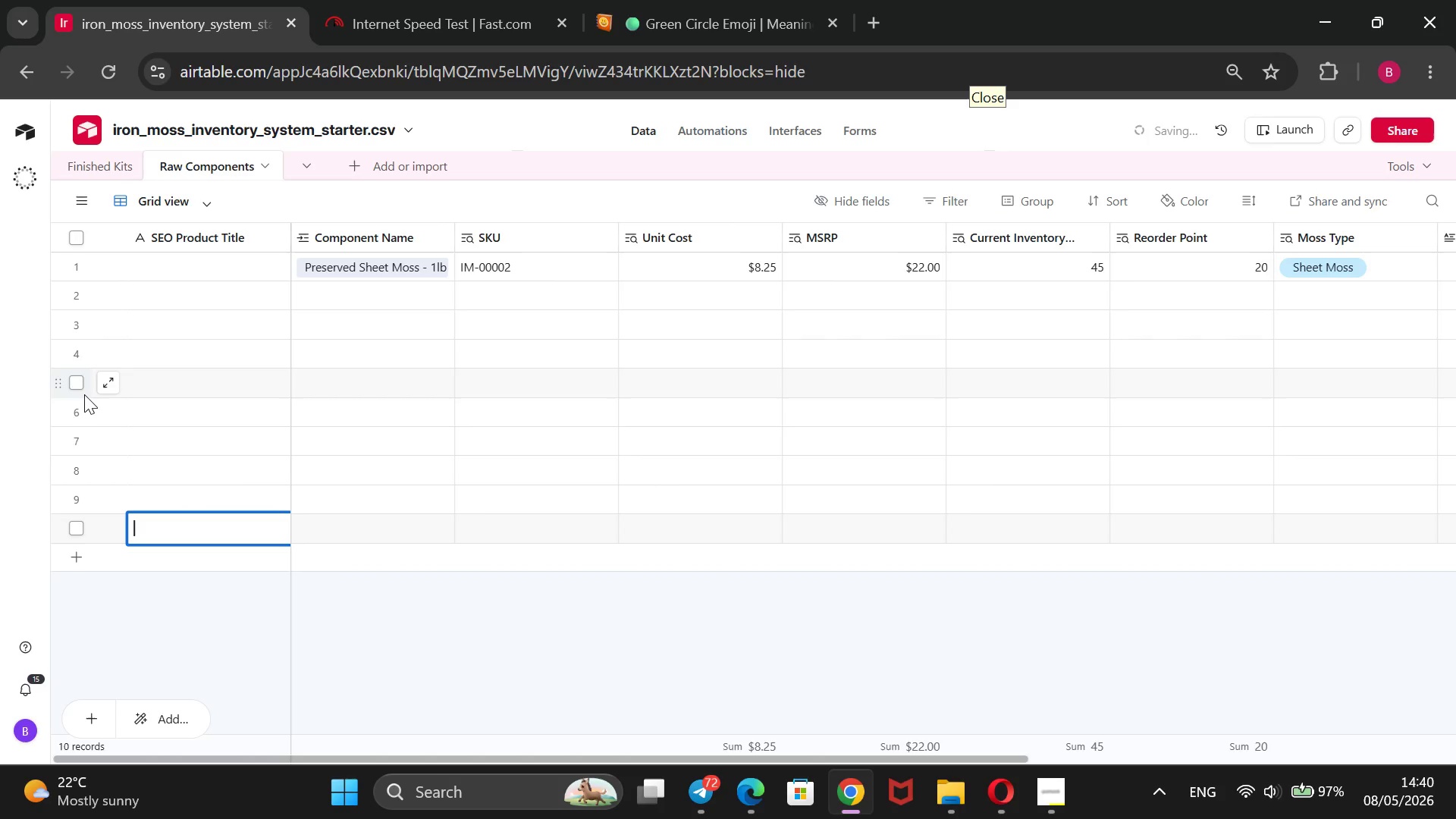 
key(Shift+Enter)
 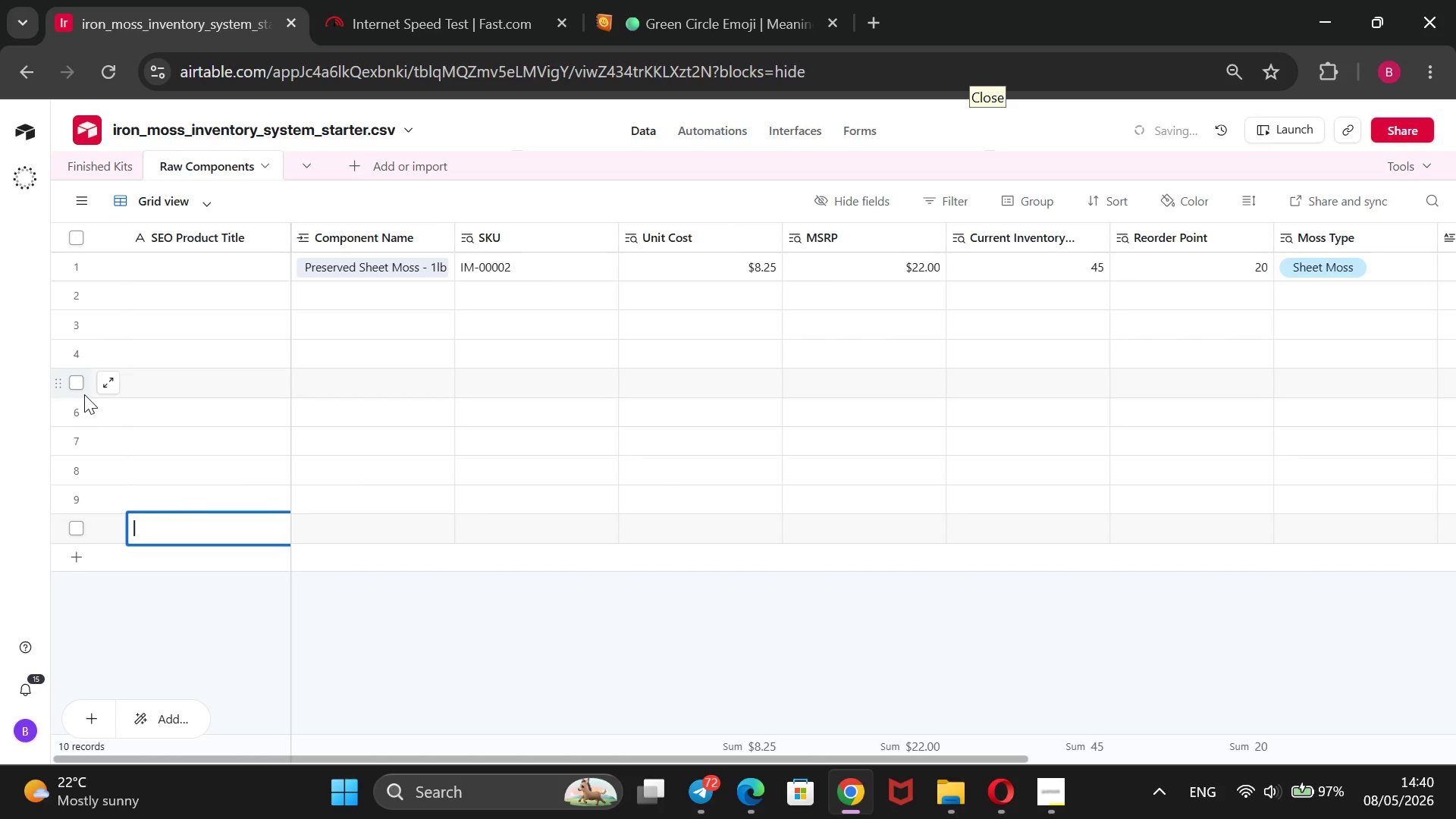 
key(Shift+ShiftRight)
 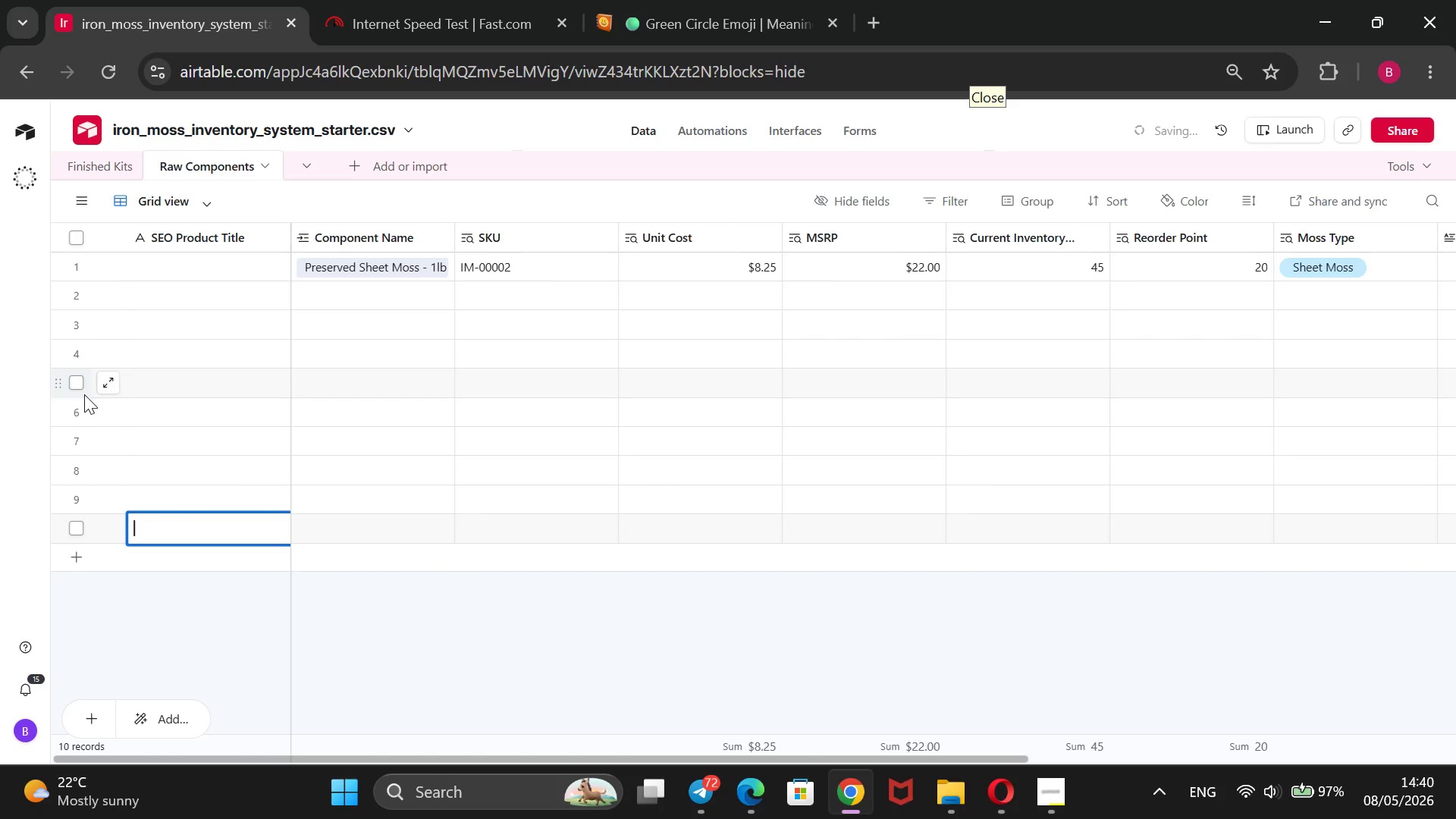 
key(Shift+Enter)
 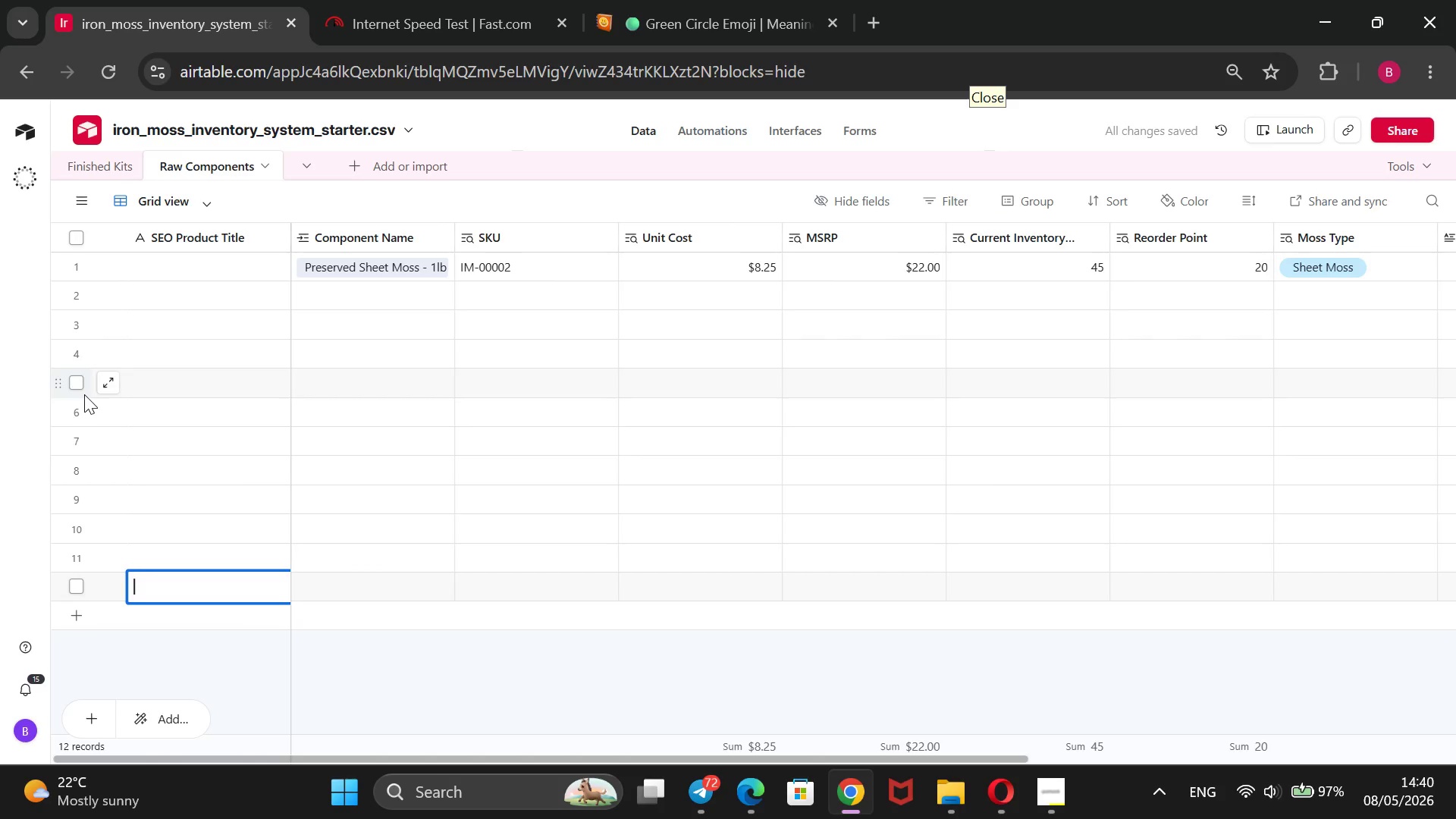 
key(Enter)
 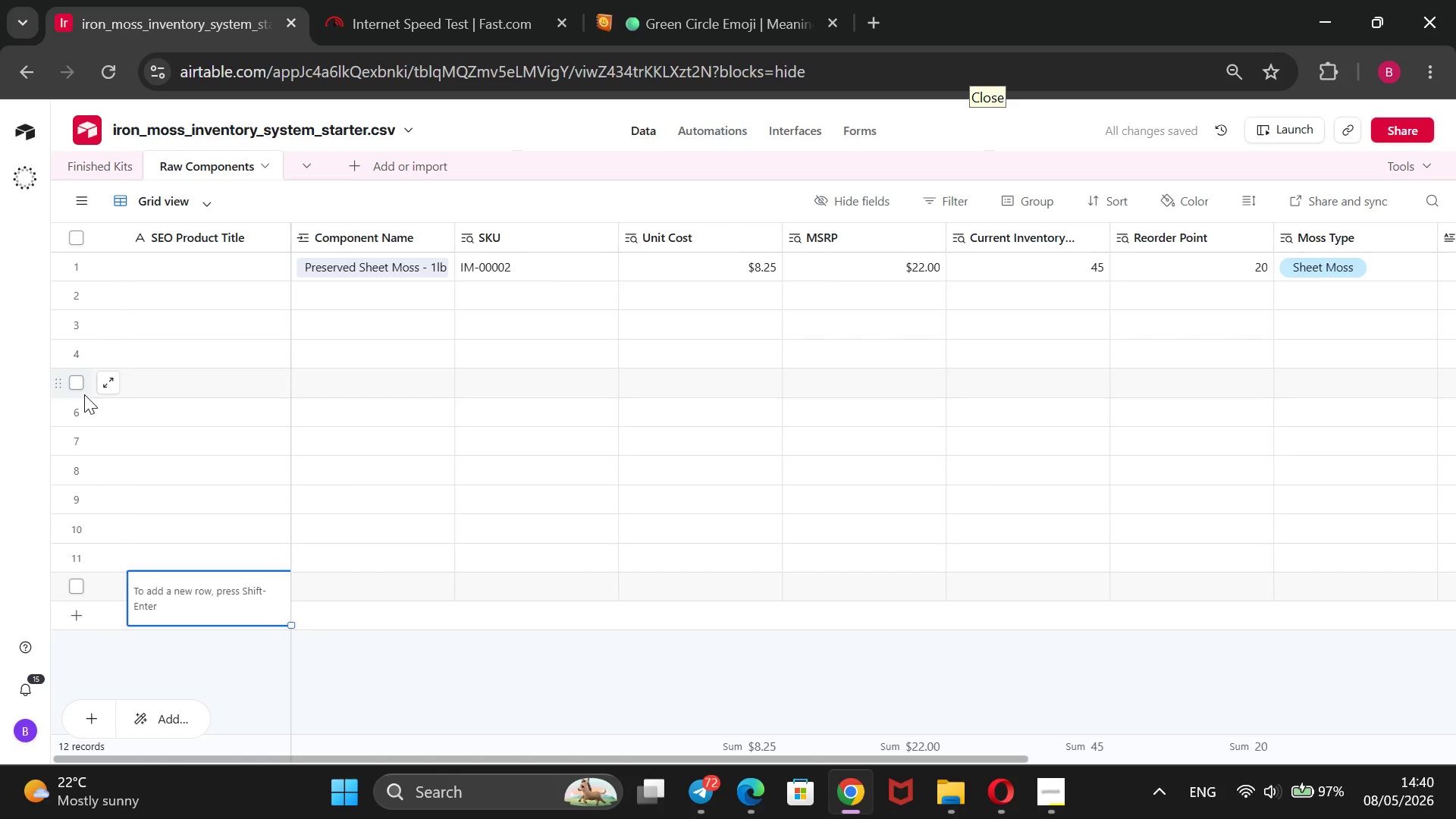 
key(Shift+ShiftRight)
 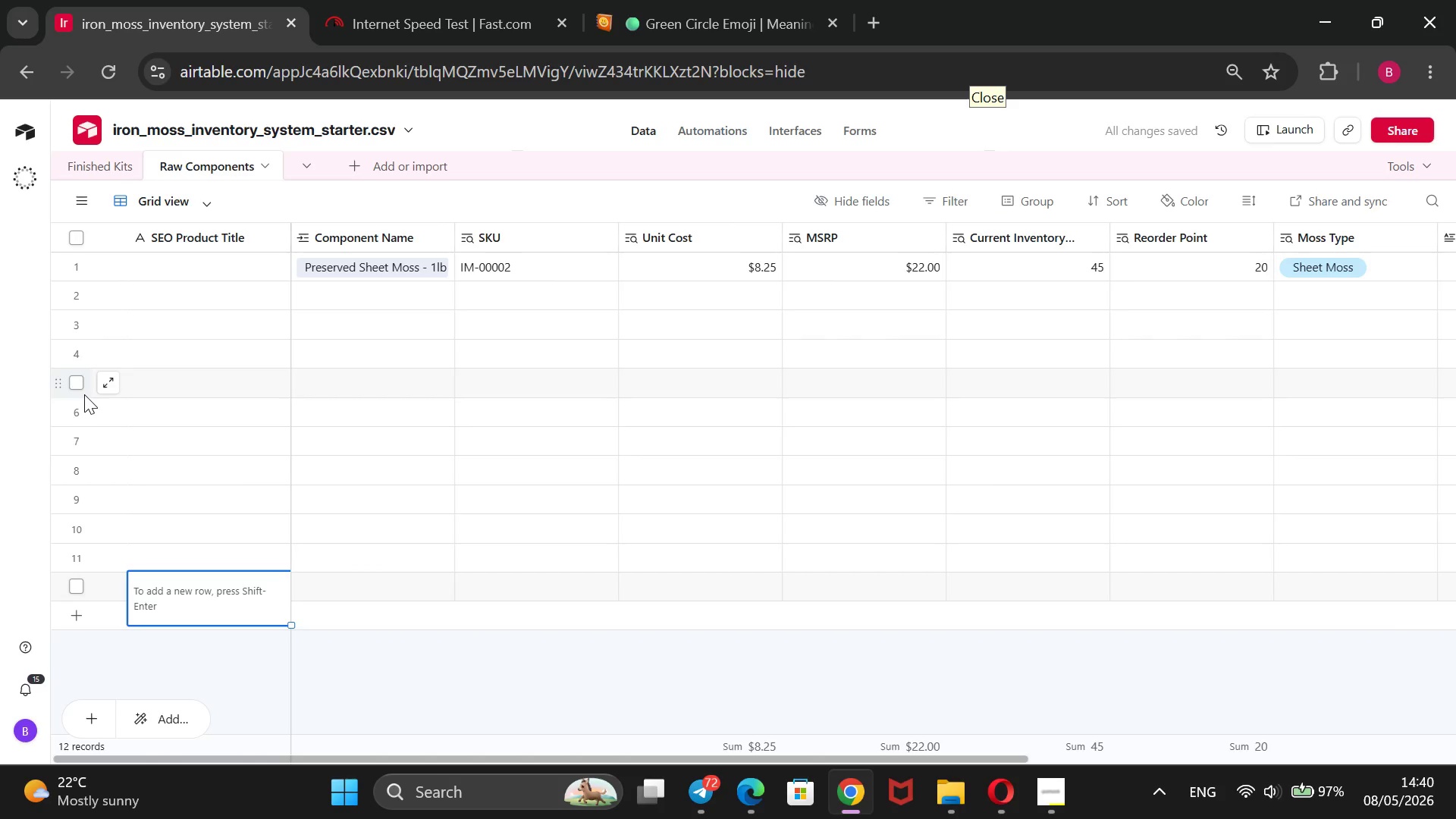 
key(Shift+Enter)
 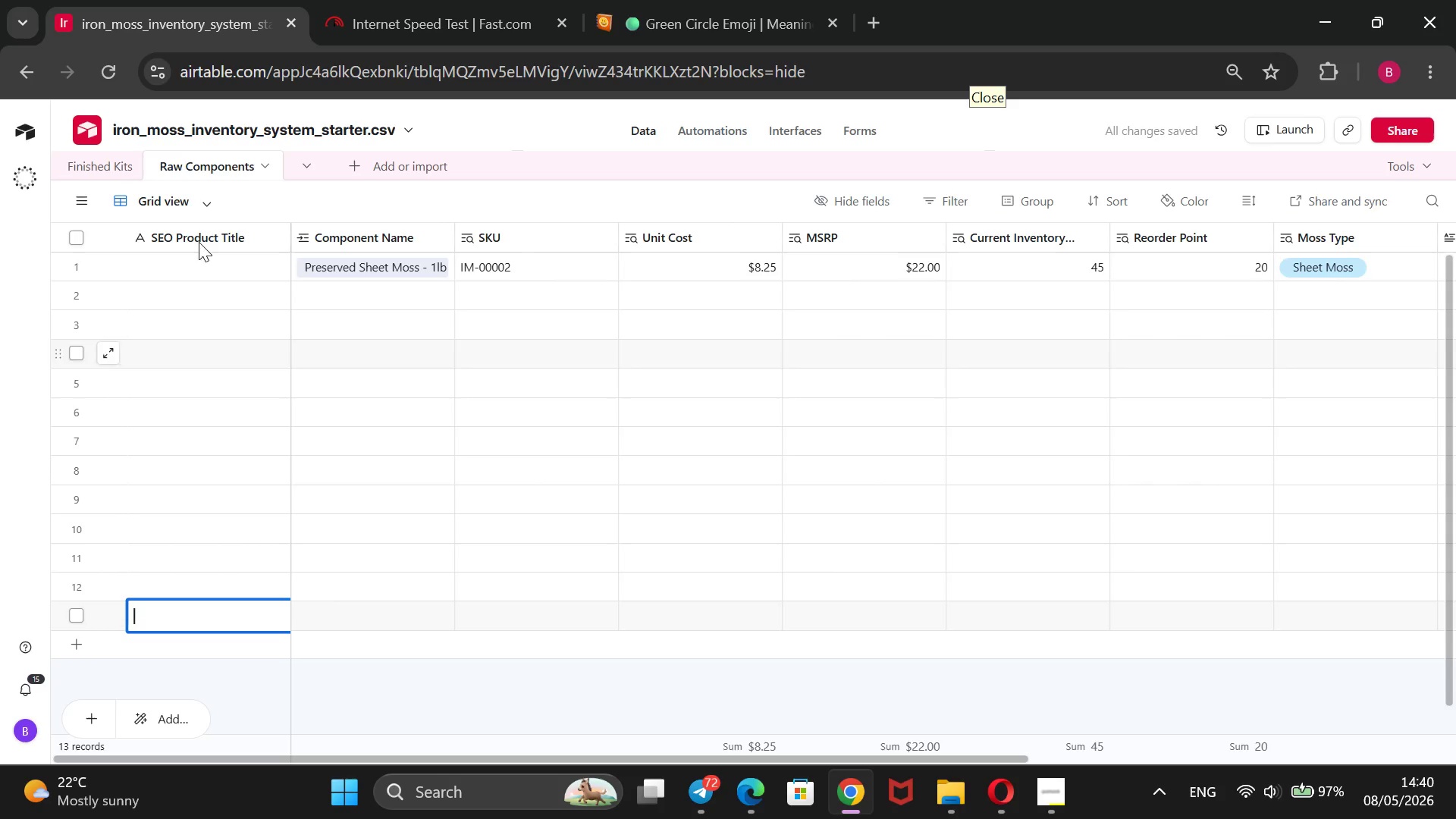 
left_click([356, 303])
 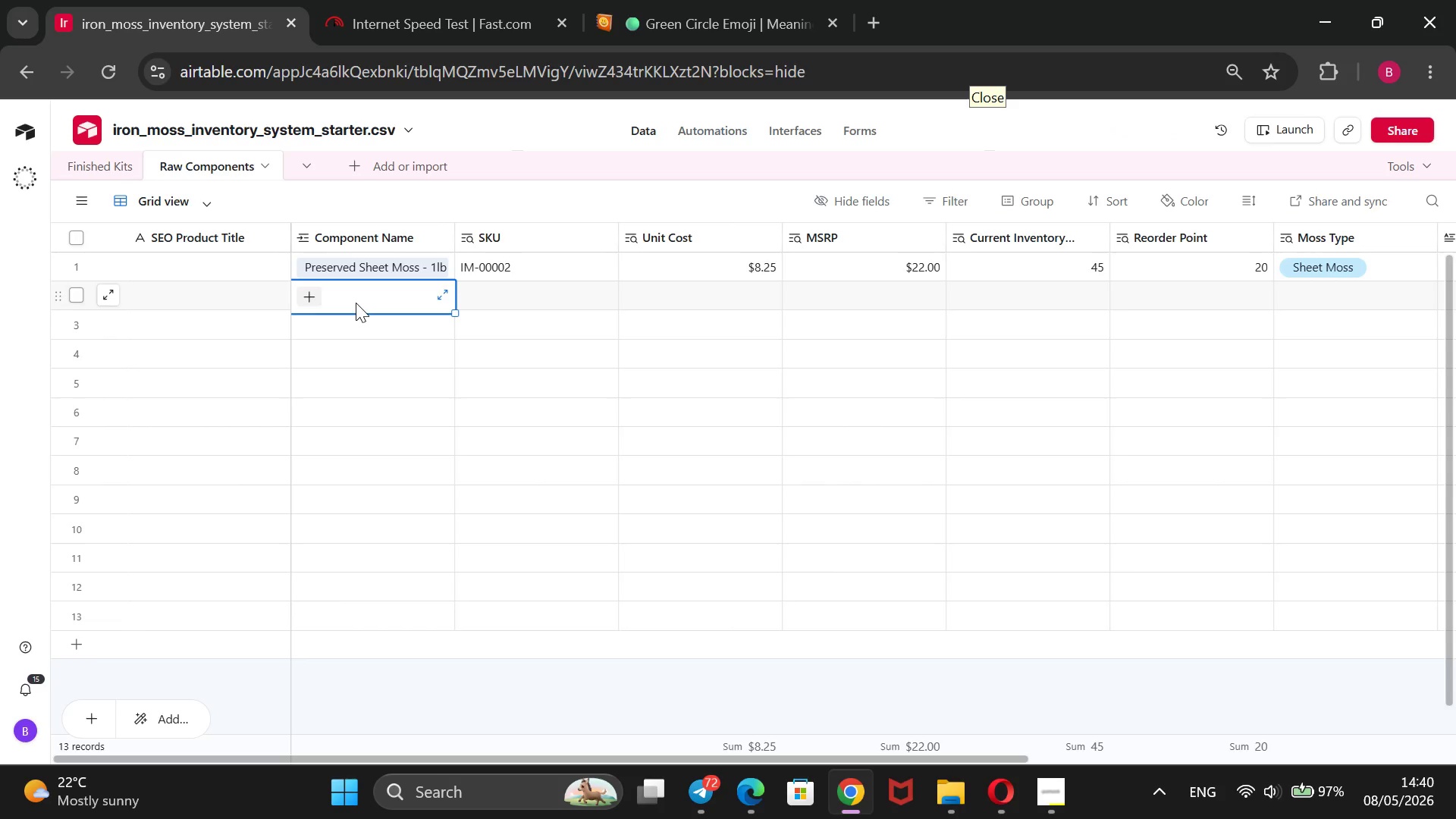 
wait(7.52)
 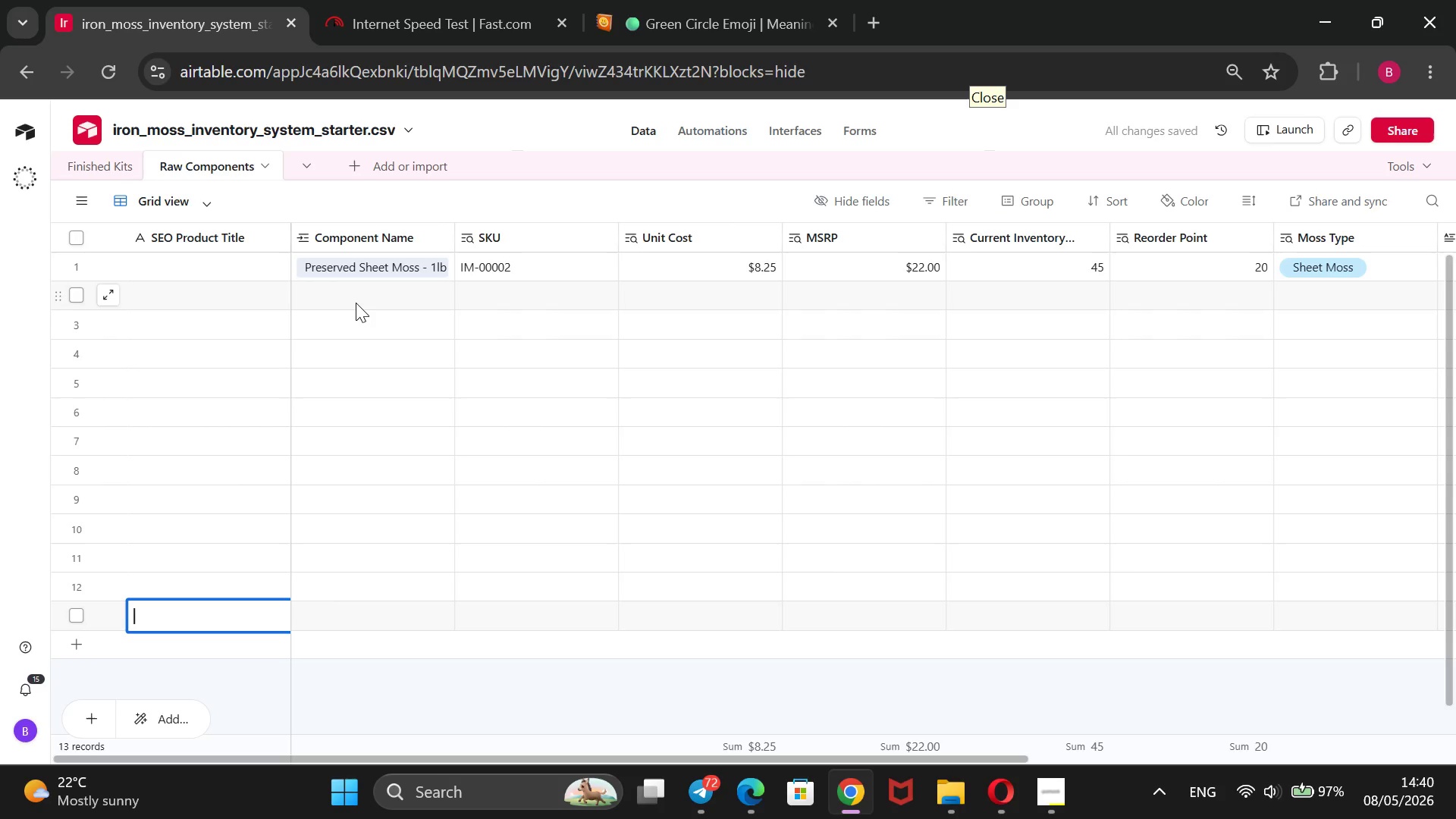 
key(Enter)
 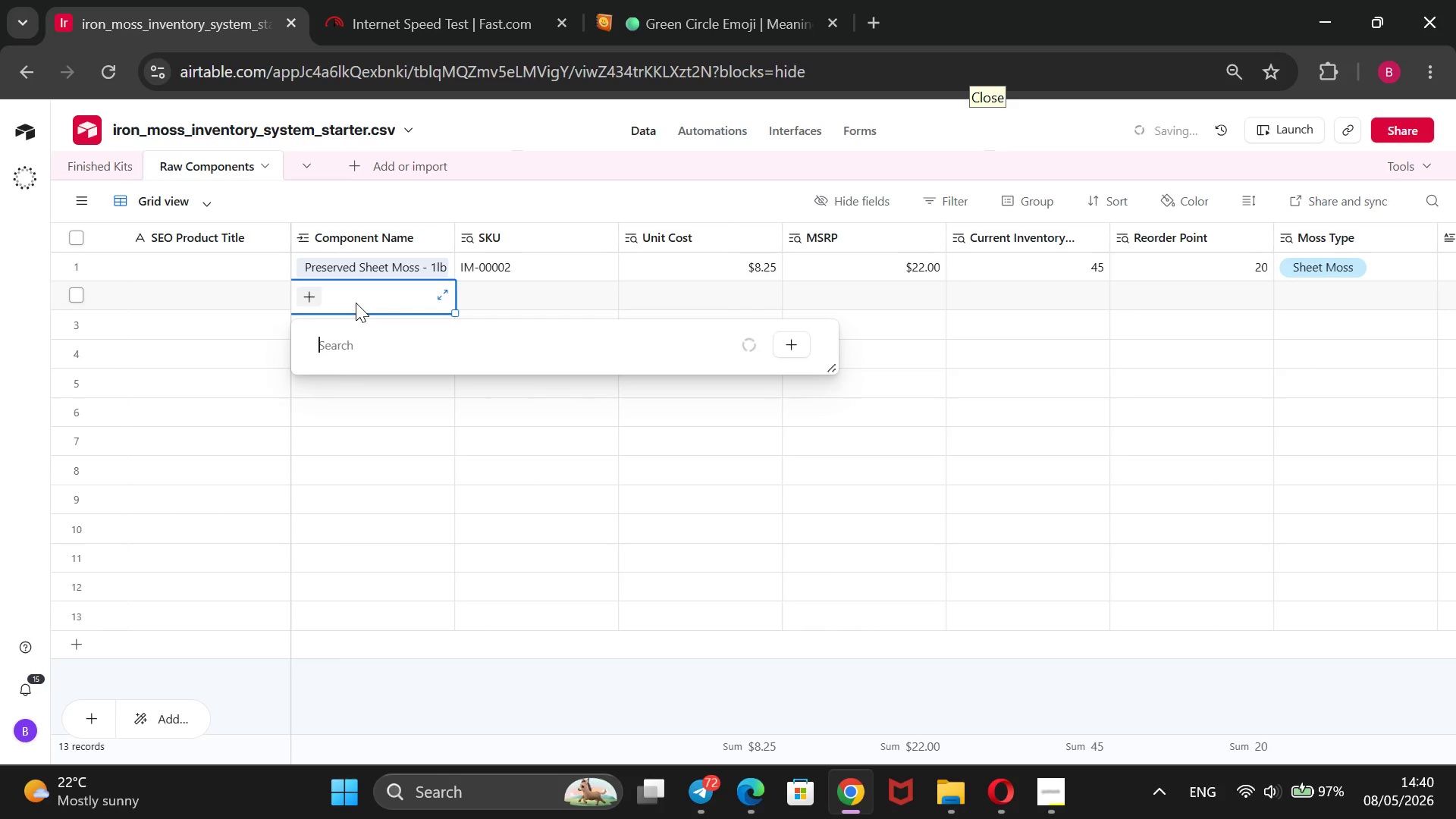 
key(ArrowDown)
 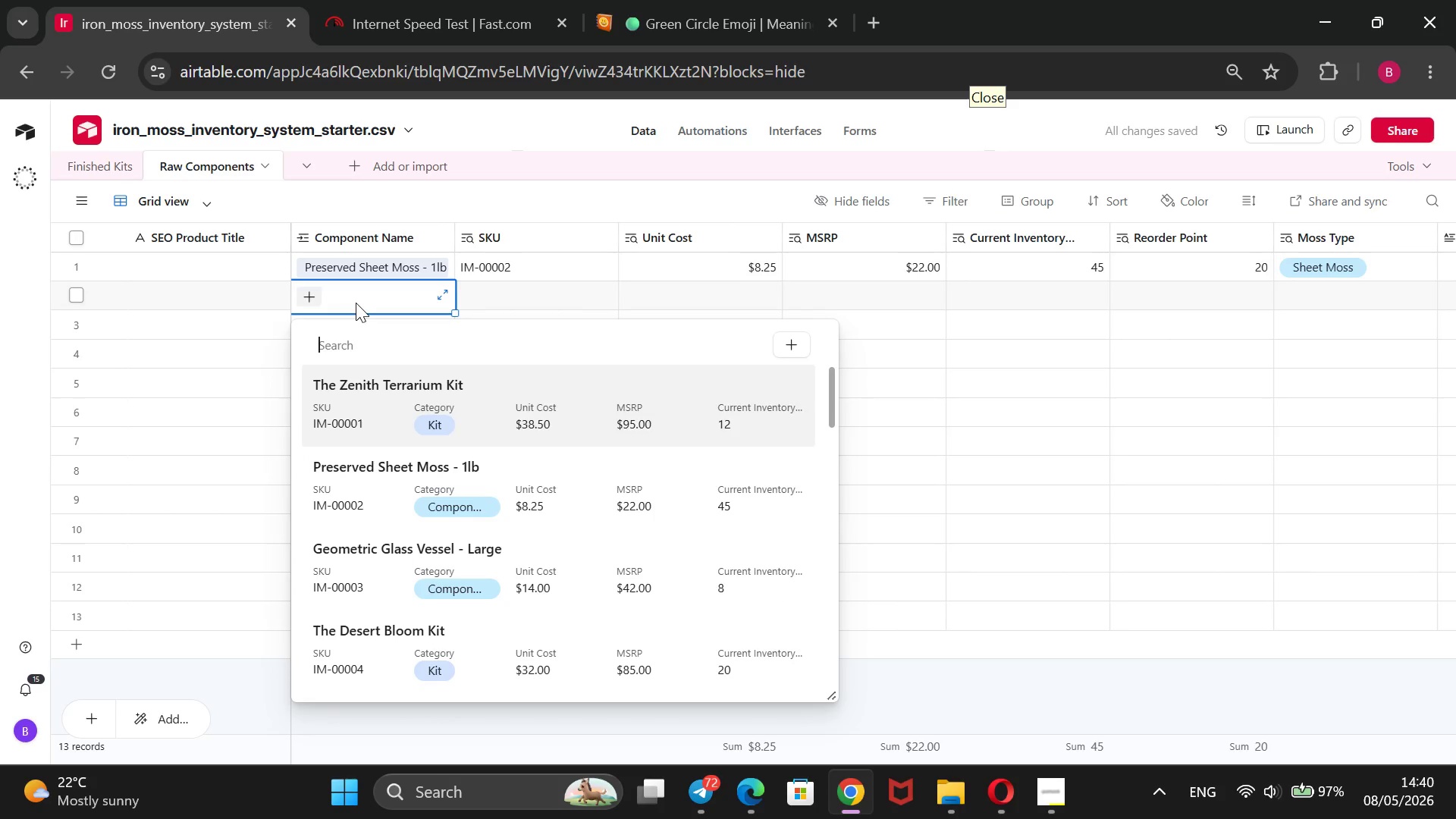 
key(ArrowDown)
 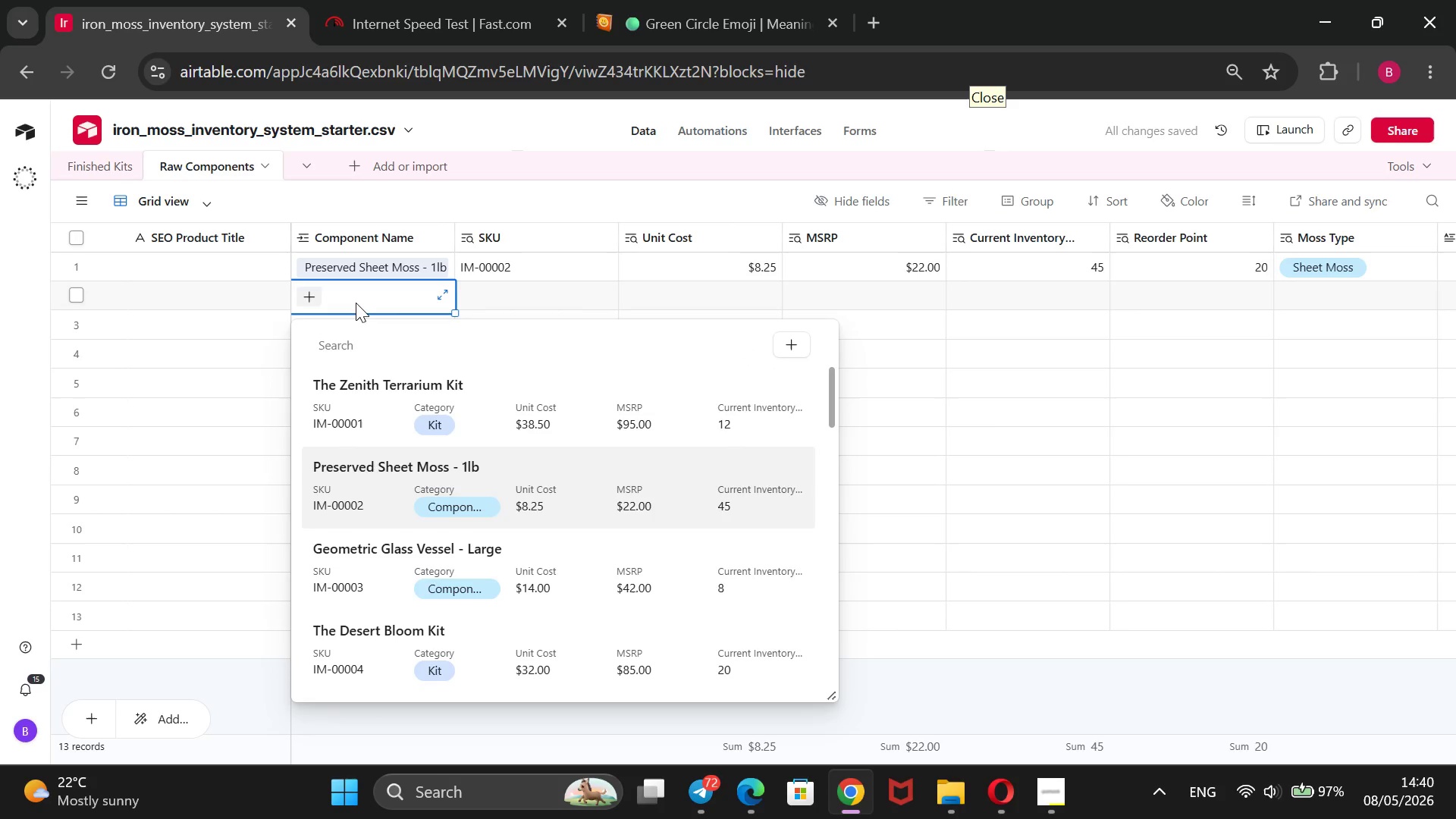 
key(ArrowDown)
 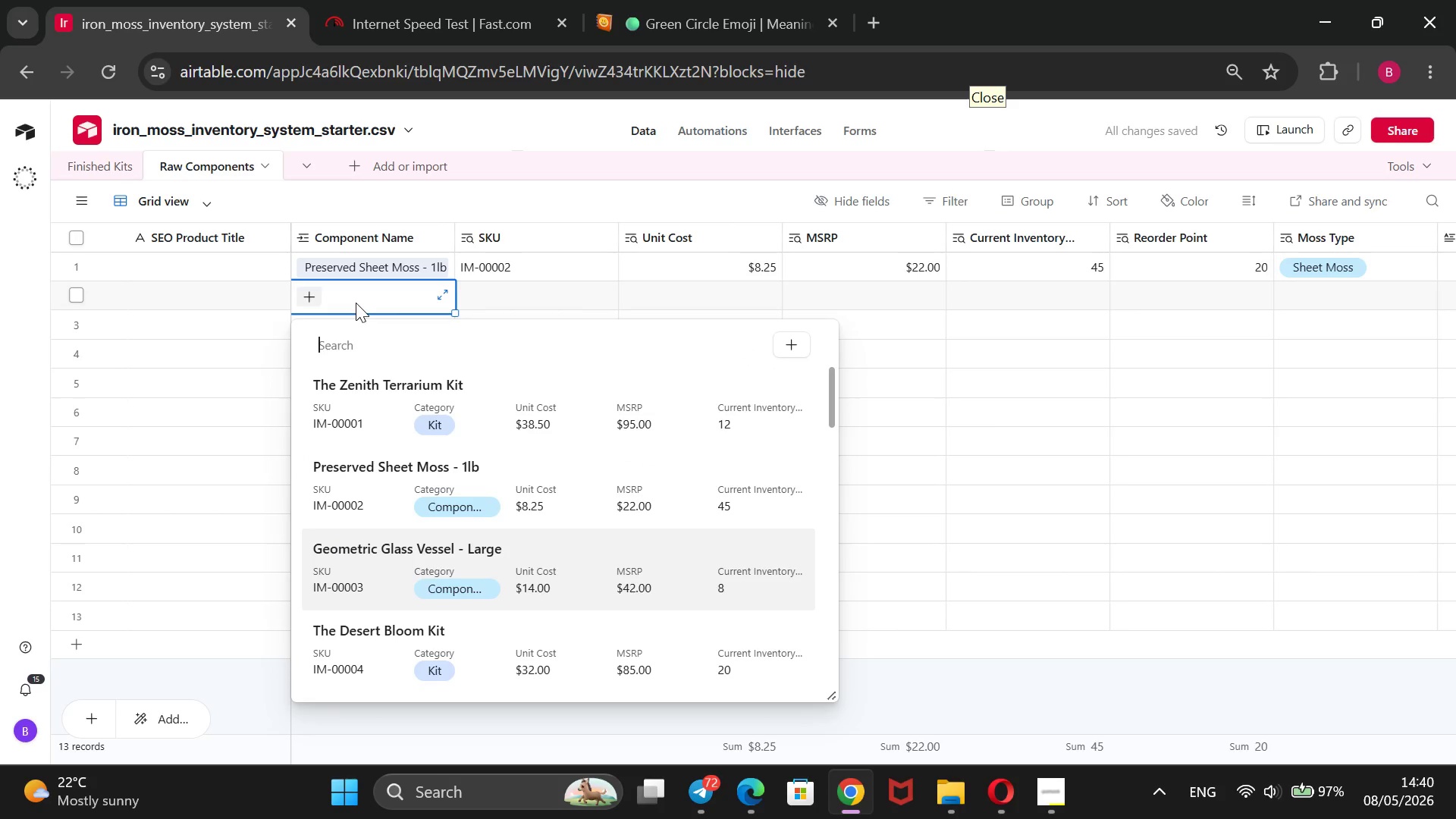 
key(Enter)
 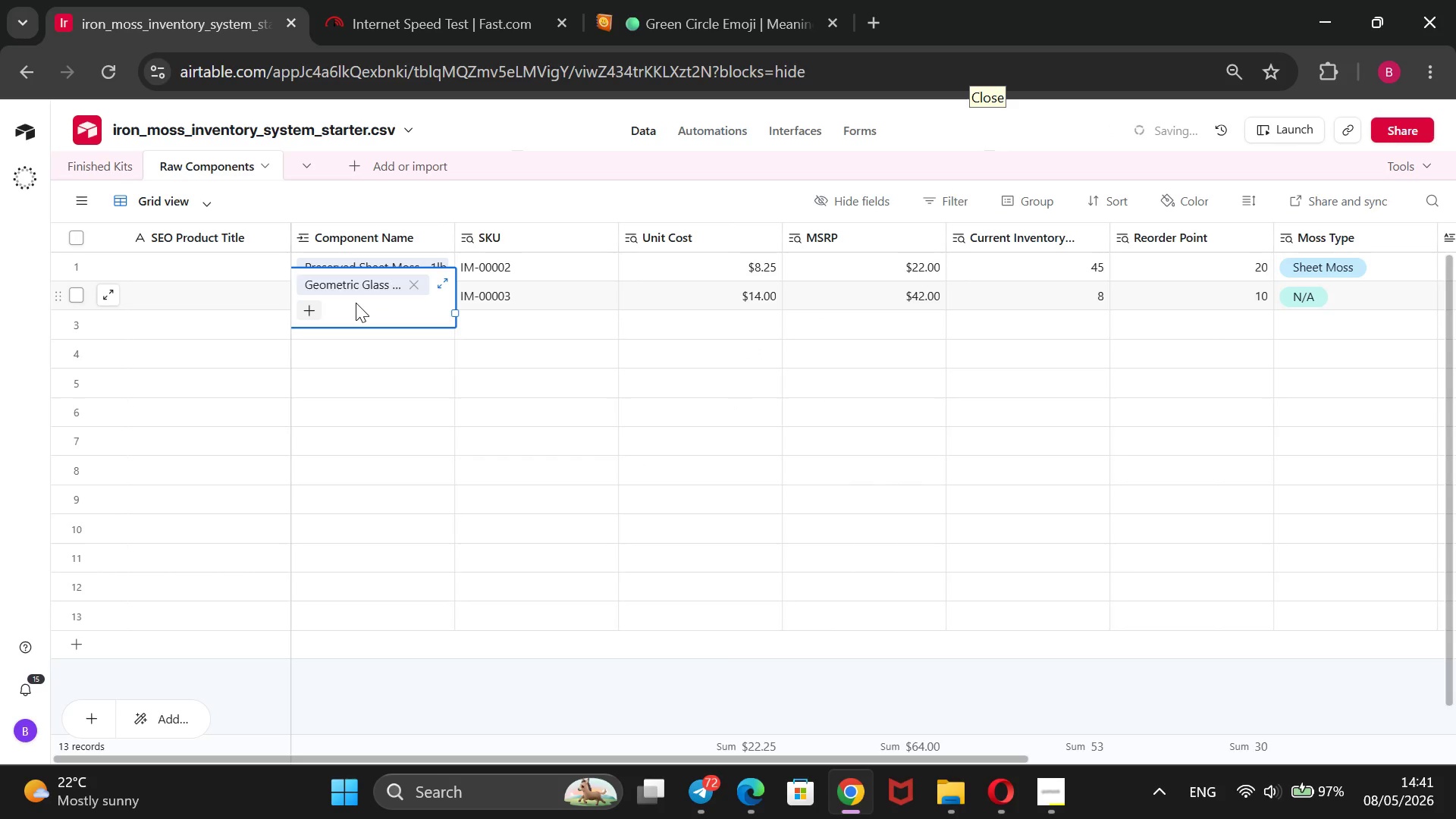 
key(ArrowDown)
 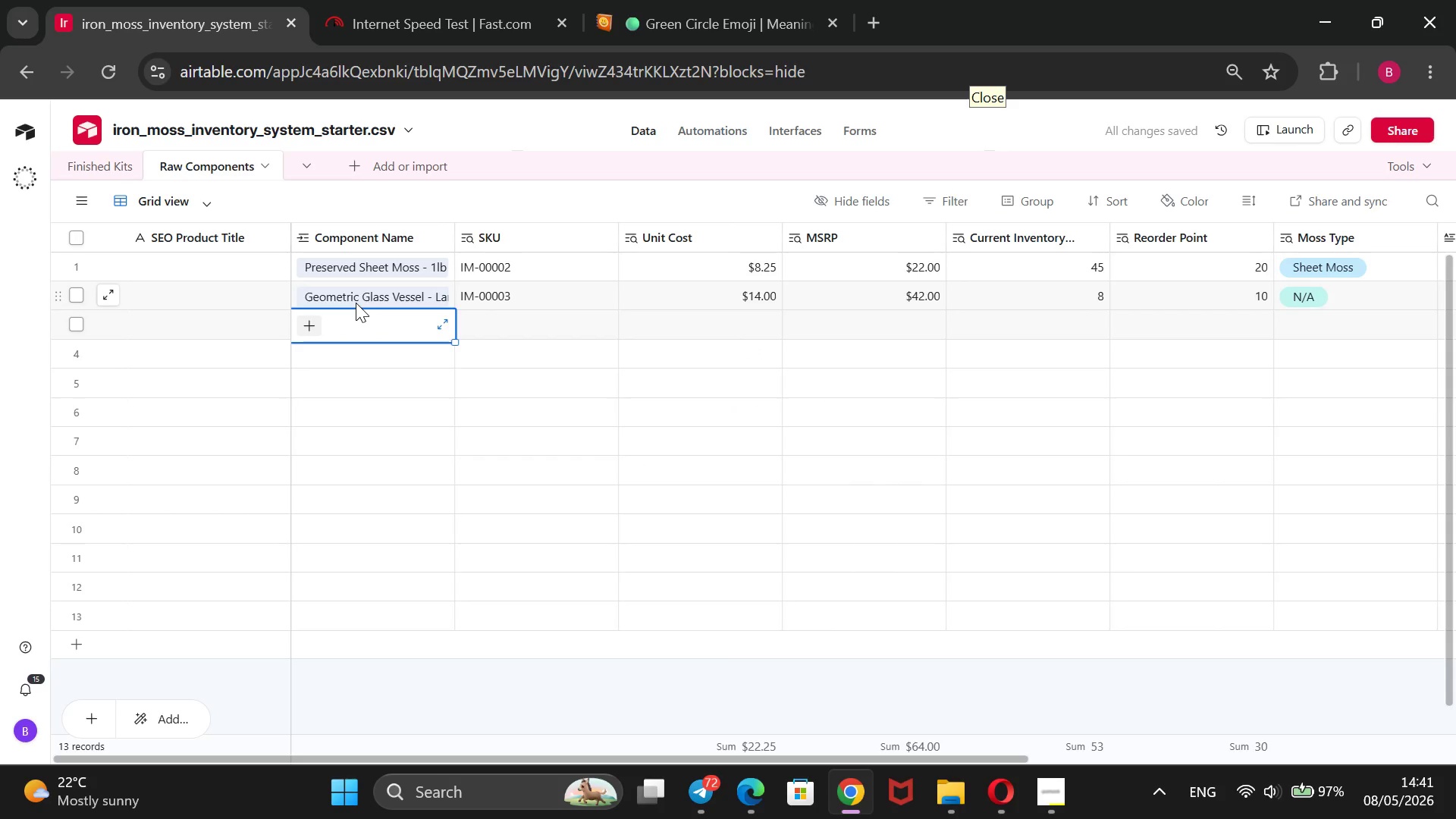 
key(Enter)
 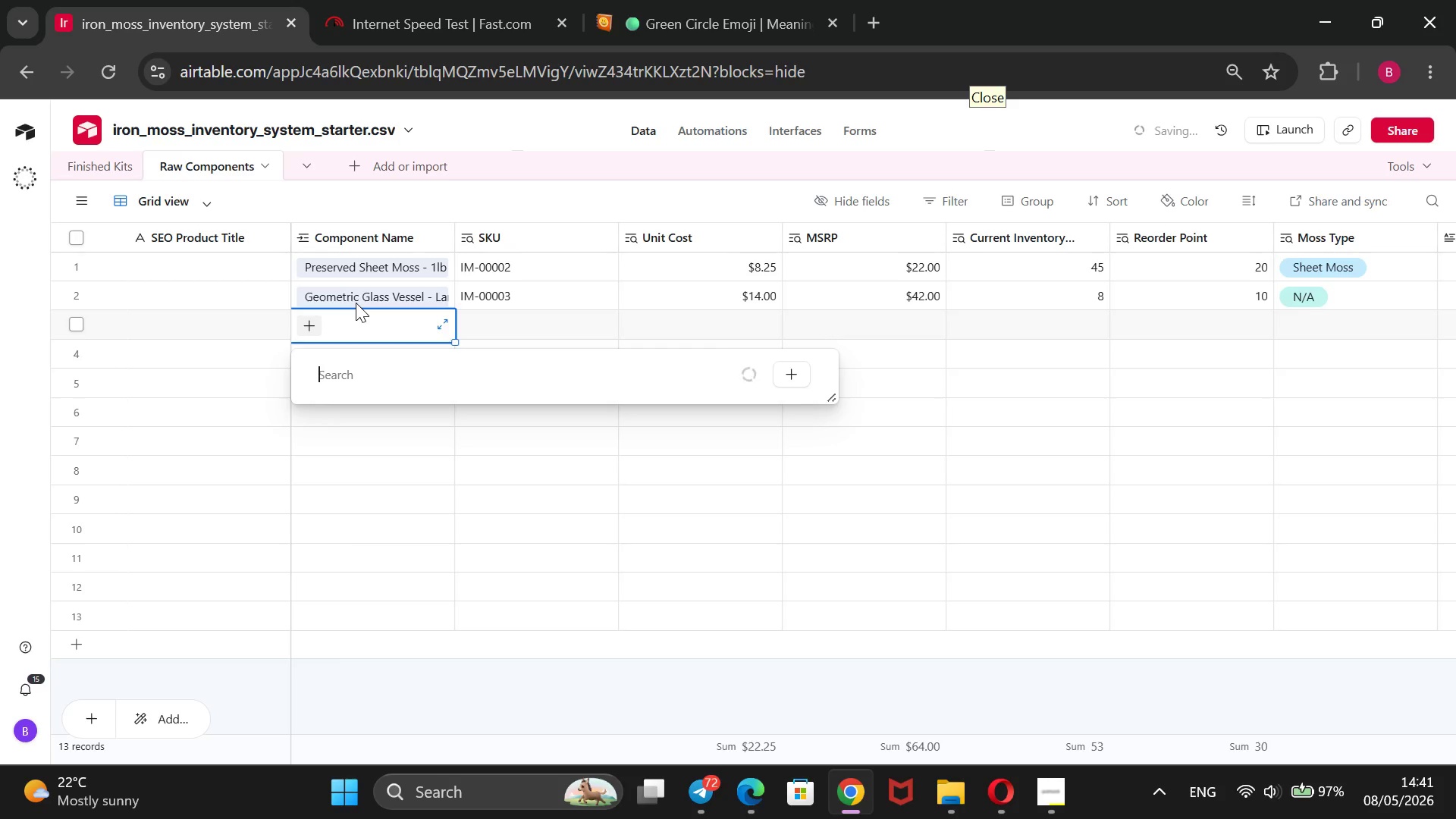 
key(ArrowDown)
 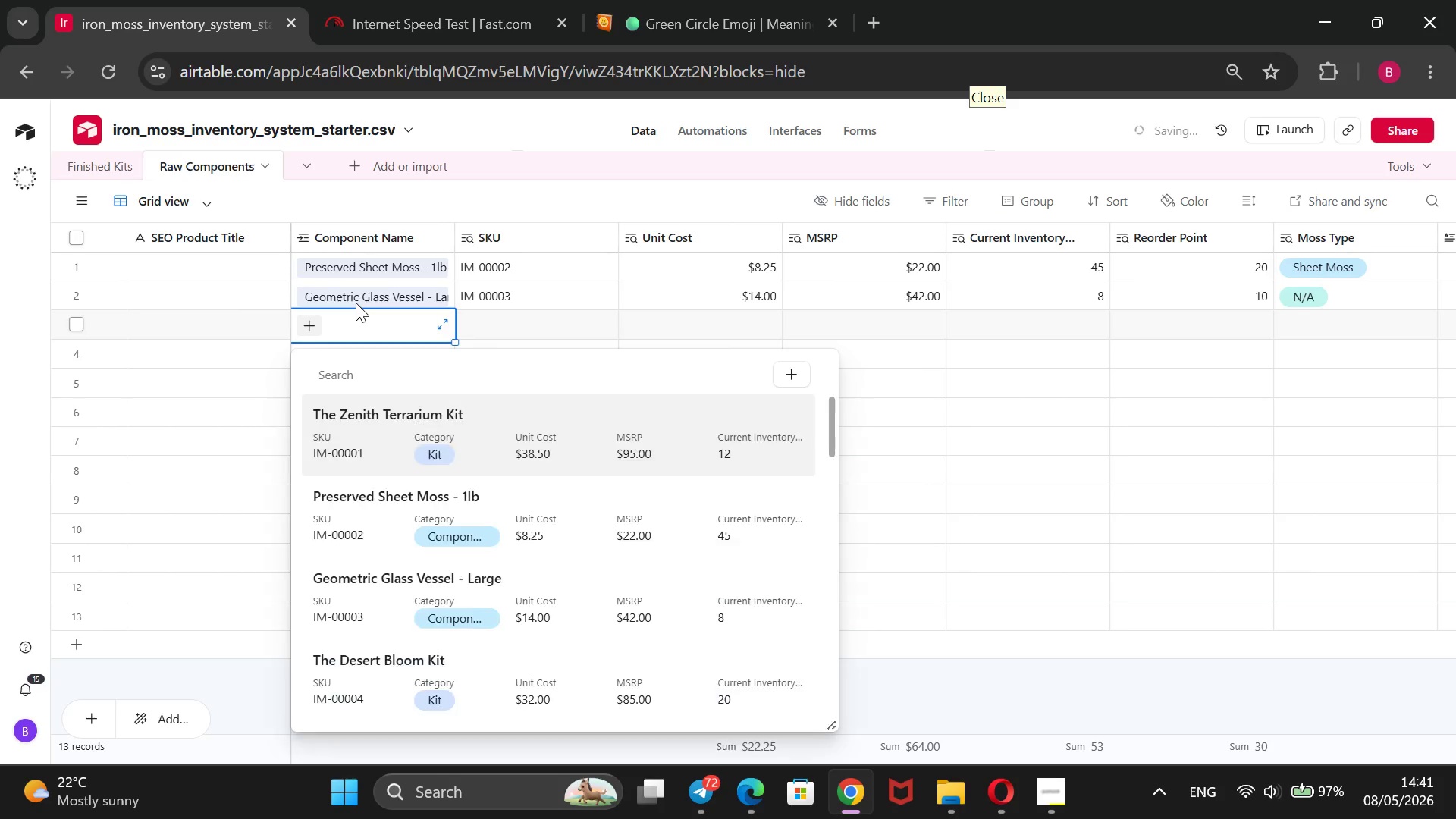 
key(ArrowDown)
 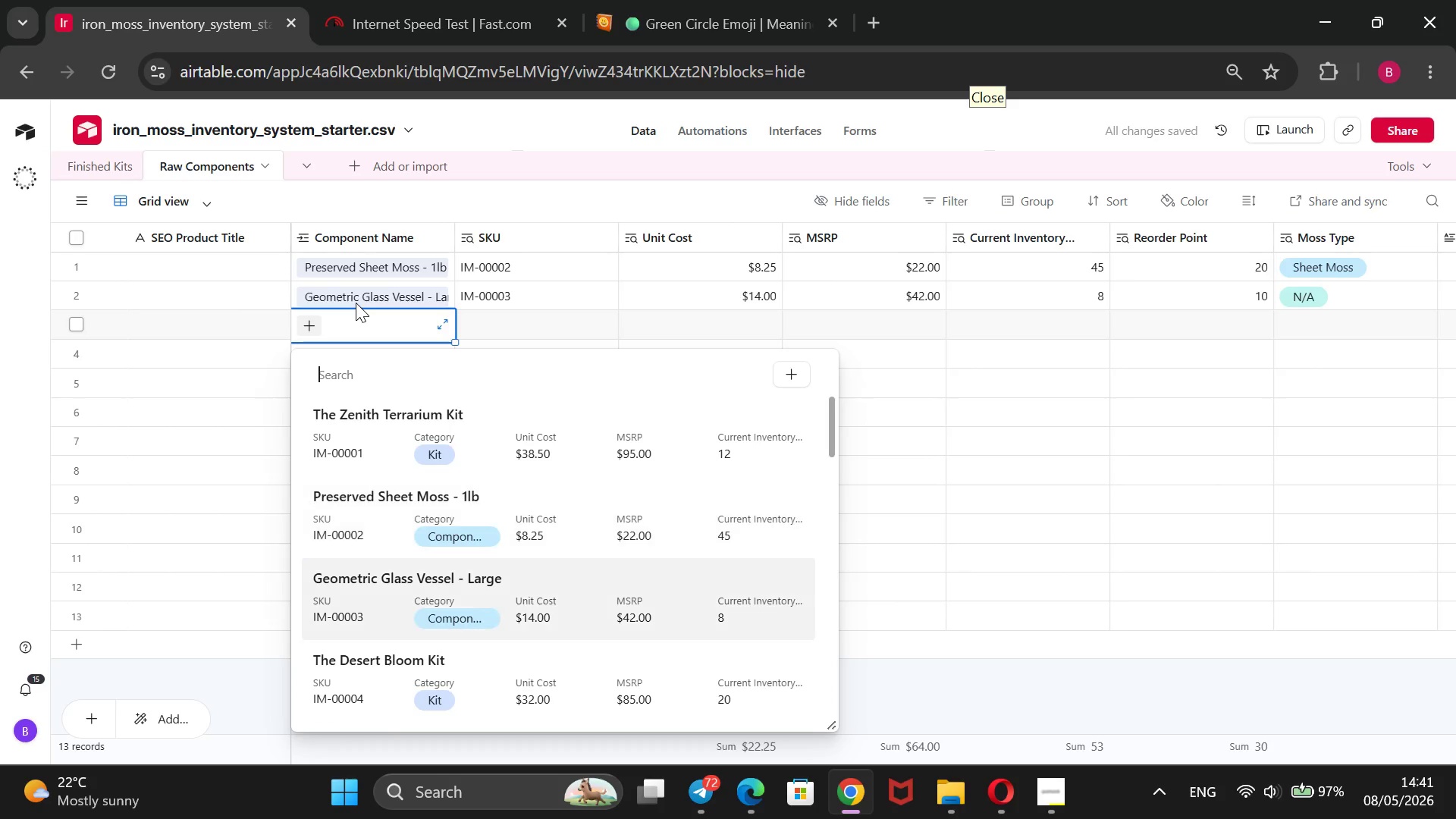 
key(ArrowDown)
 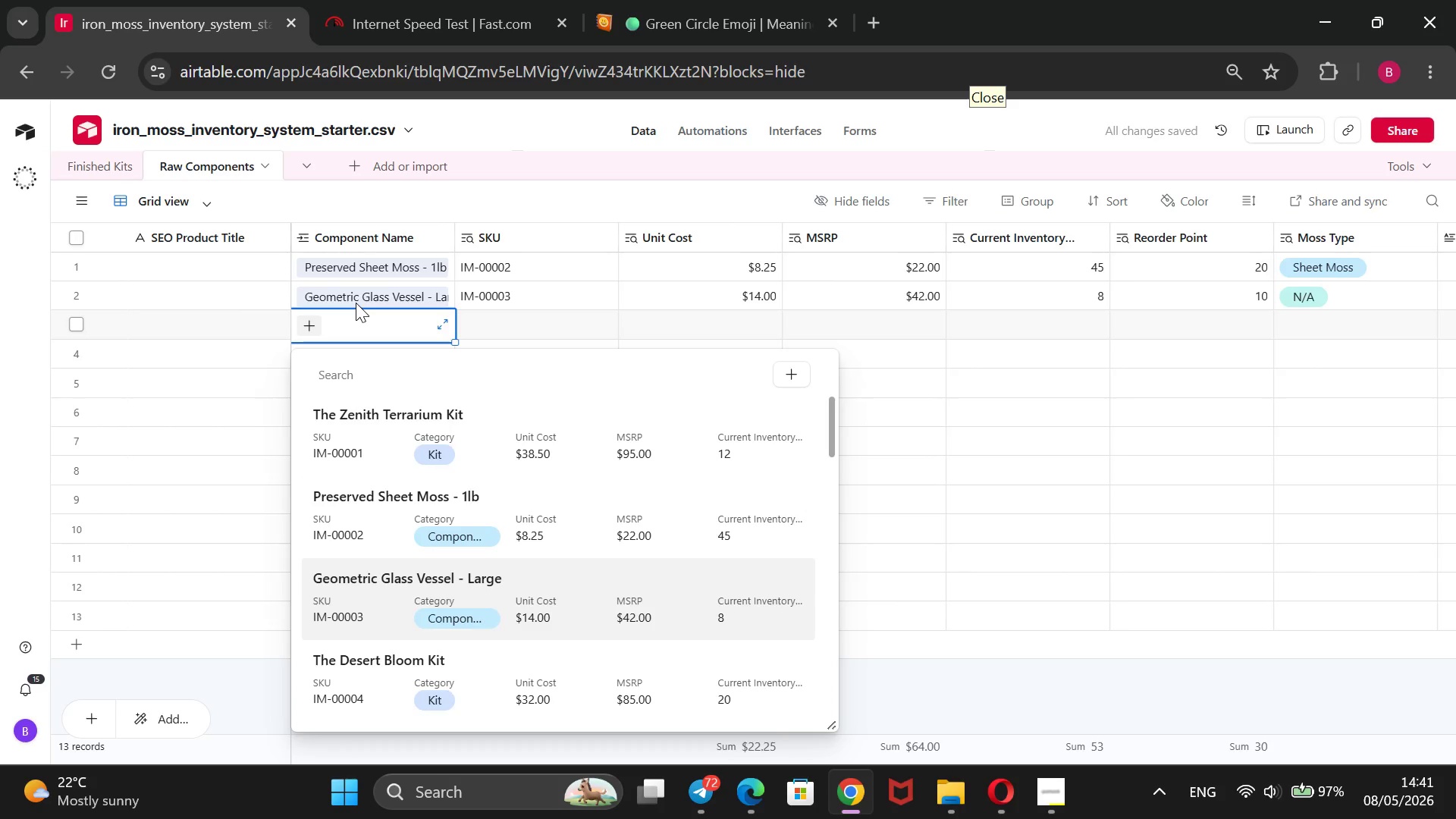 
key(ArrowDown)
 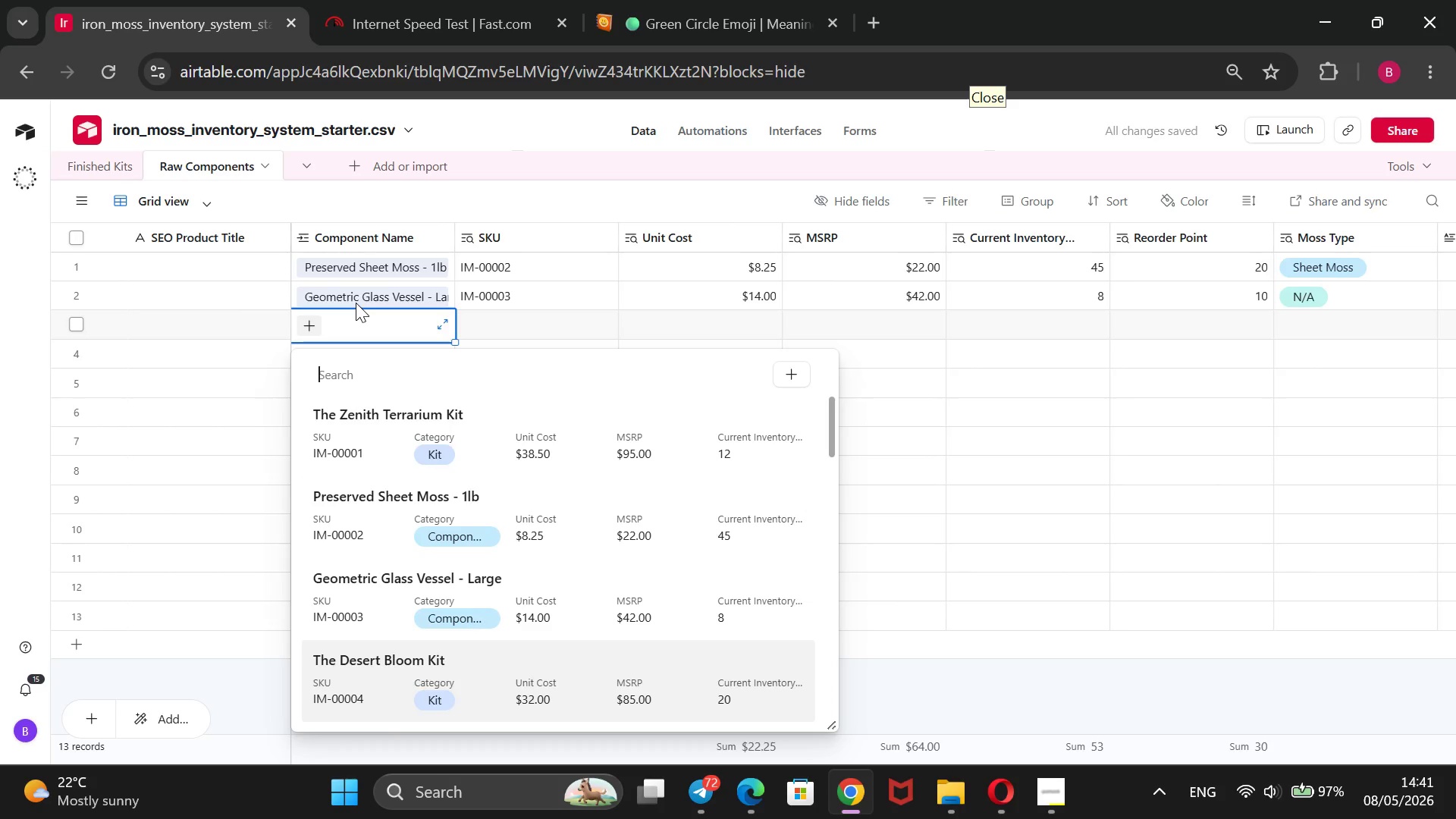 
key(ArrowDown)
 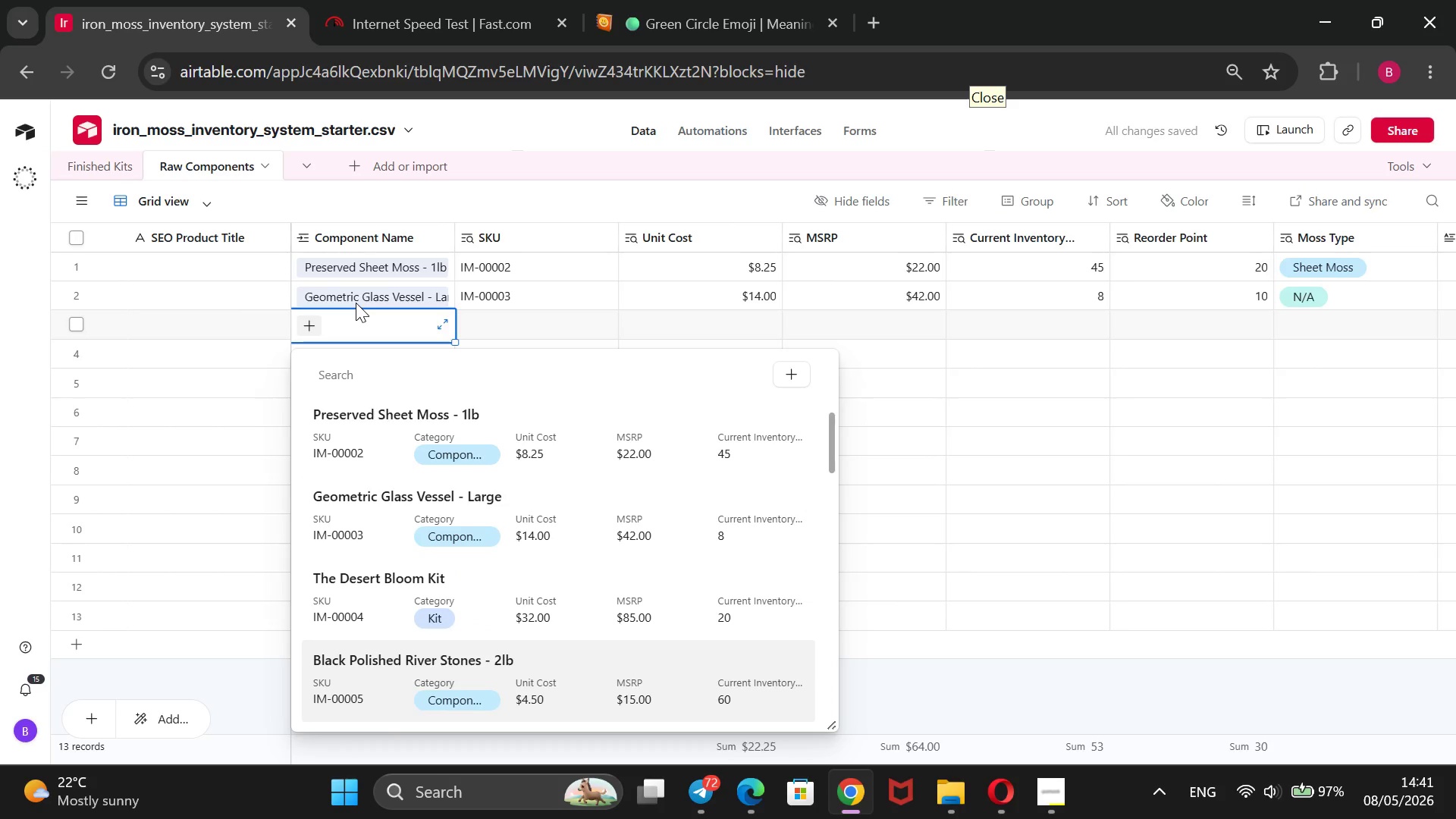 
key(Enter)
 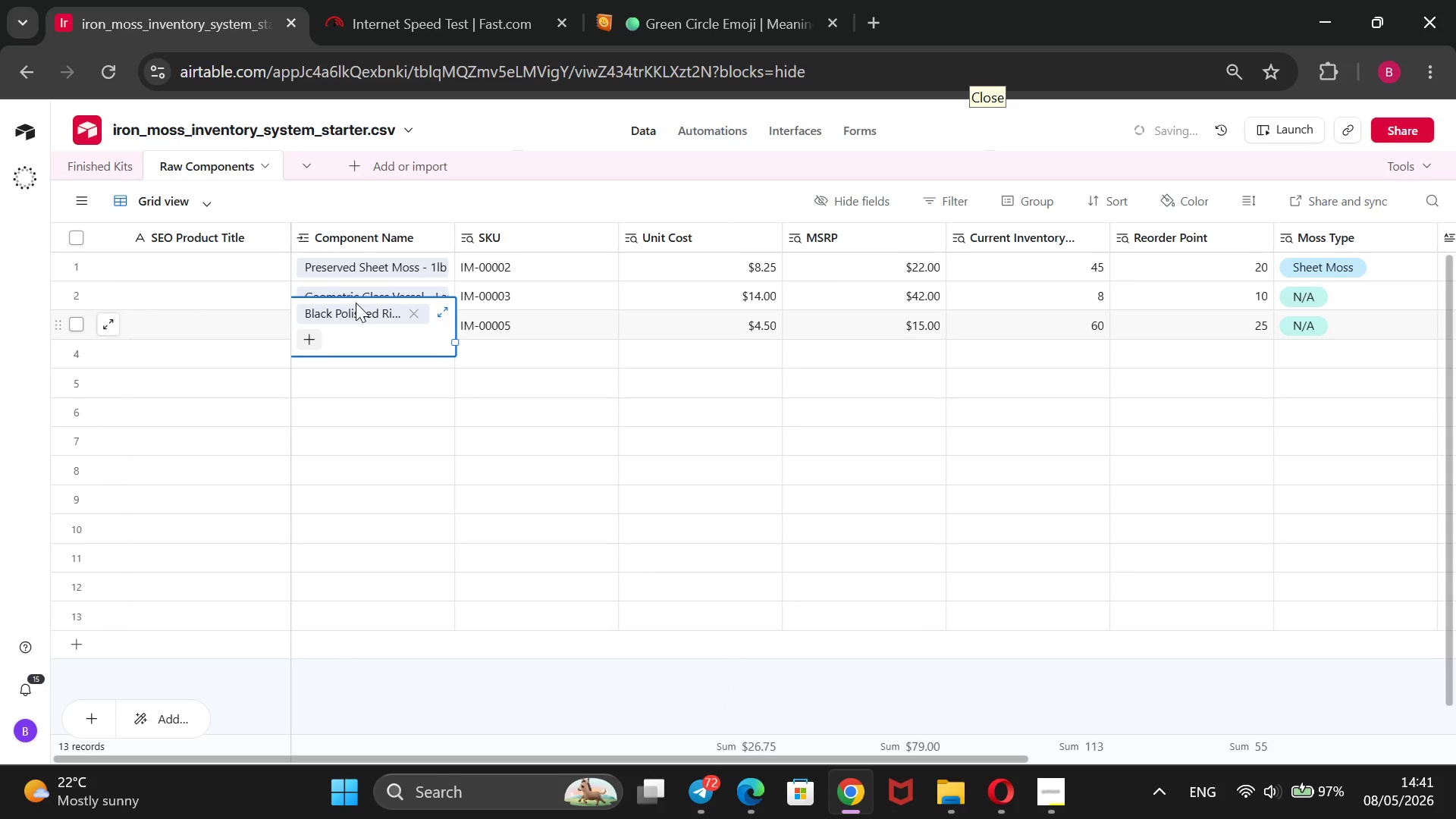 
key(ArrowDown)
 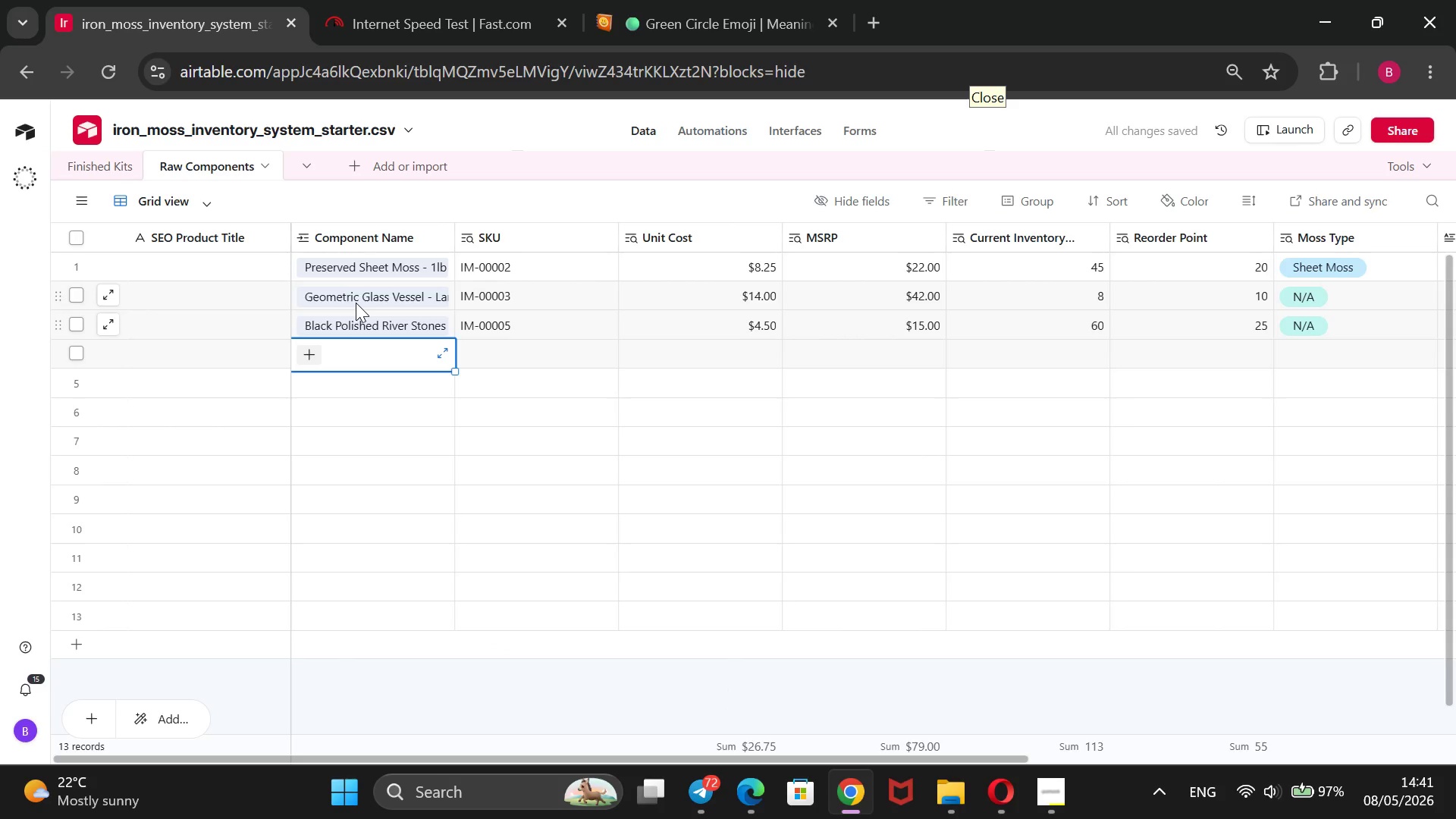 
key(Enter)
 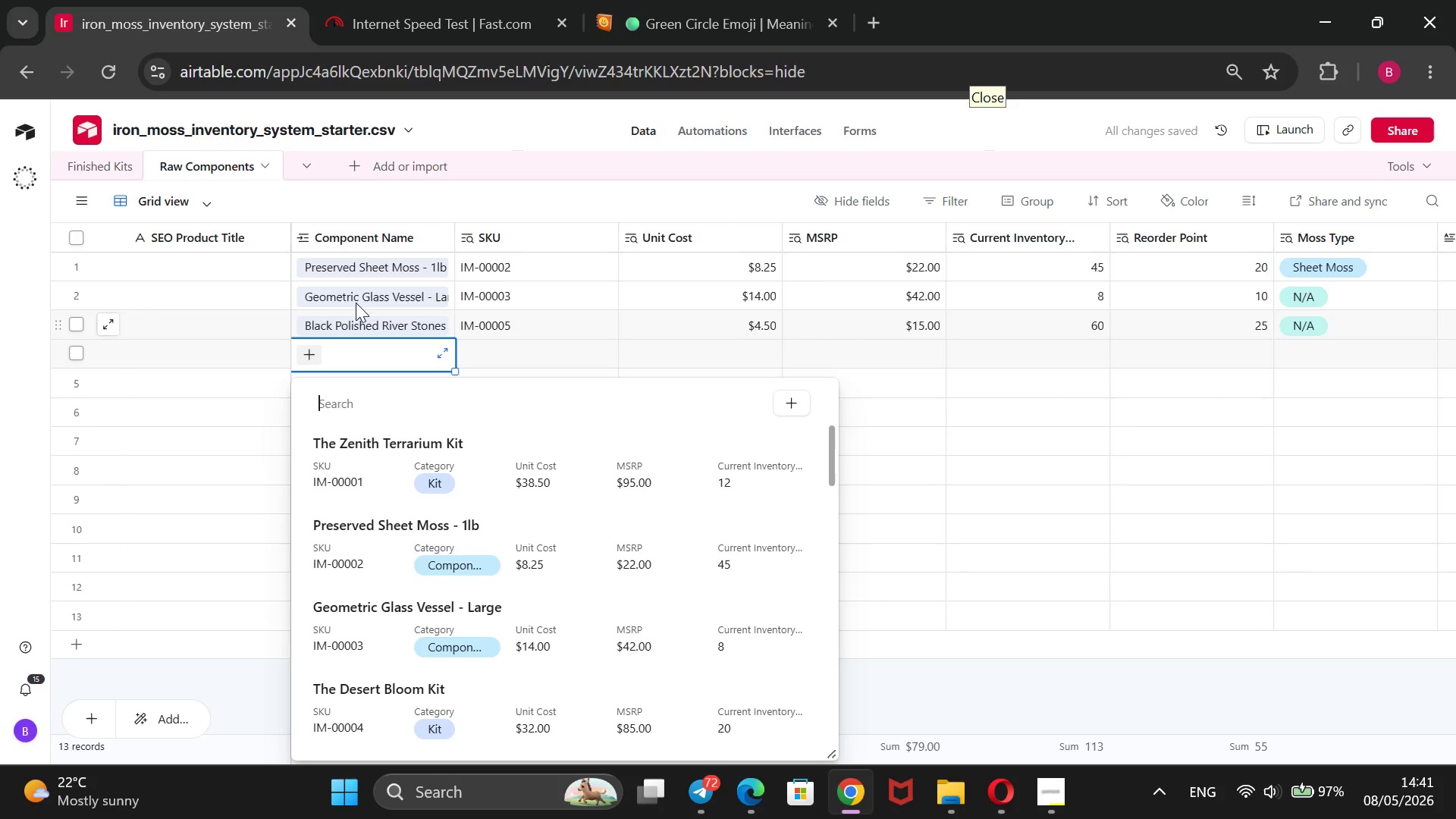 
key(ArrowDown)
 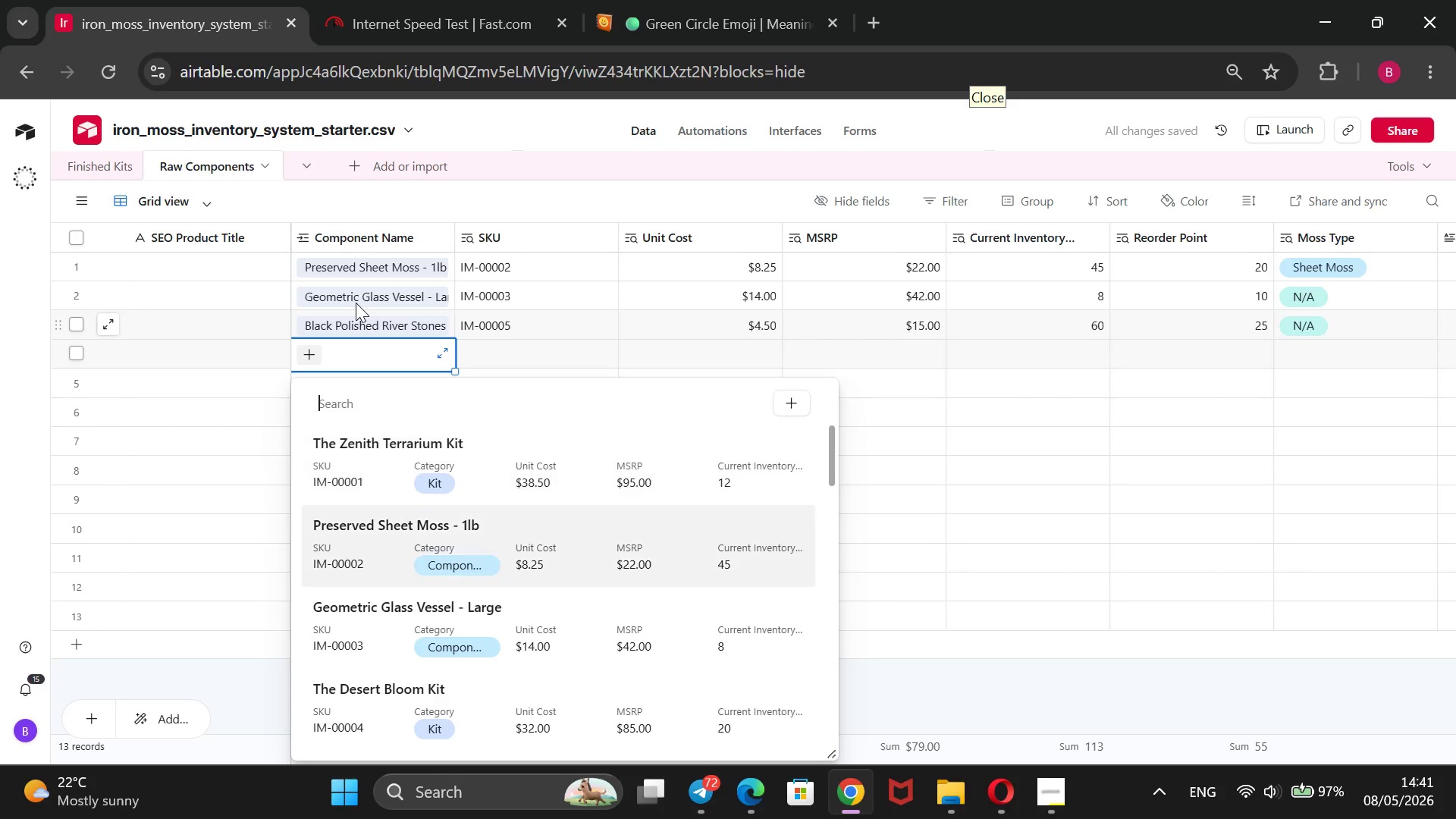 
key(ArrowDown)
 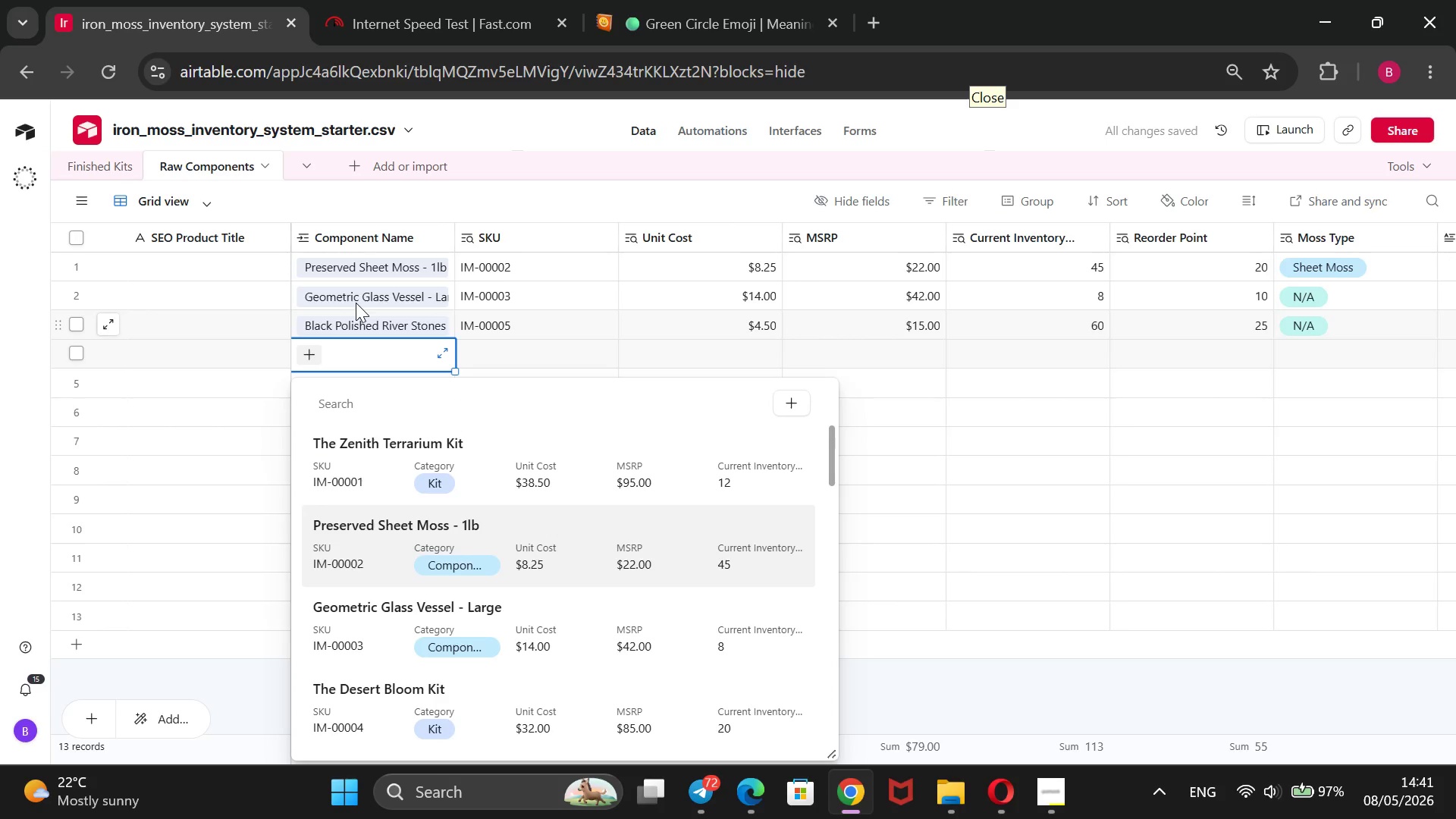 
key(Enter)
 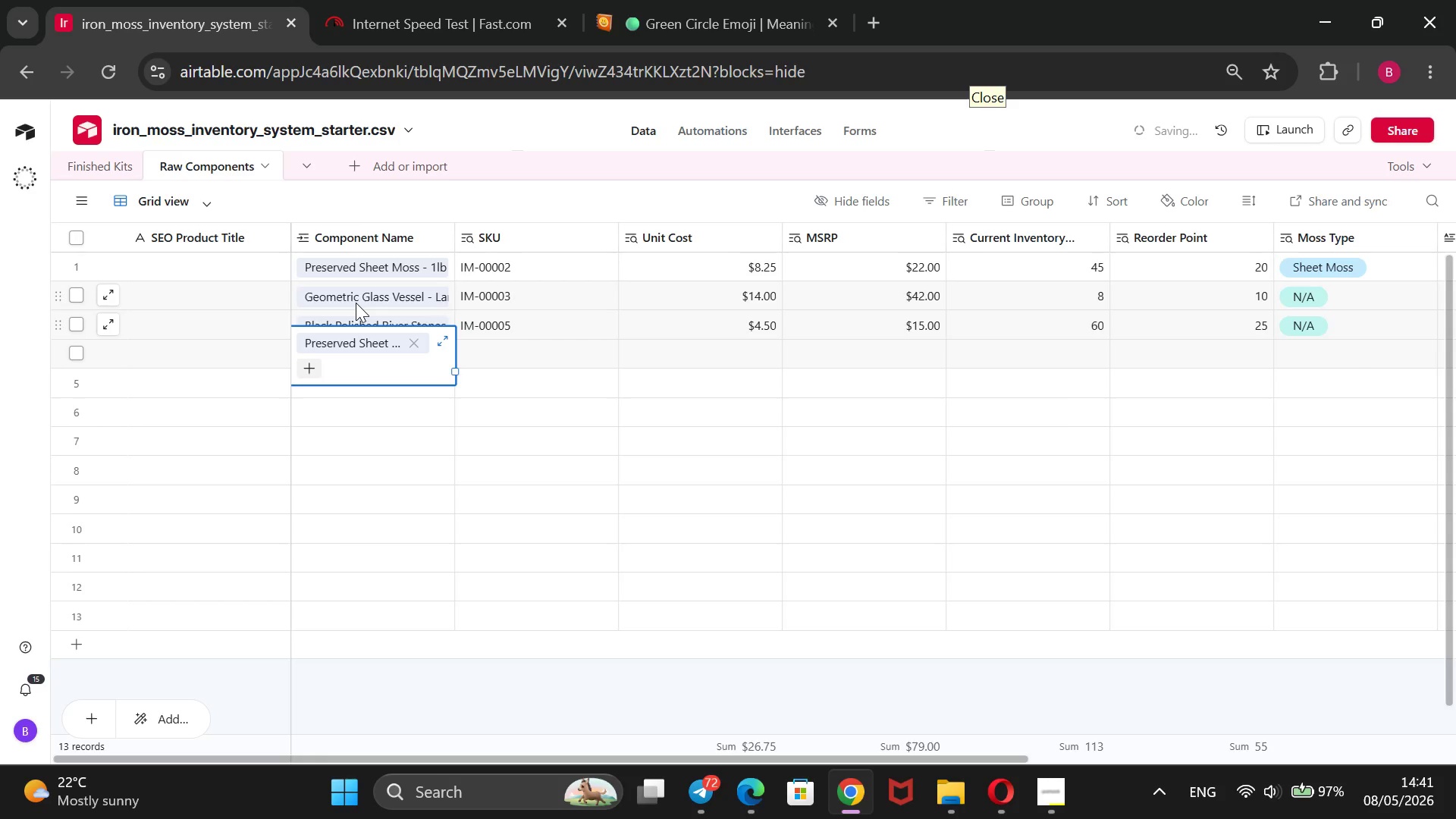 
key(ArrowDown)
 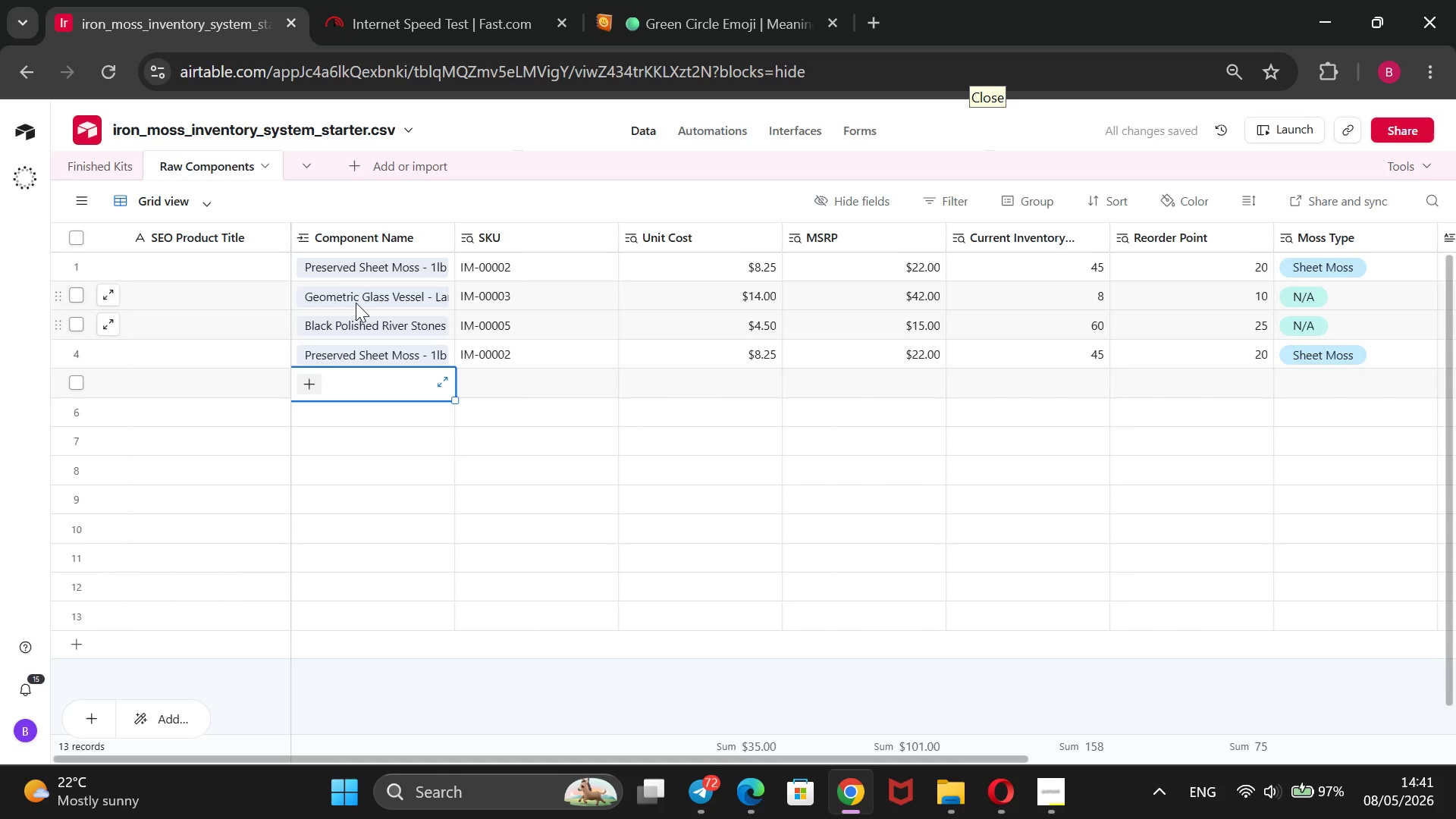 
key(Enter)
 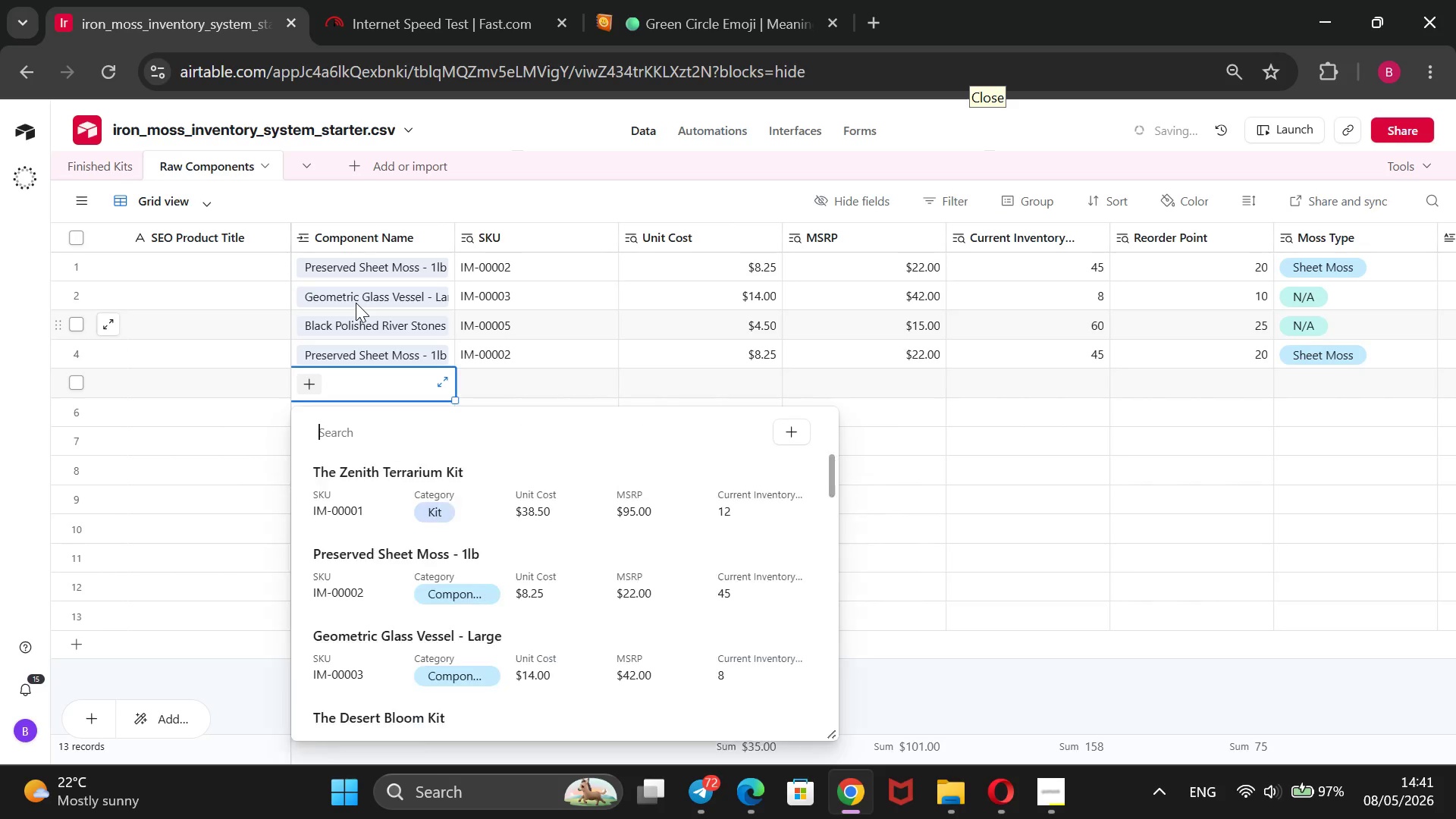 
key(ArrowDown)
 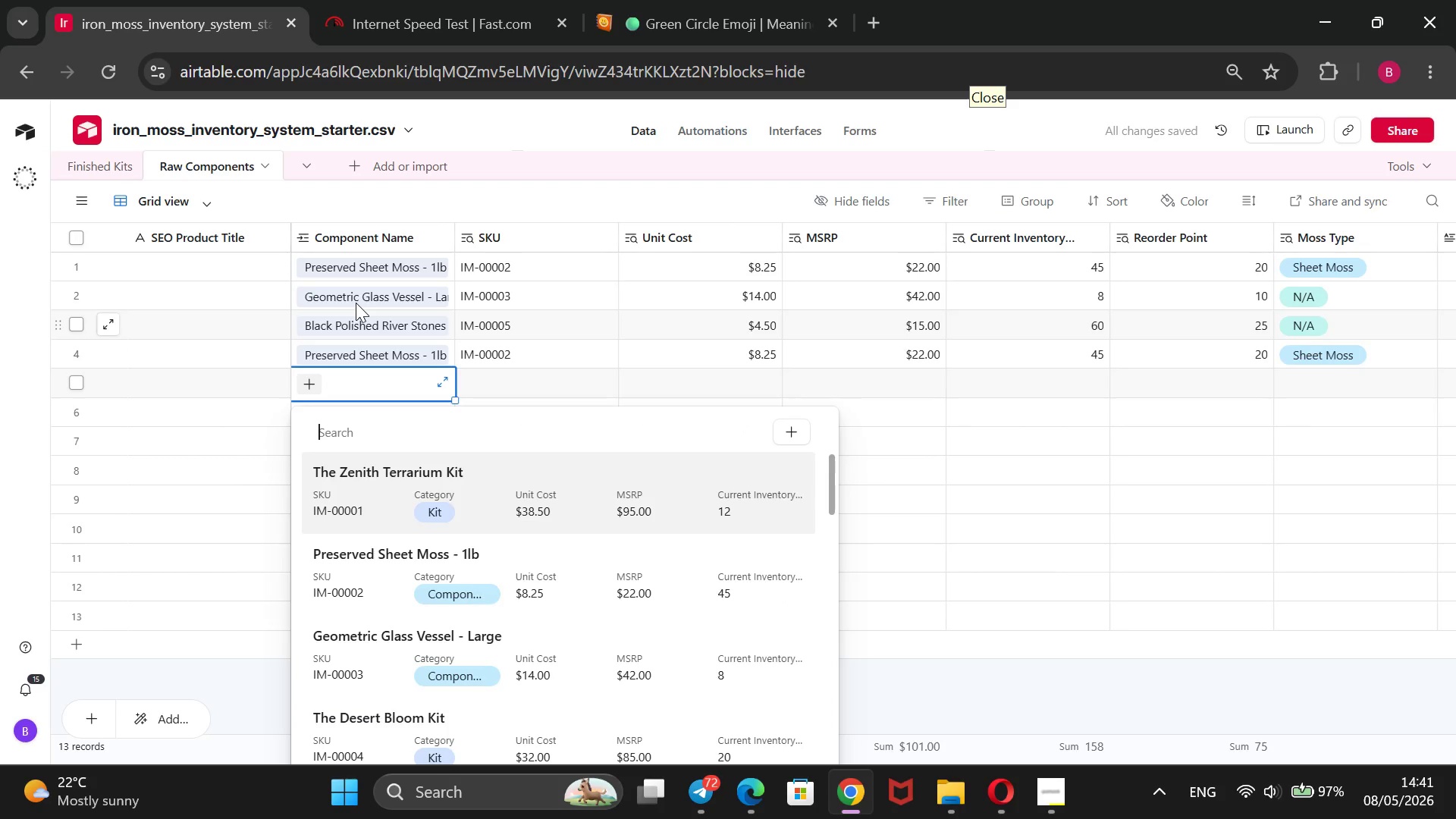 
key(ArrowDown)
 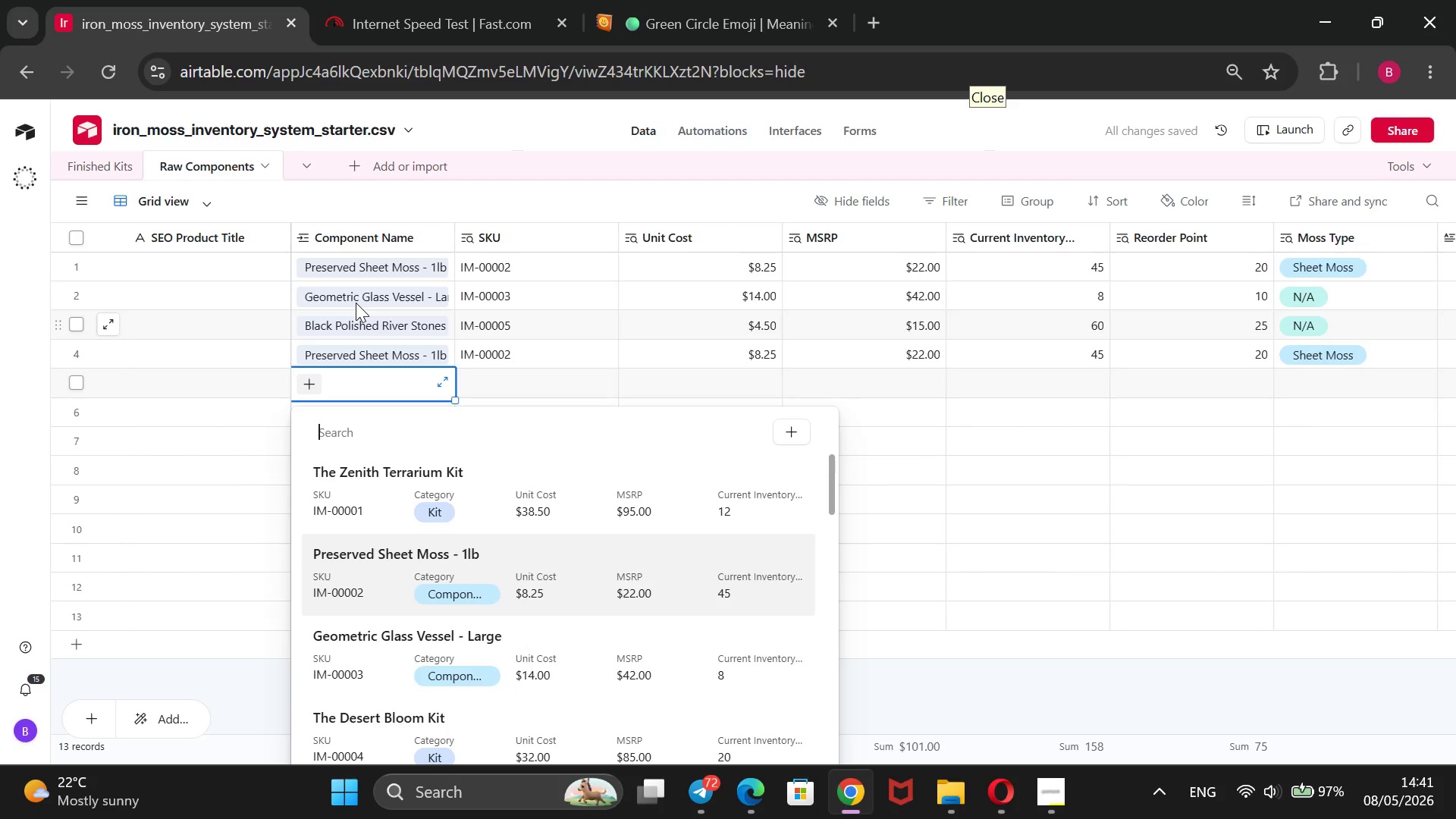 
key(ArrowDown)
 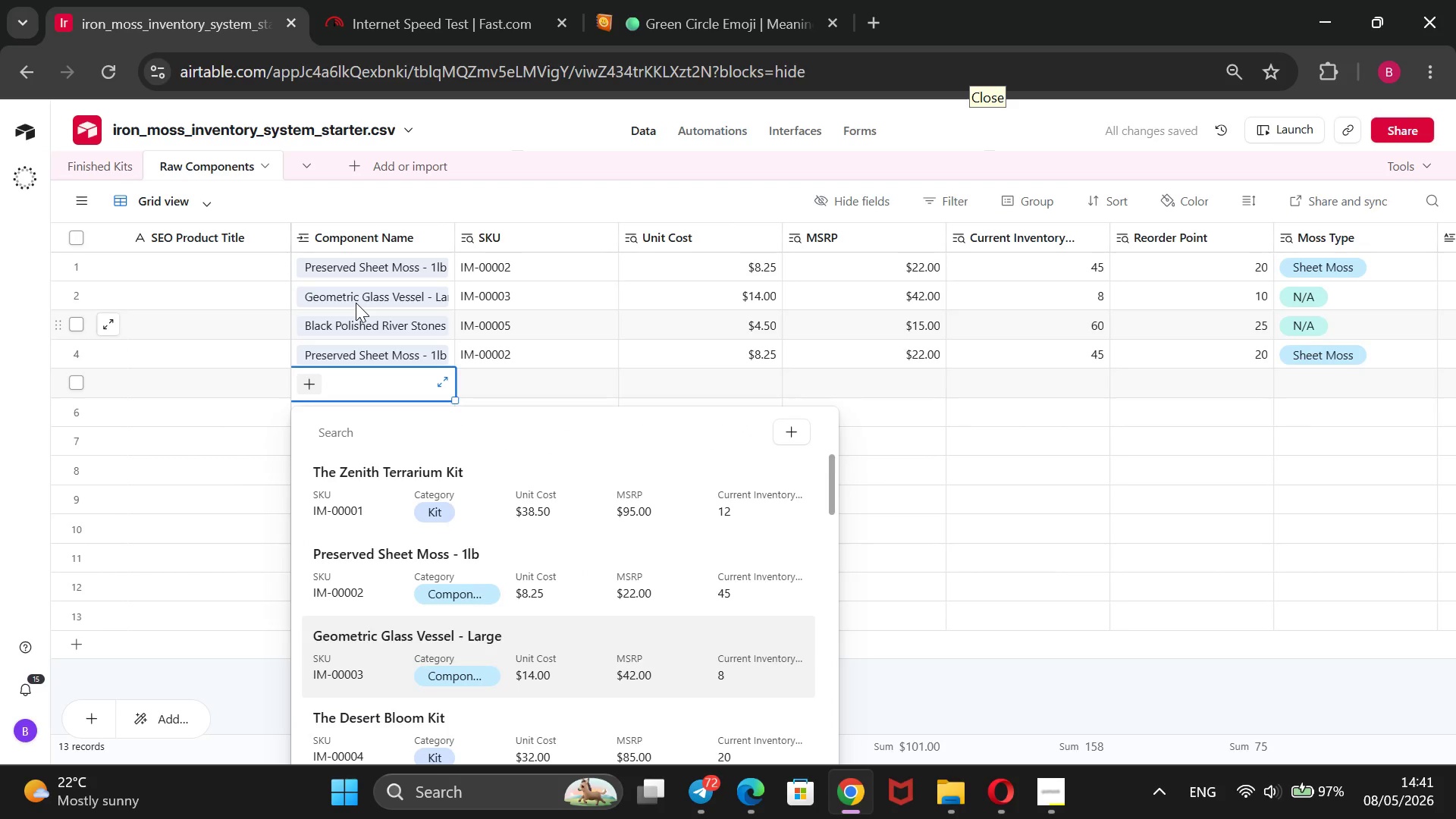 
key(ArrowDown)
 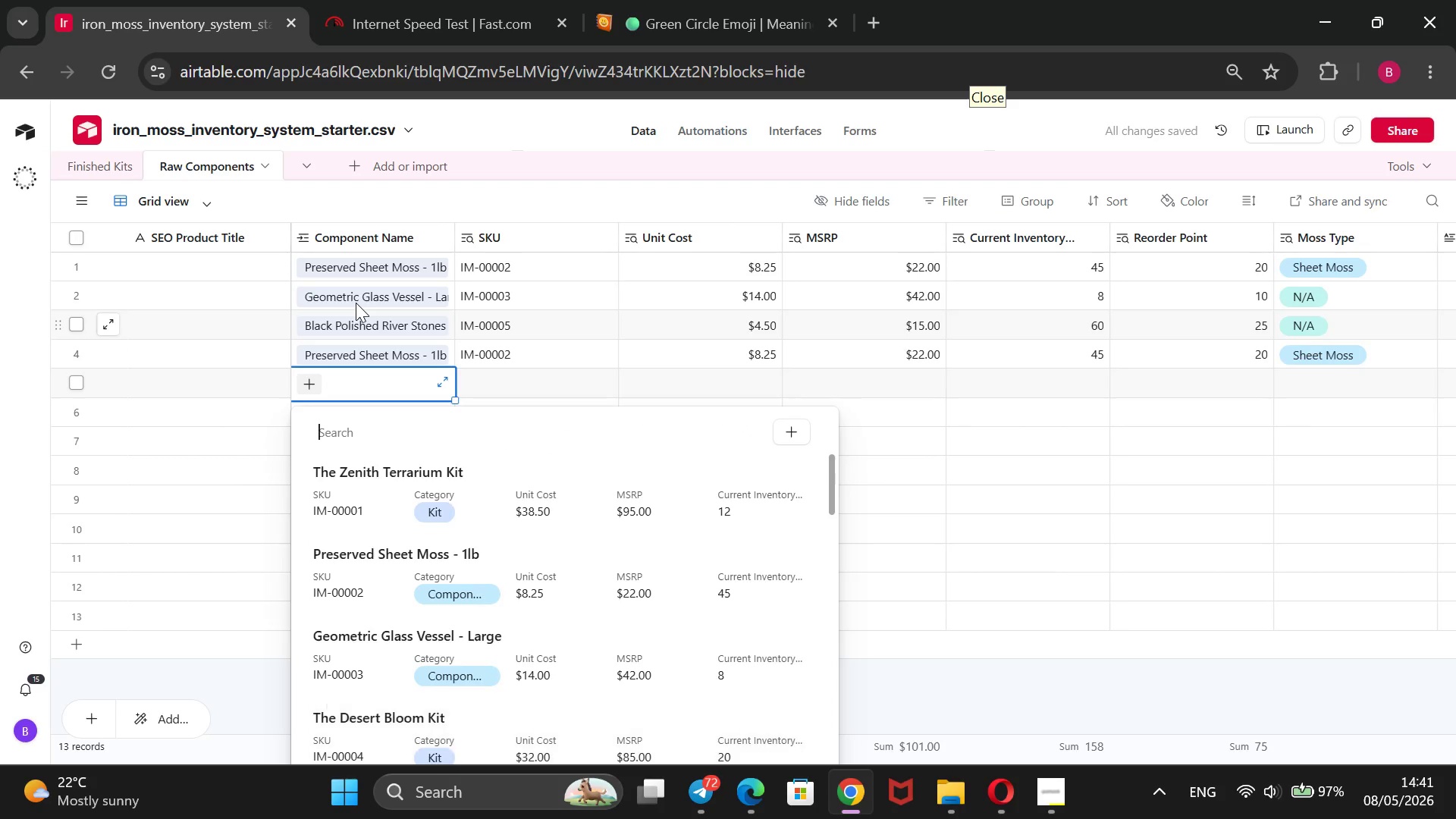 
key(ArrowDown)
 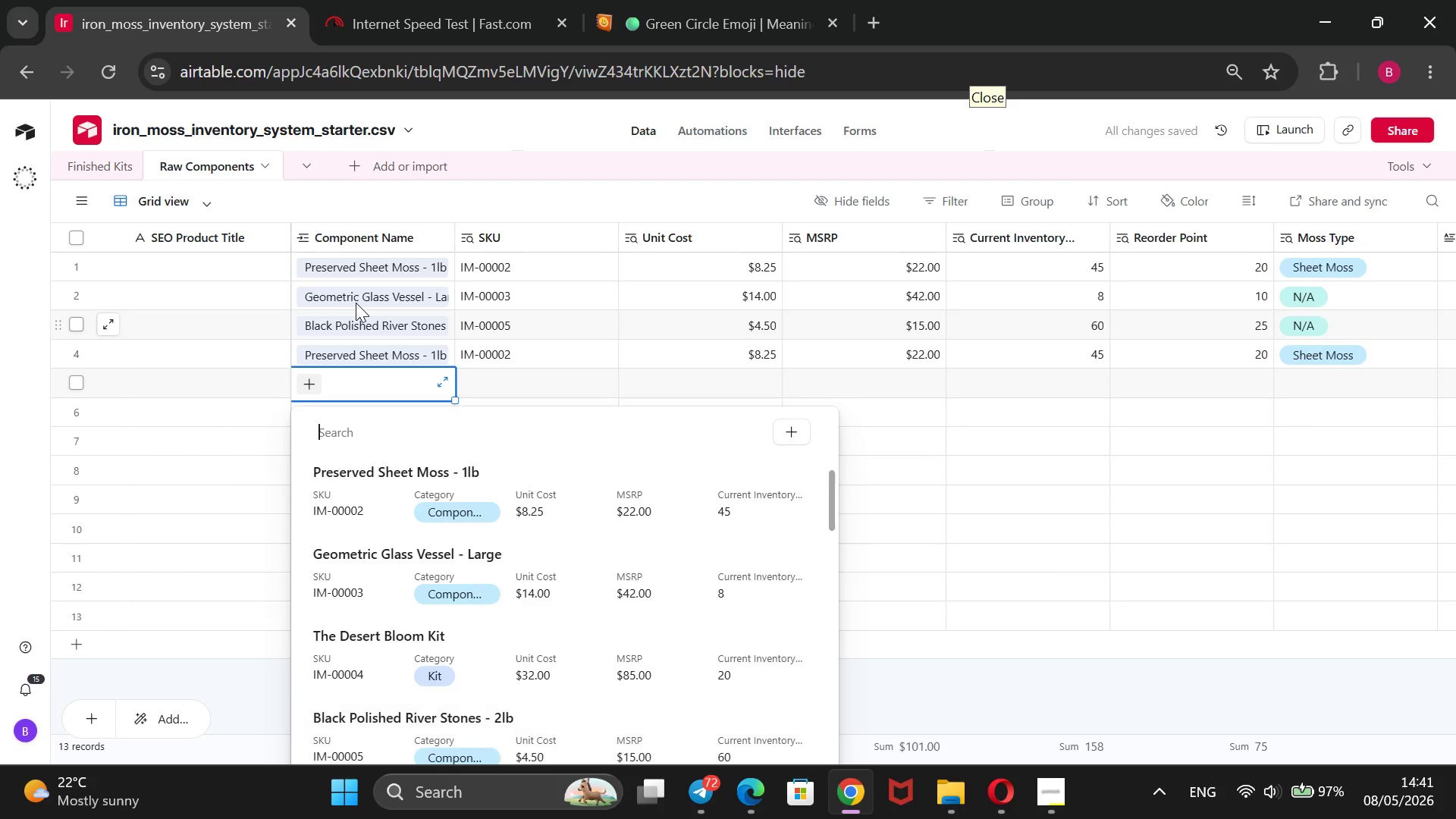 
key(ArrowDown)
 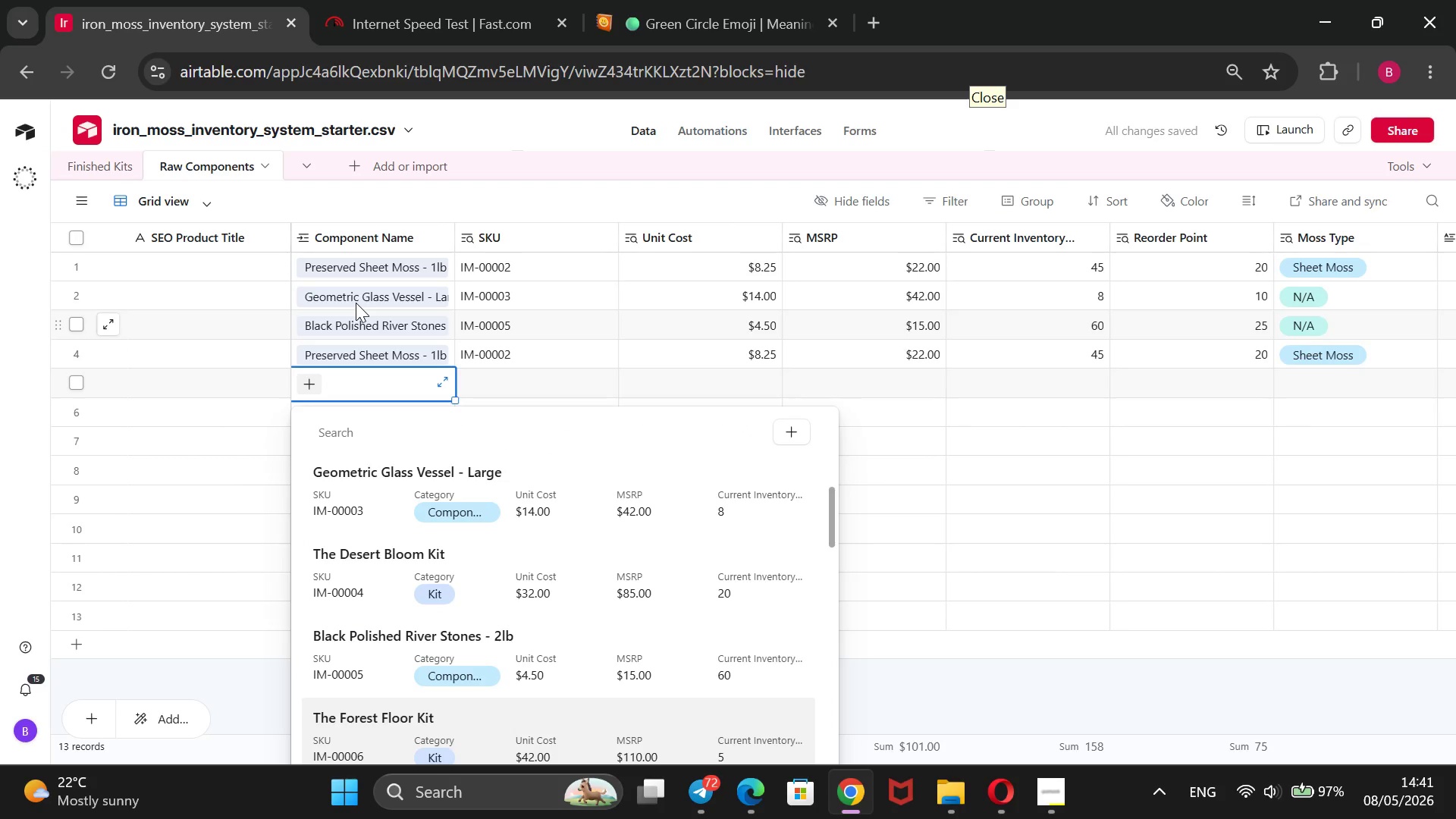 
key(ArrowDown)
 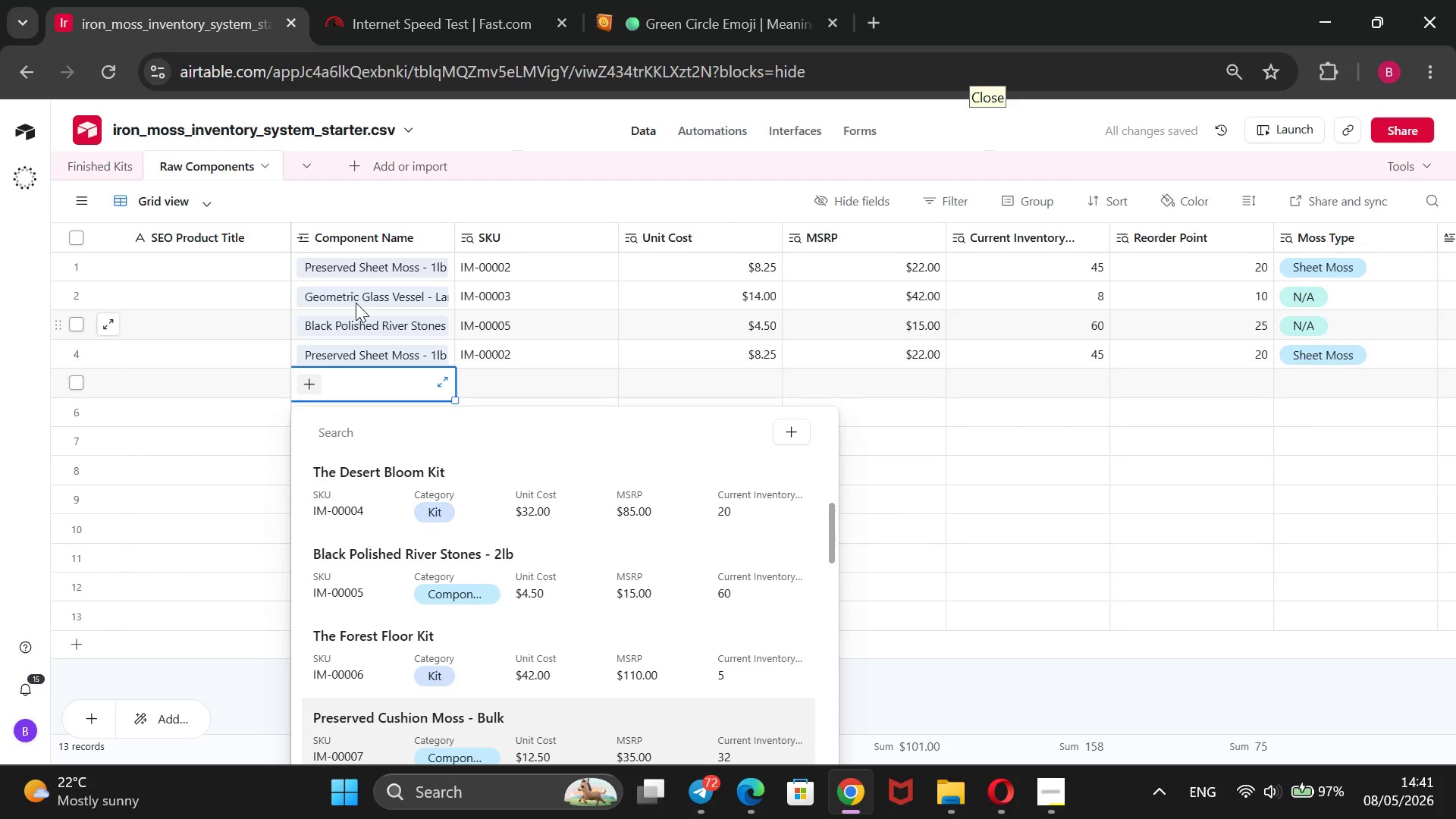 
key(ArrowDown)
 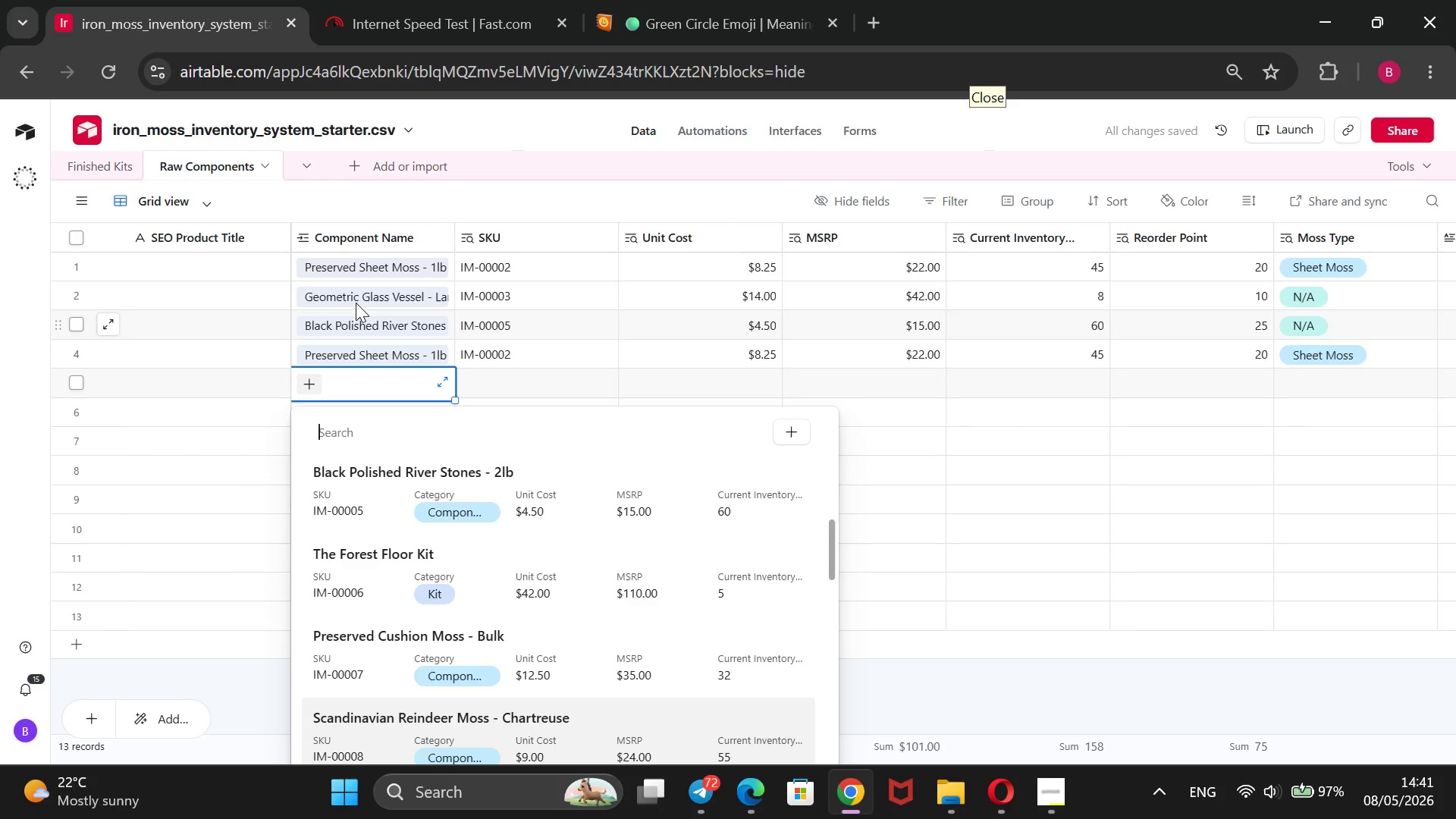 
key(Enter)
 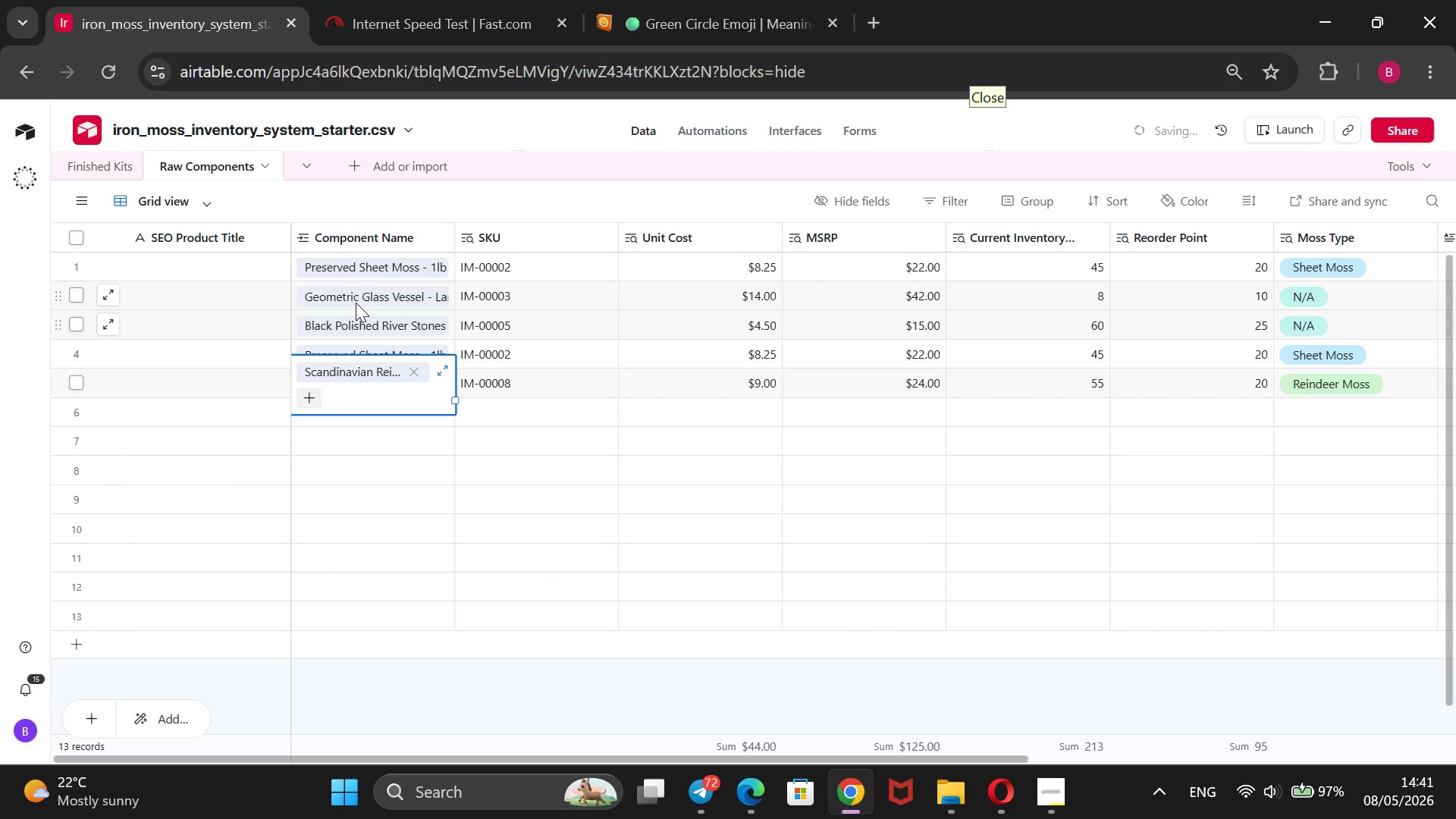 
key(ArrowDown)
 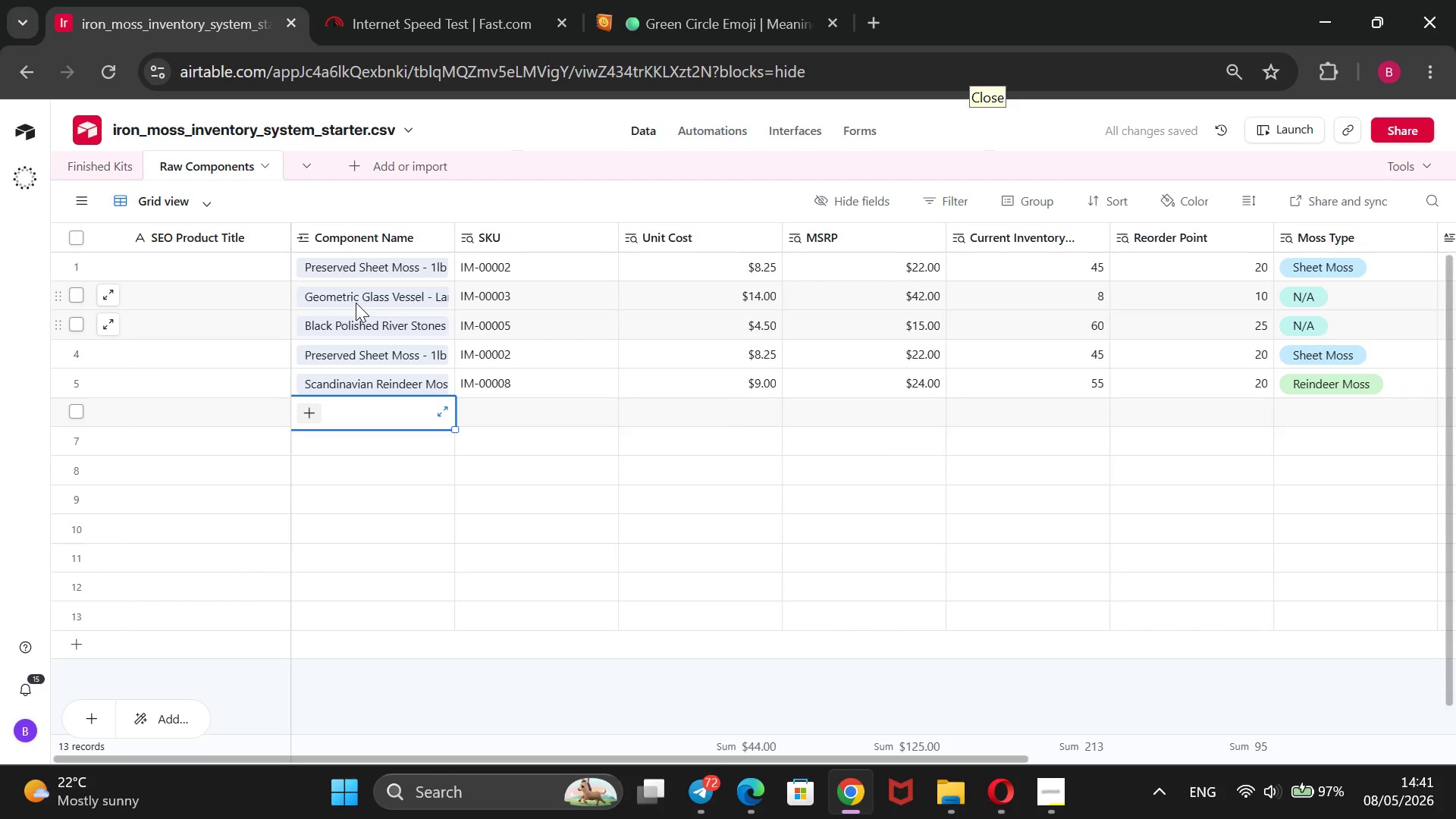 
key(Enter)
 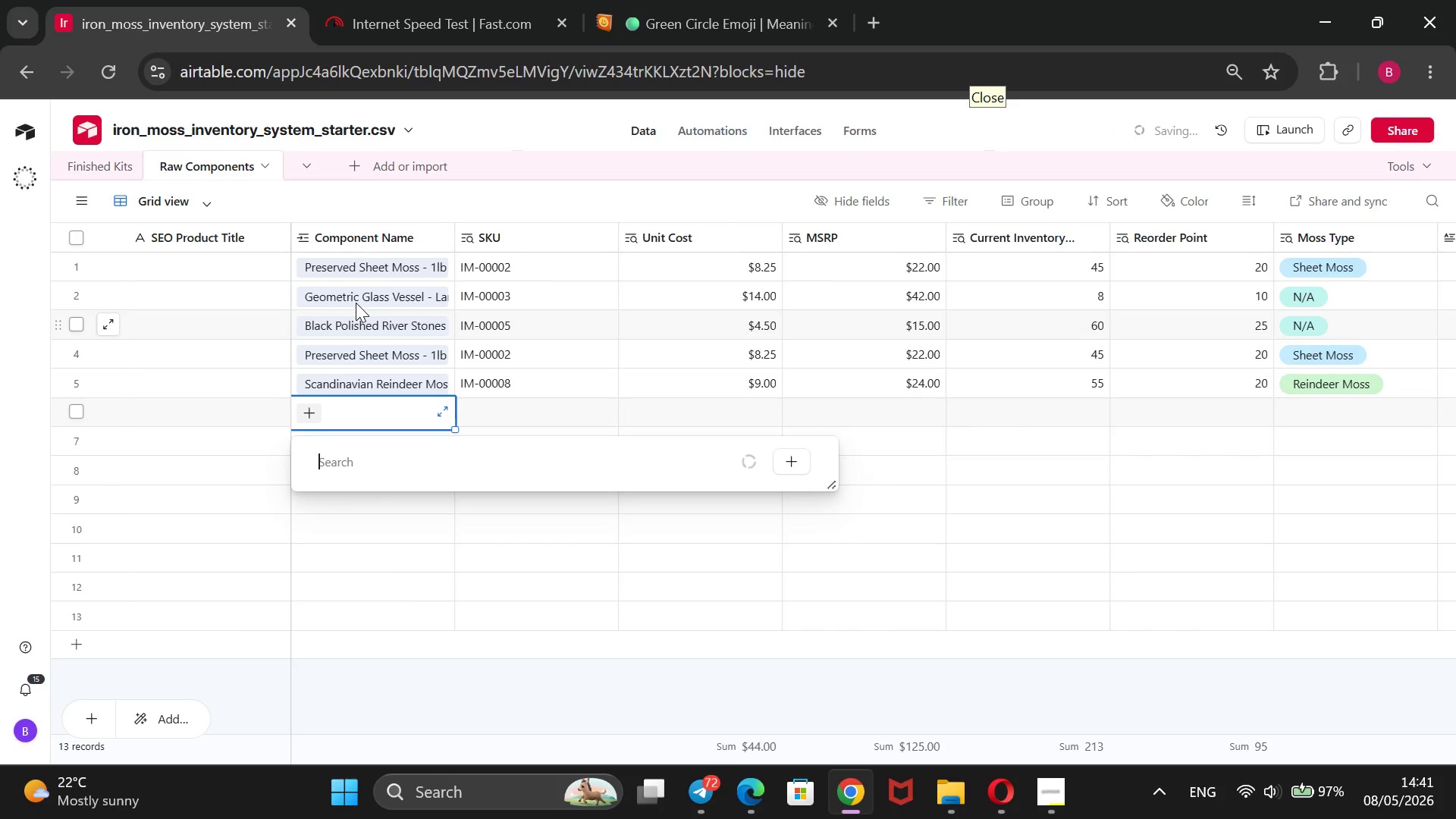 
key(ArrowDown)
 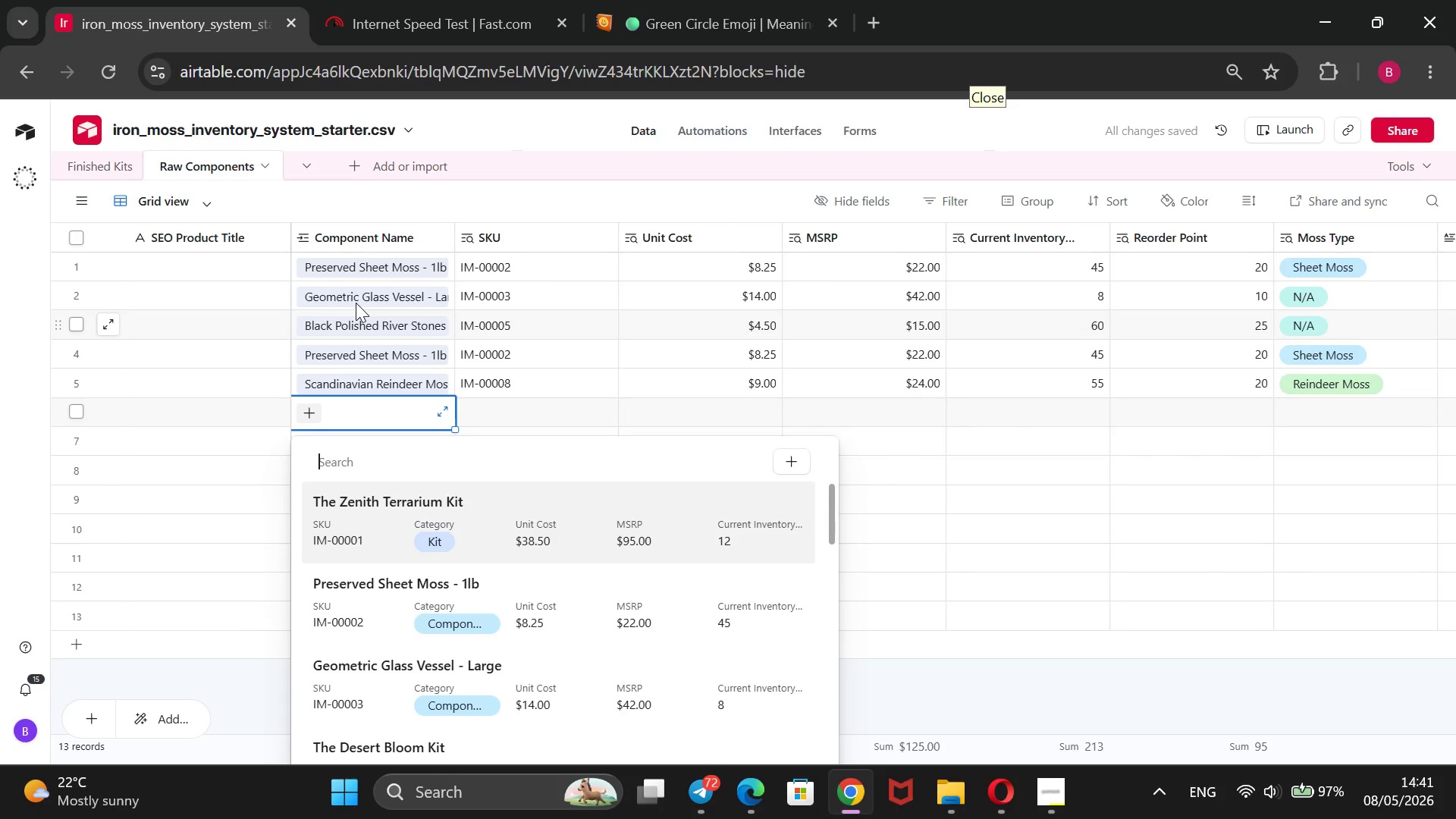 
key(ArrowDown)
 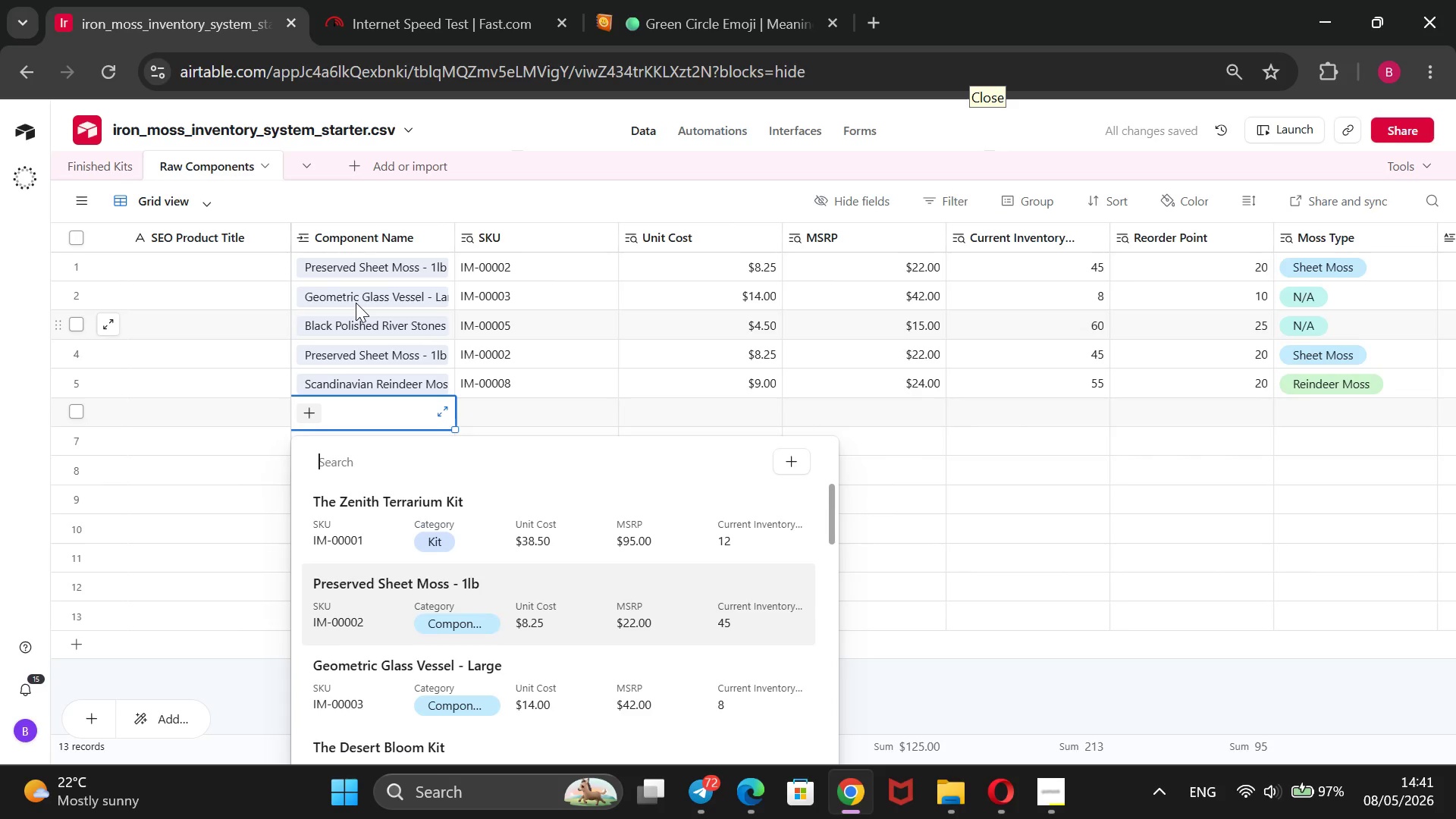 
key(ArrowDown)
 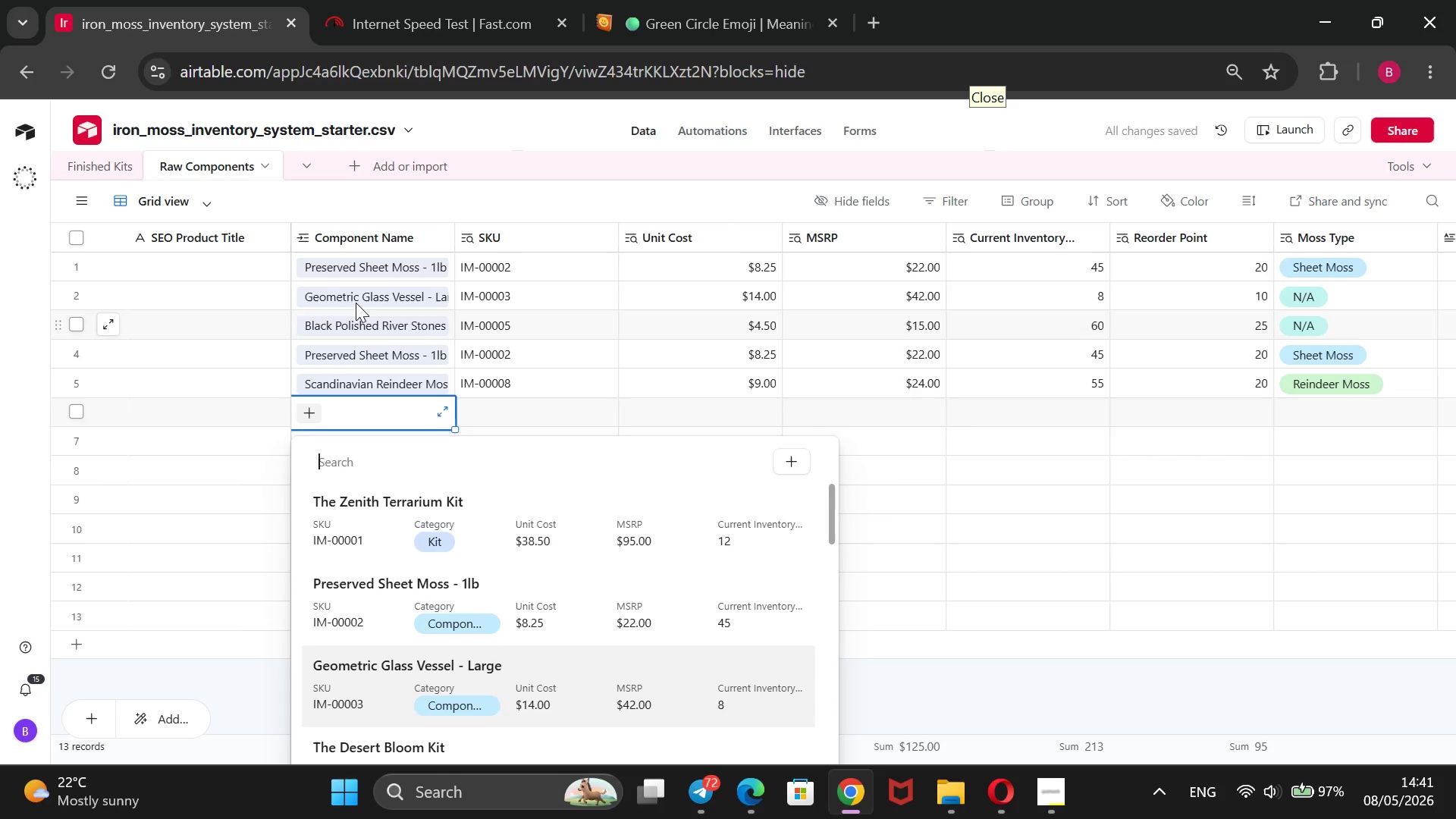 
key(ArrowDown)
 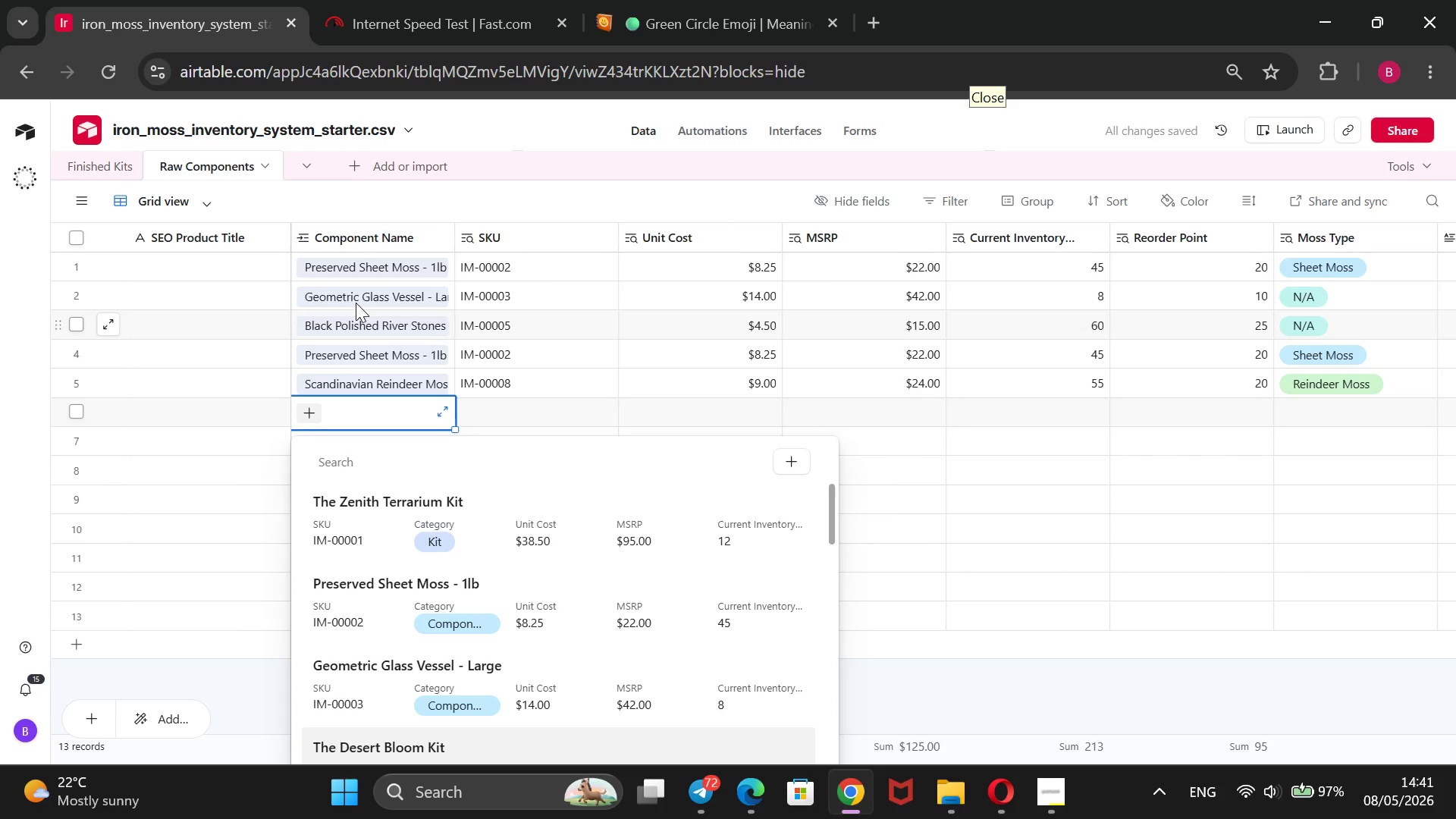 
key(ArrowDown)
 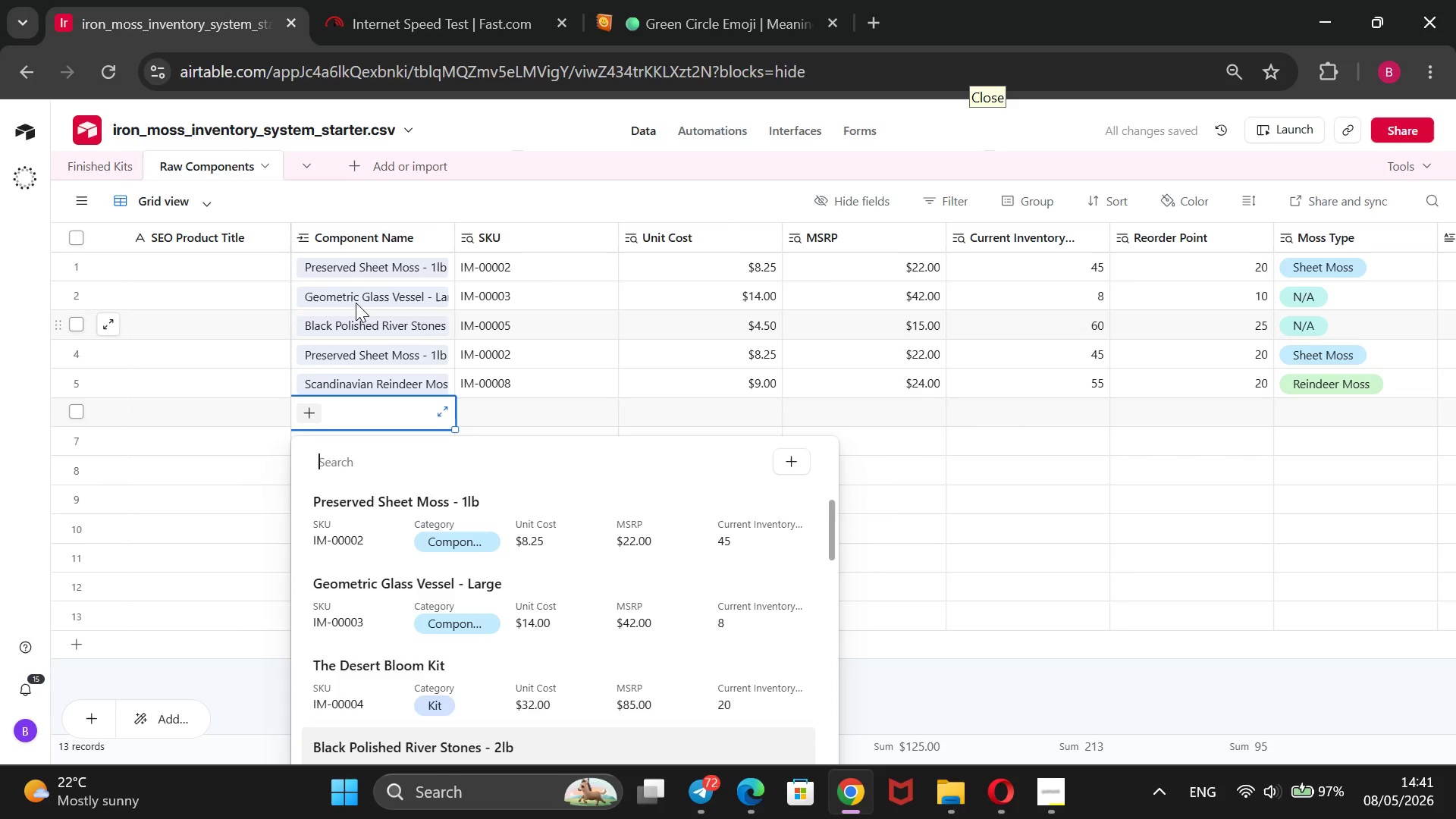 
key(ArrowDown)
 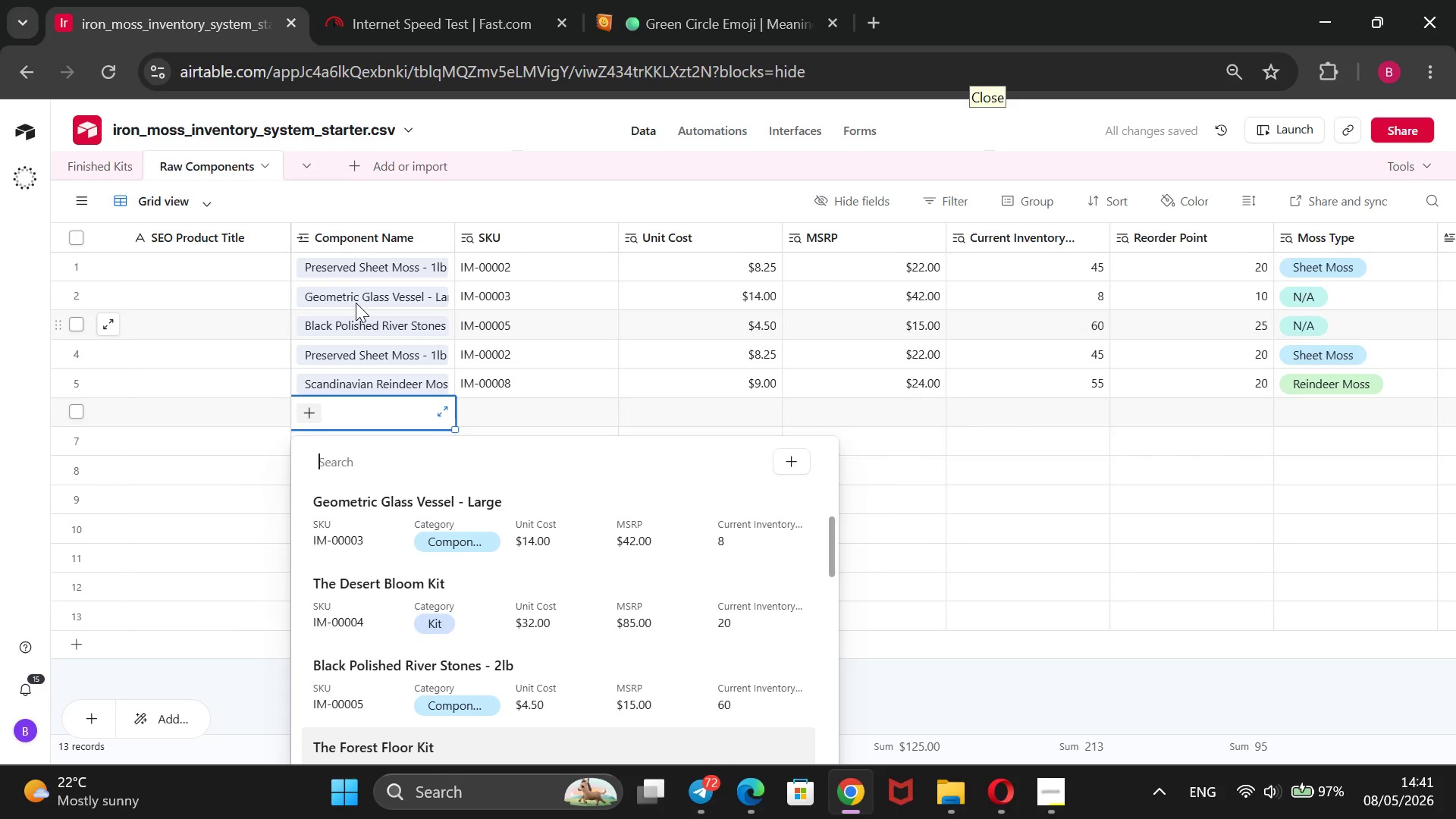 
key(ArrowDown)
 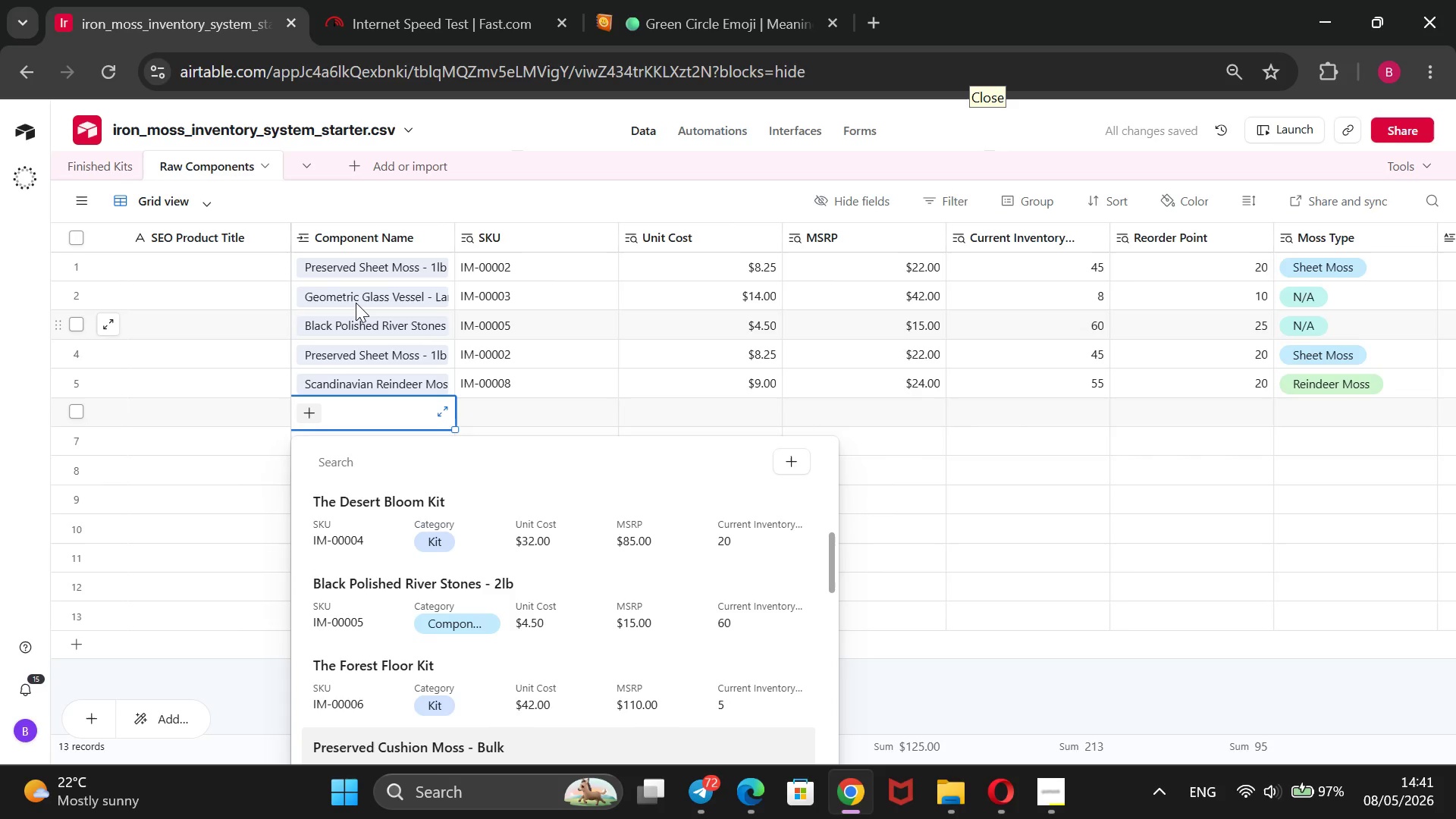 
key(ArrowDown)
 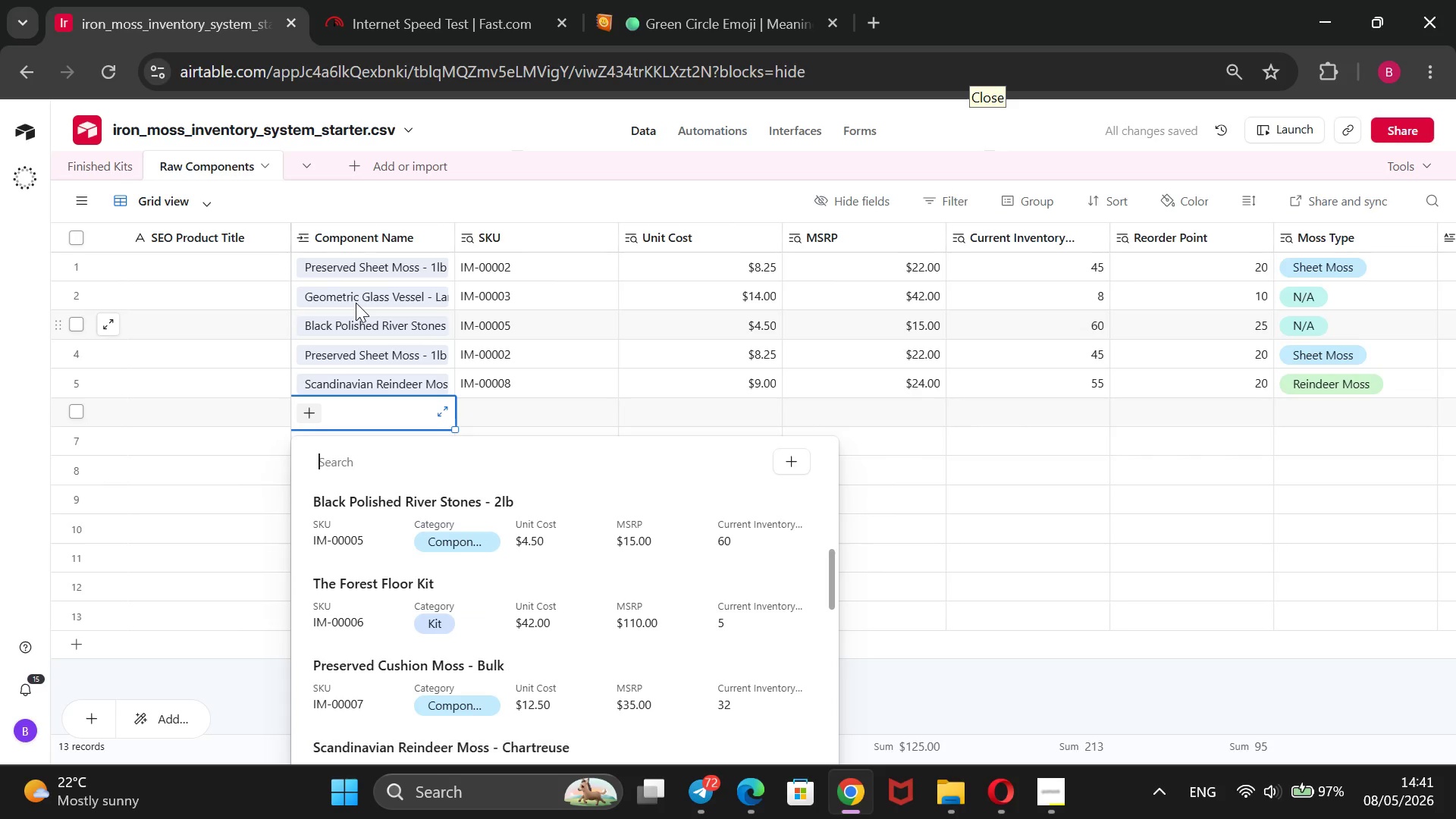 
key(ArrowDown)
 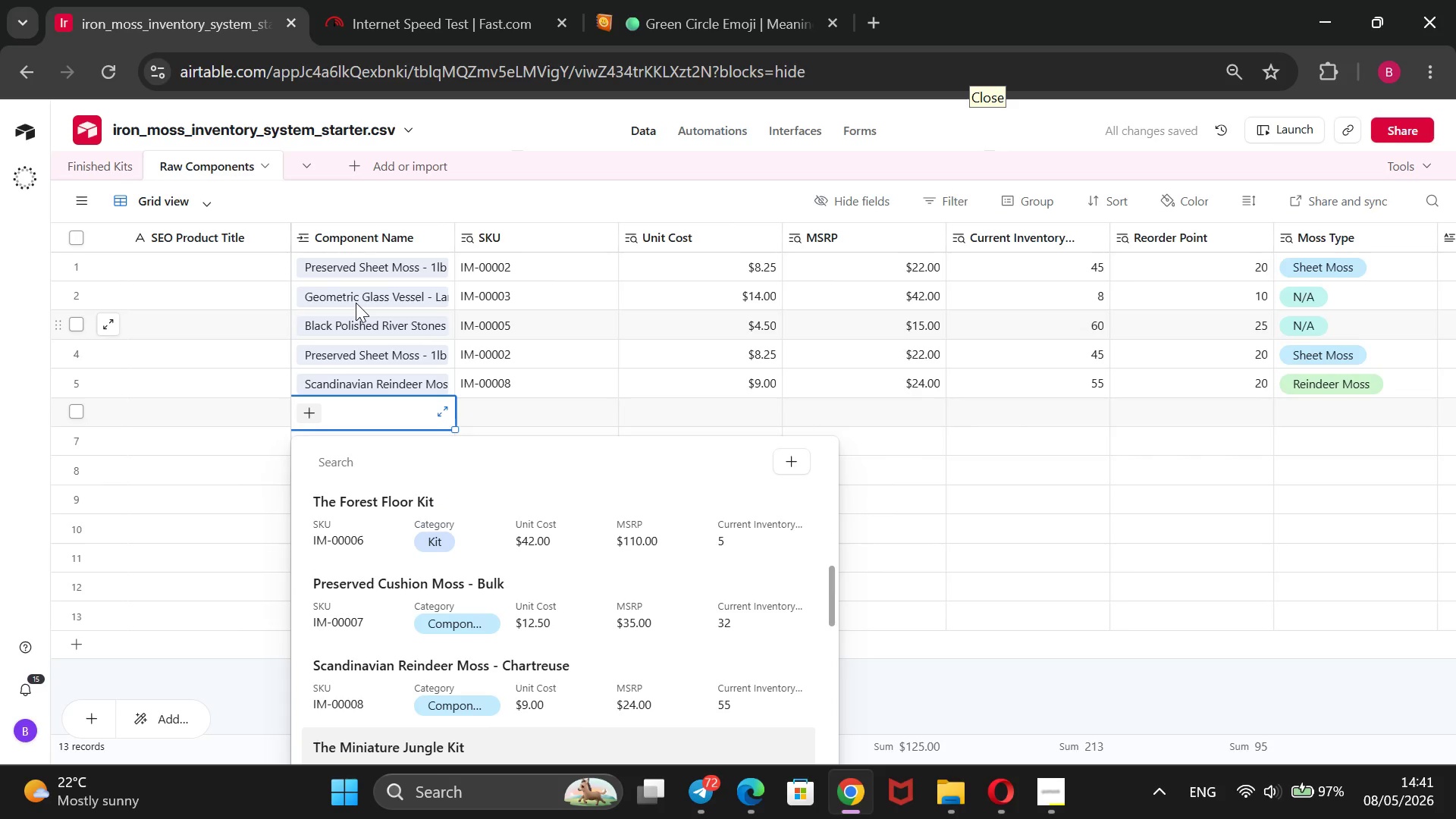 
key(ArrowDown)
 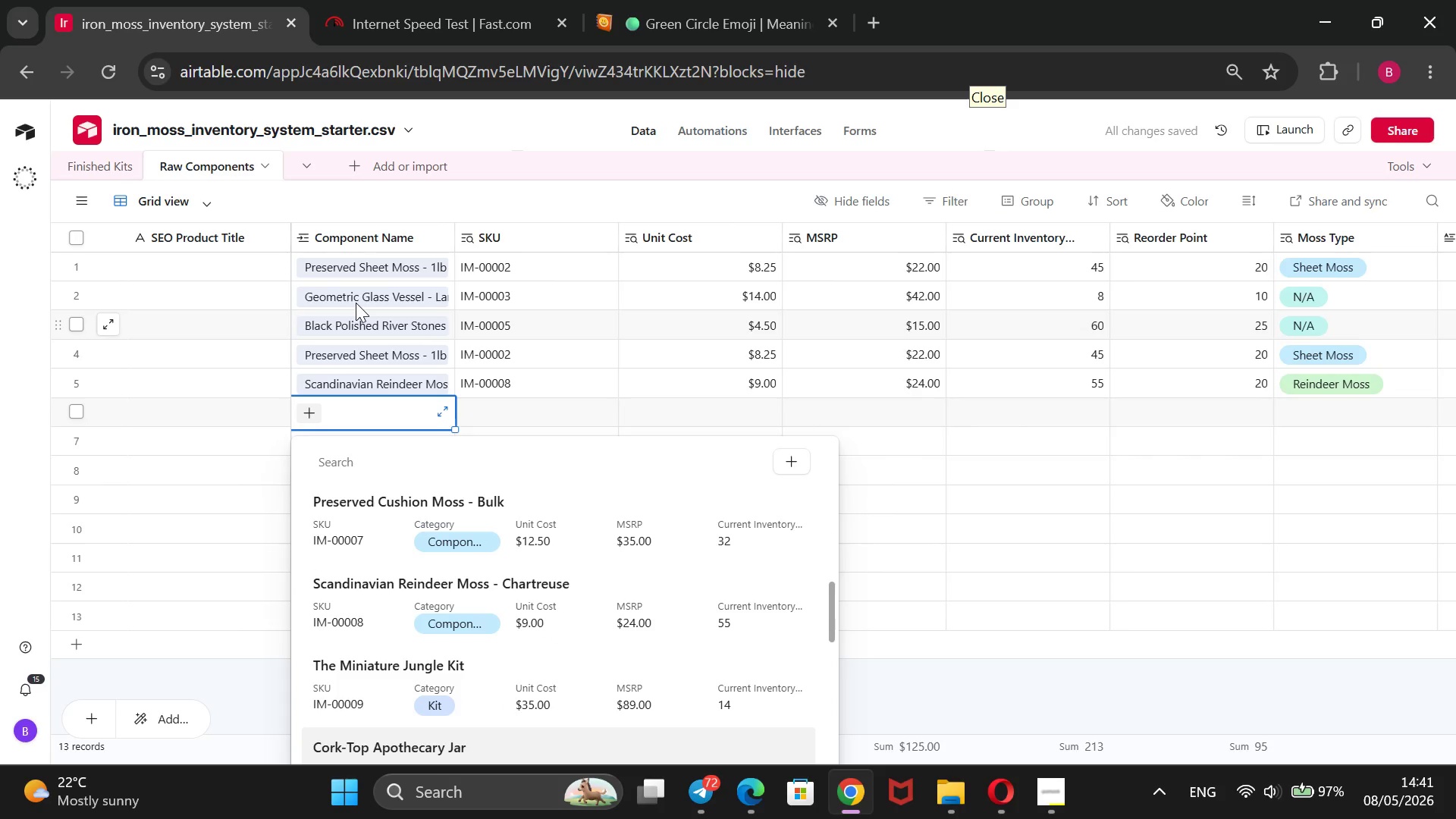 
key(Enter)
 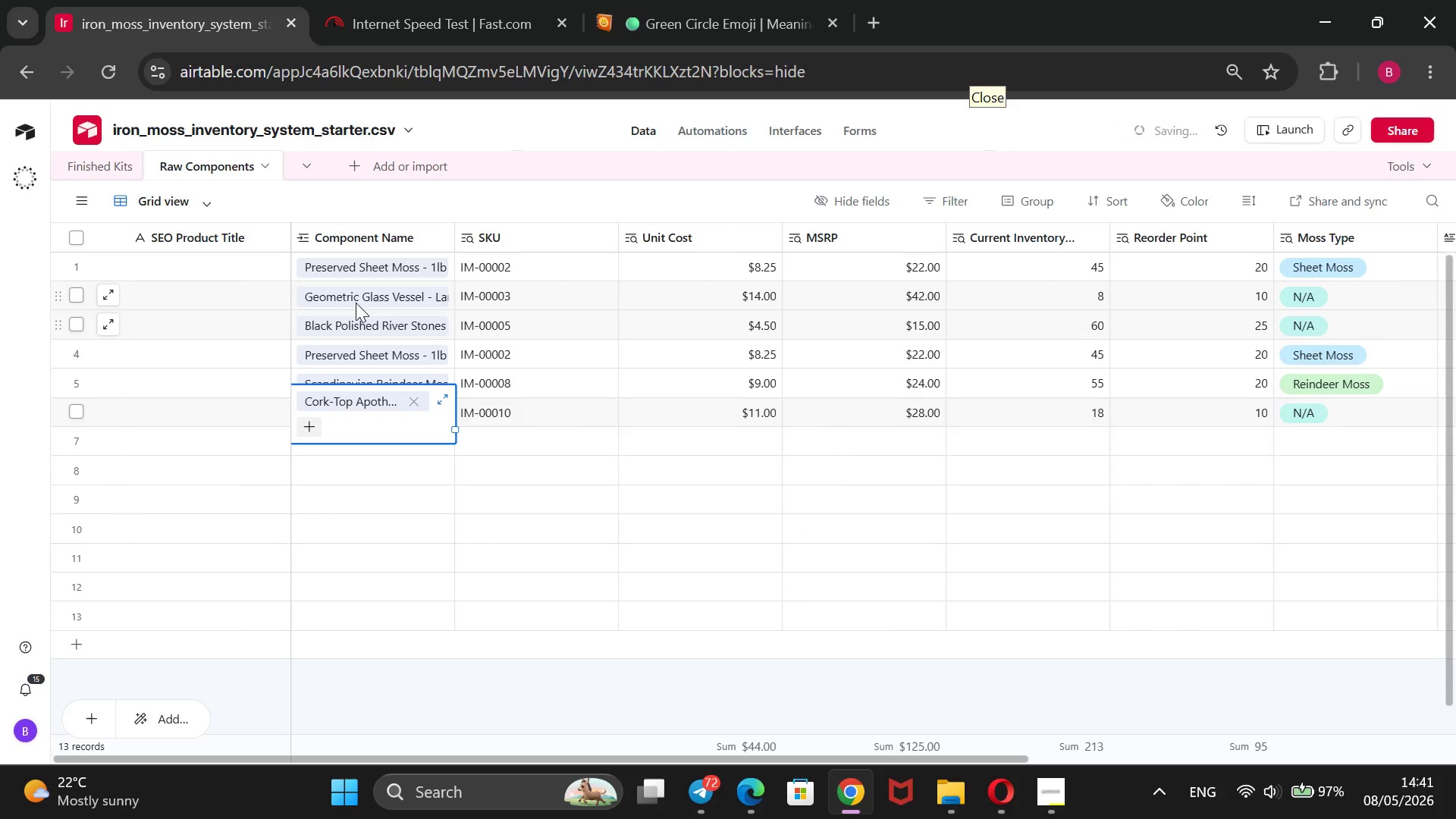 
key(ArrowDown)
 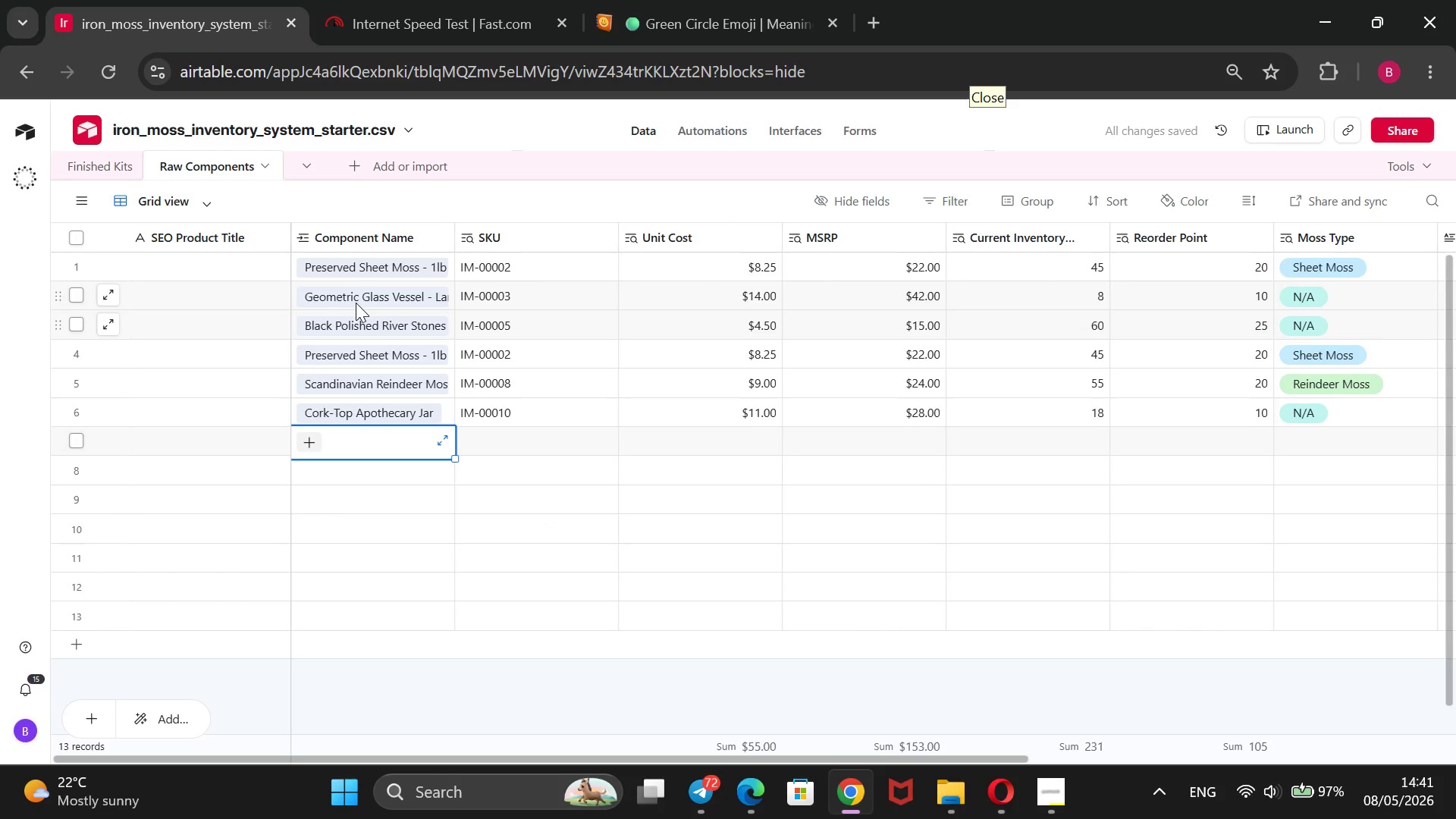 
key(Enter)
 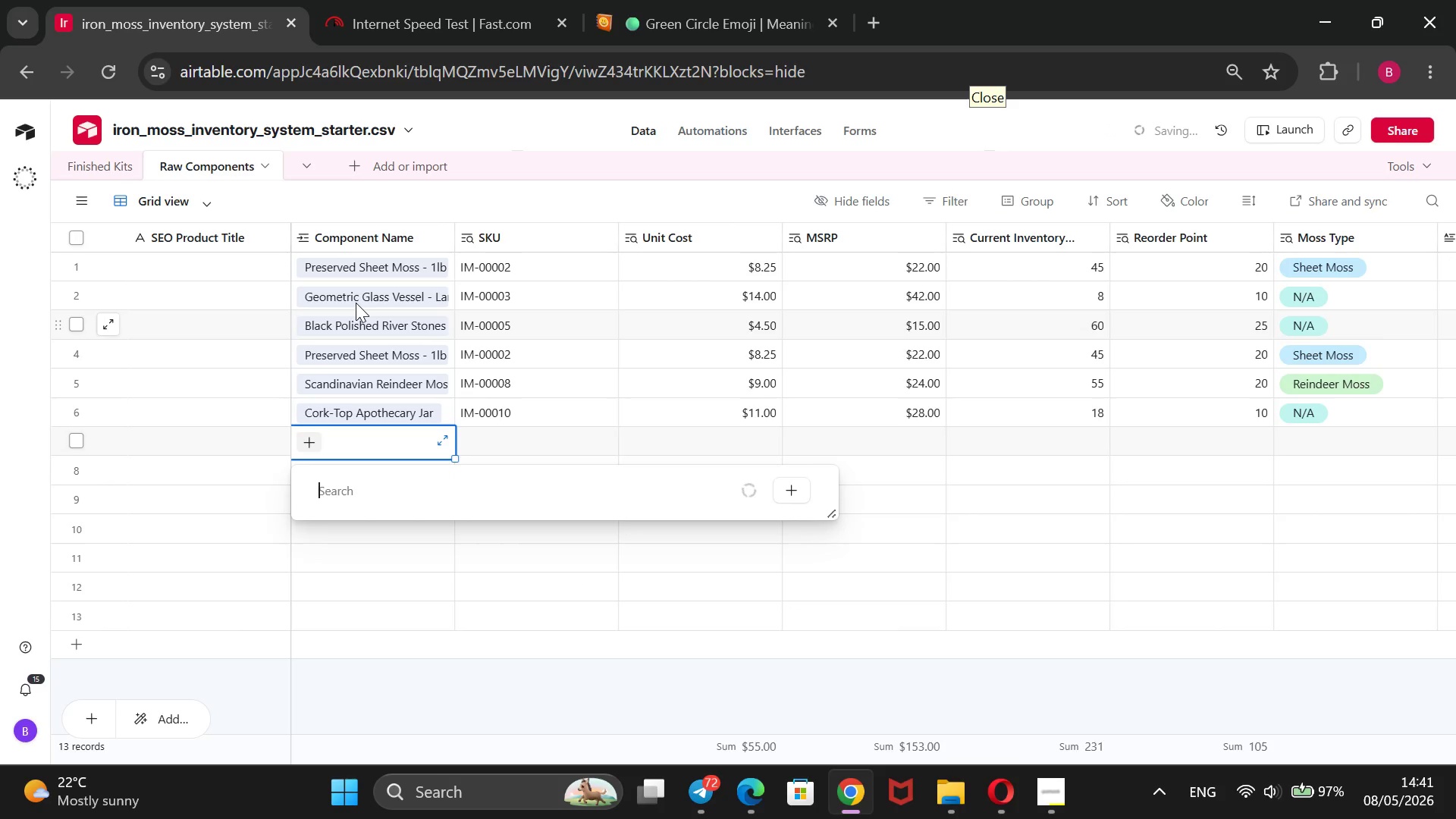 
key(ArrowDown)
 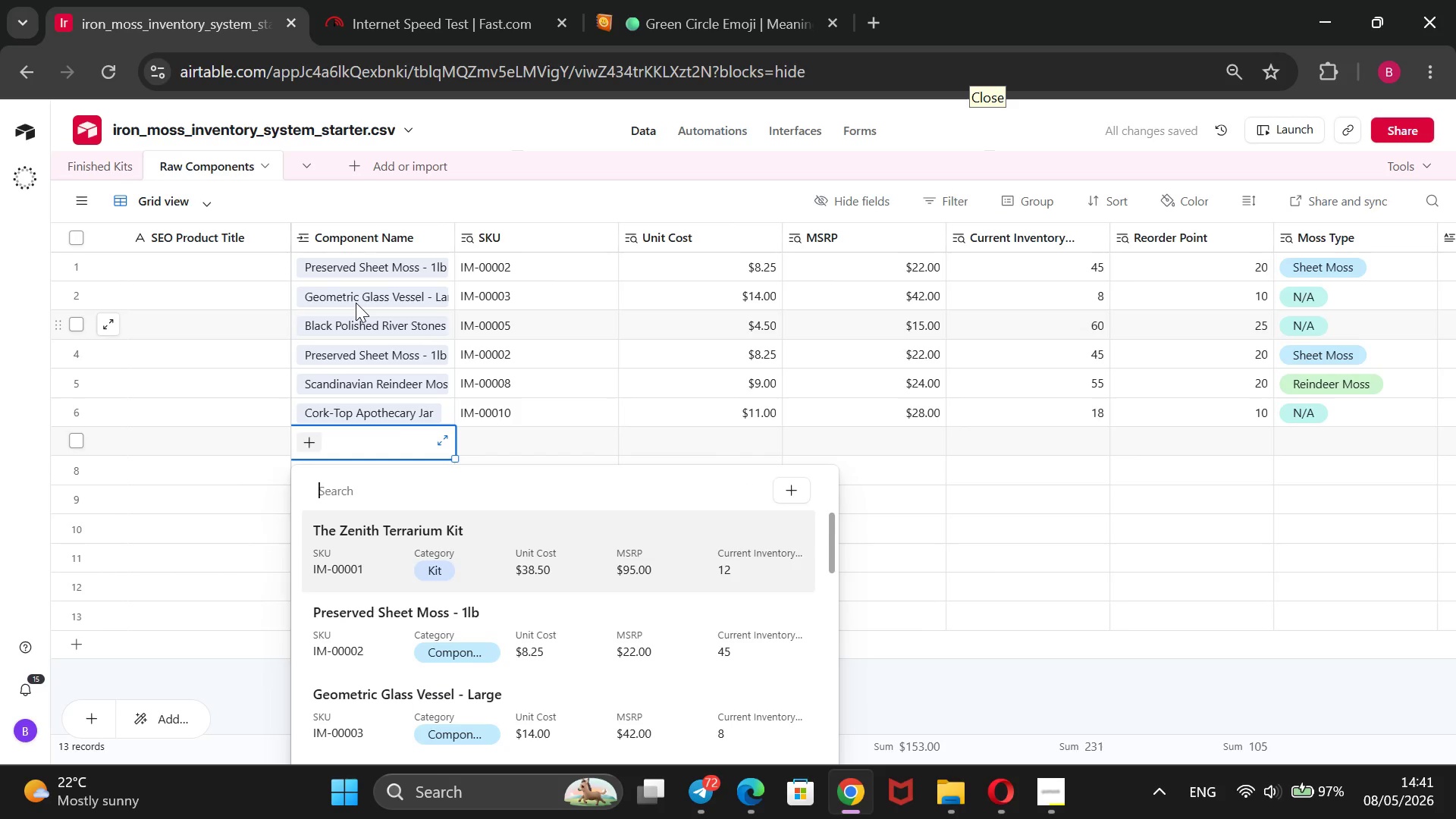 
key(ArrowDown)
 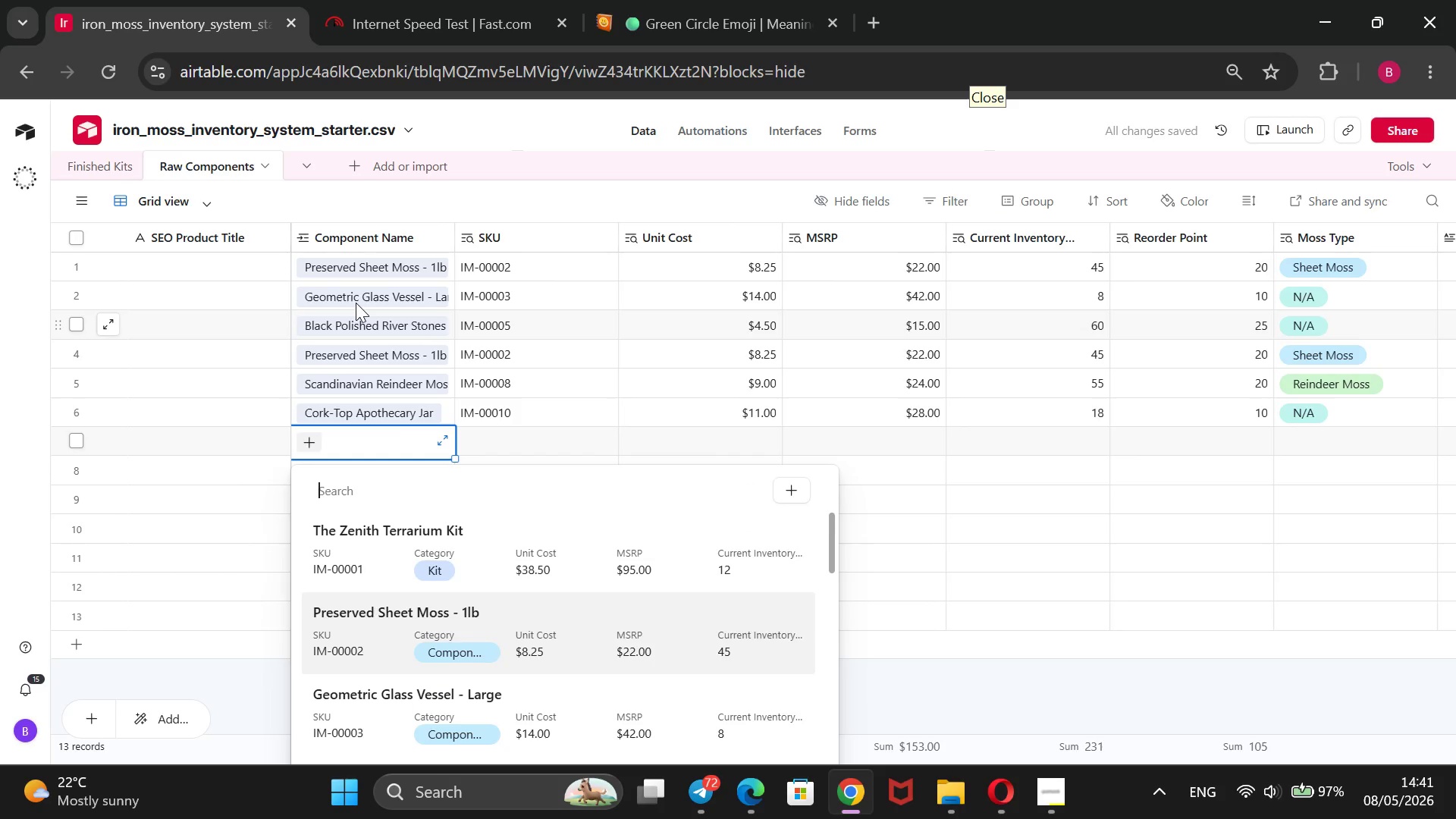 
key(ArrowDown)
 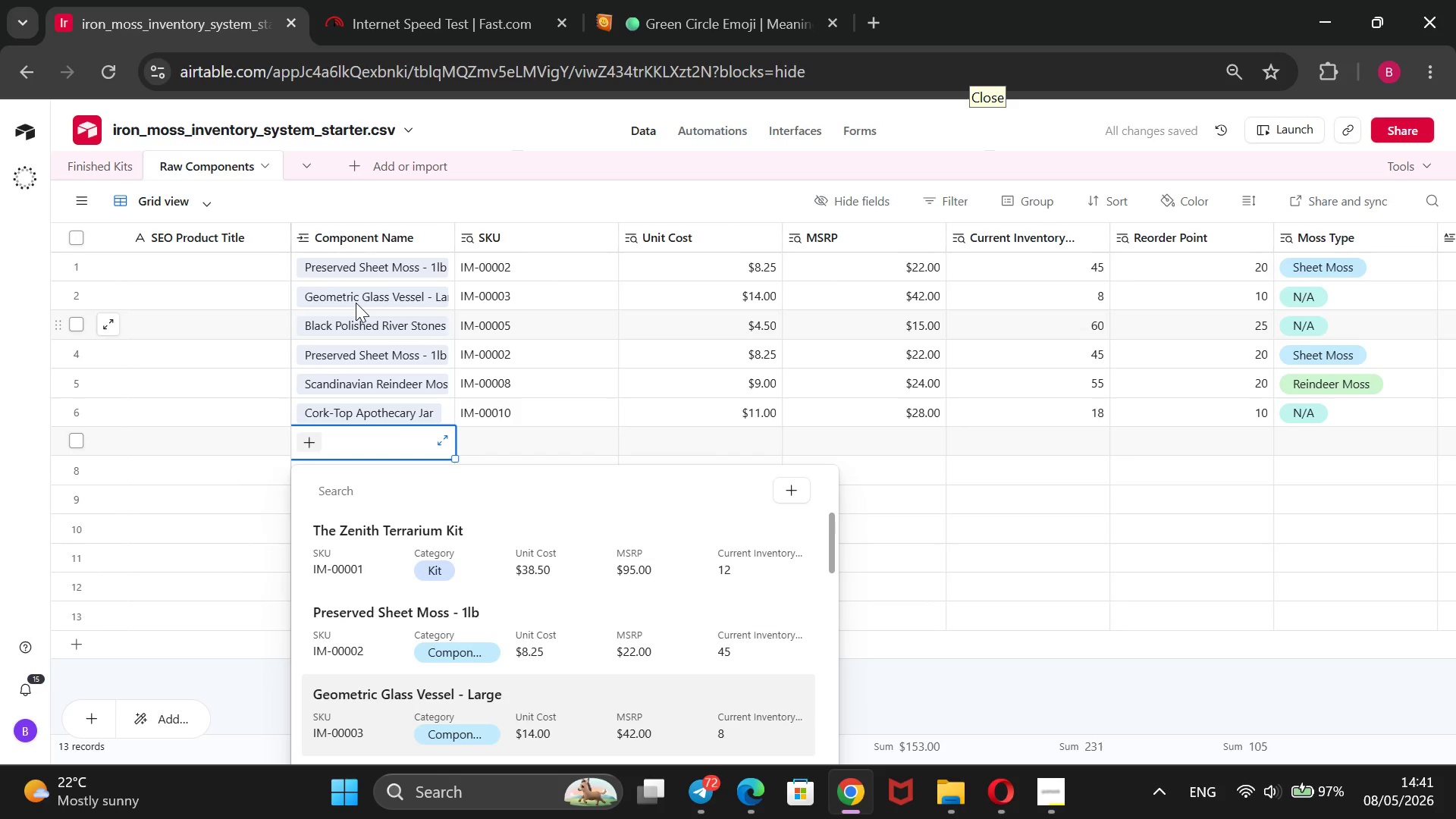 
key(ArrowDown)
 